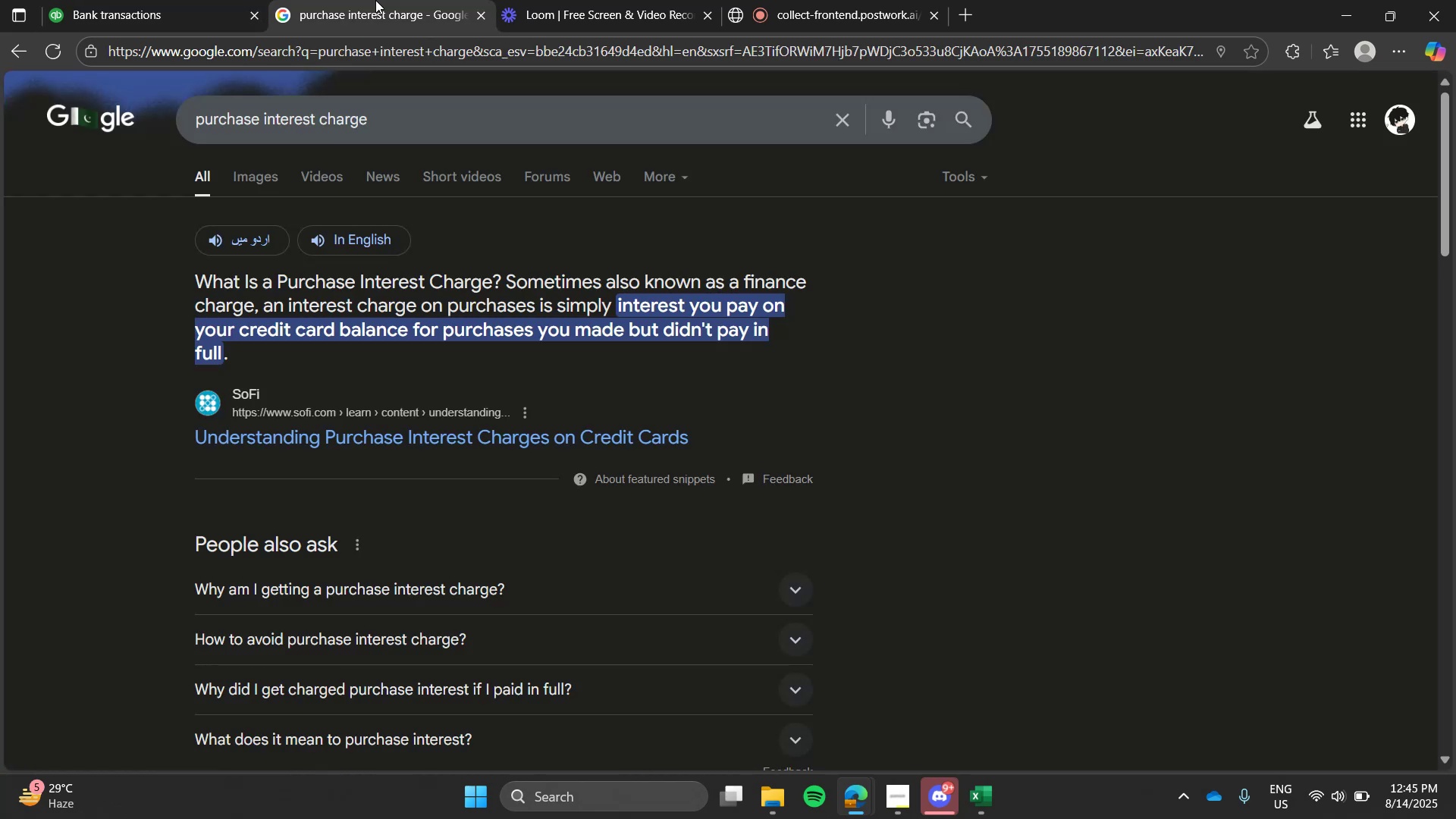 
wait(6.15)
 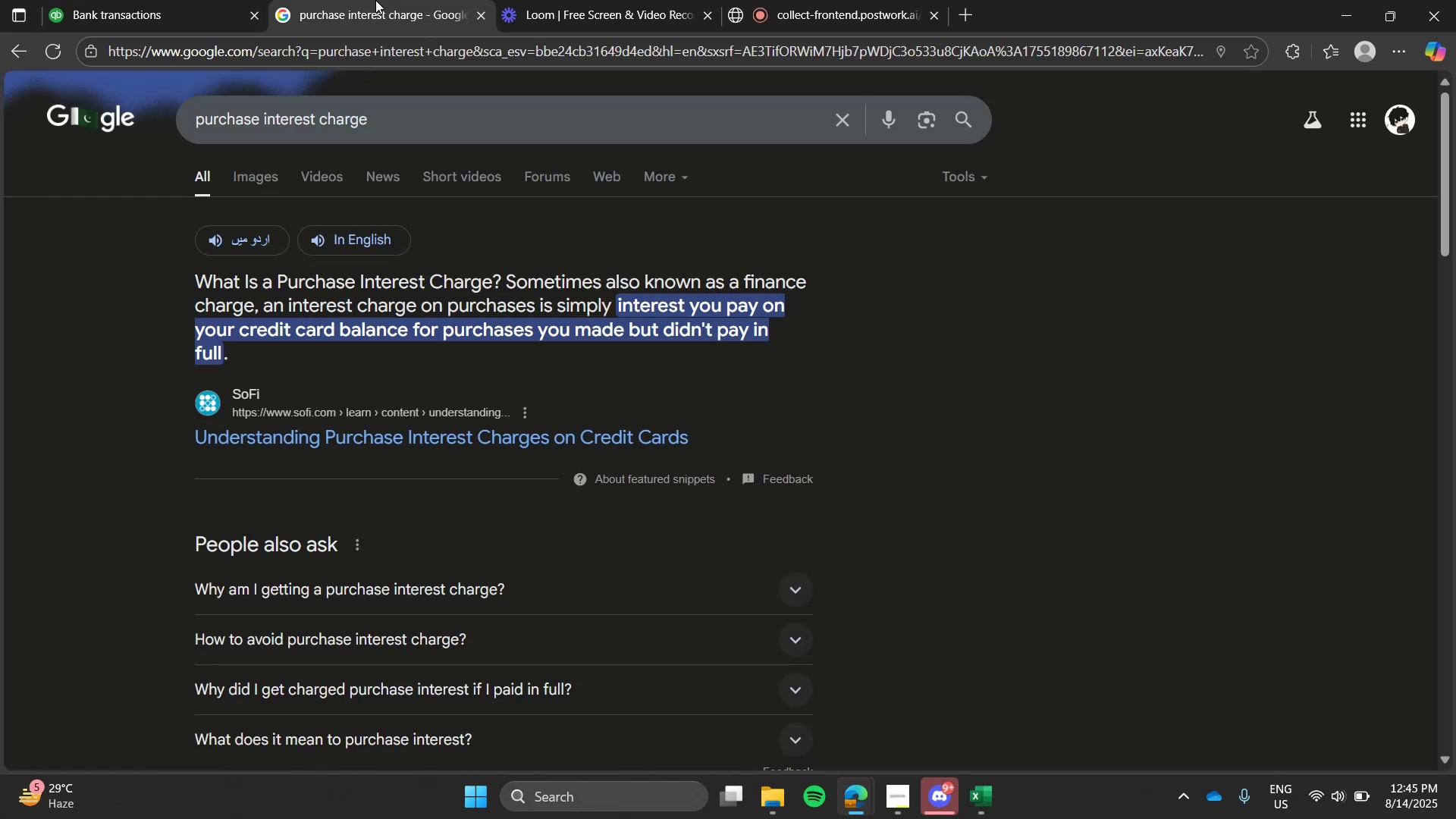 
left_click([208, 0])
 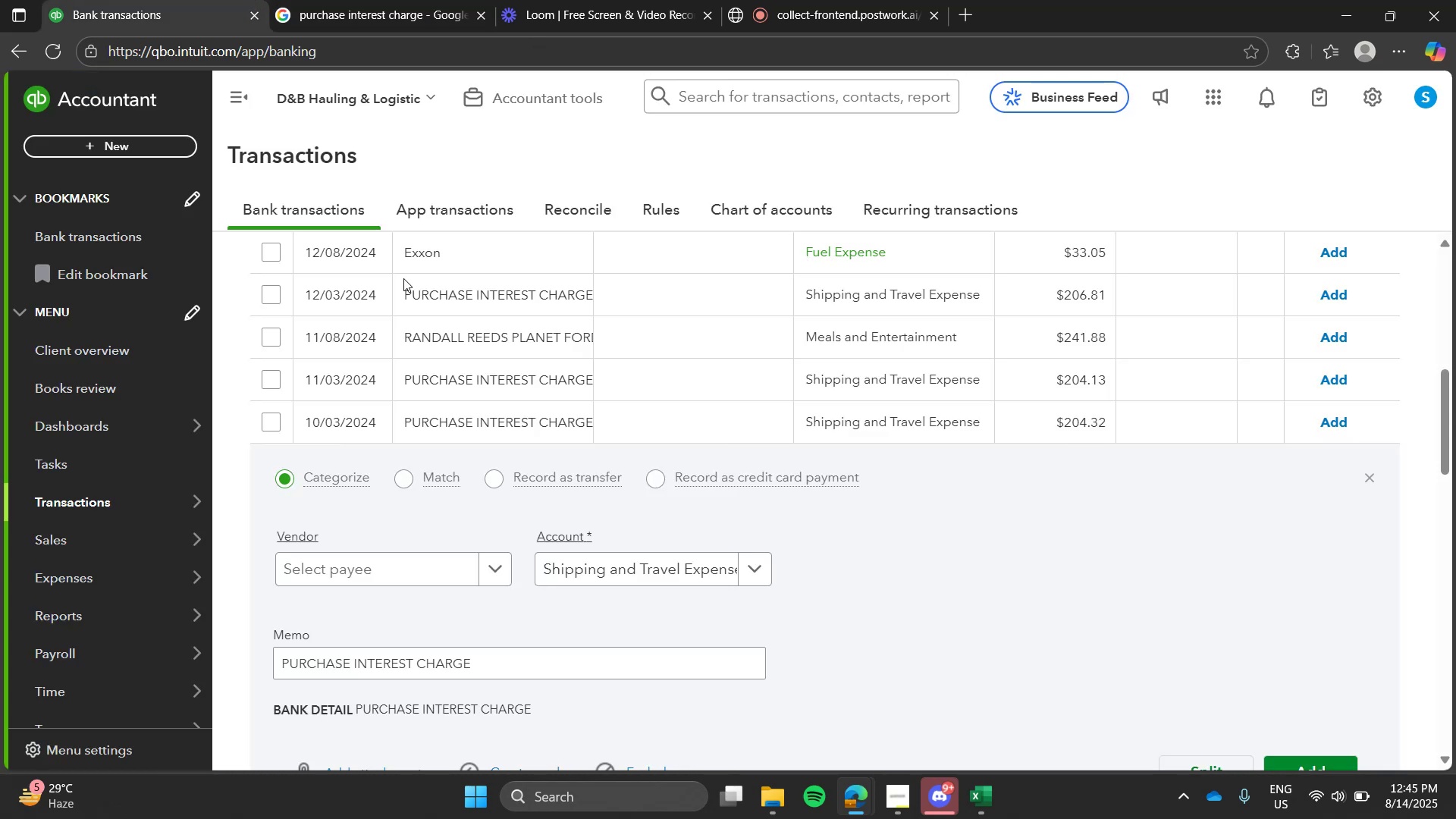 
left_click([466, 425])
 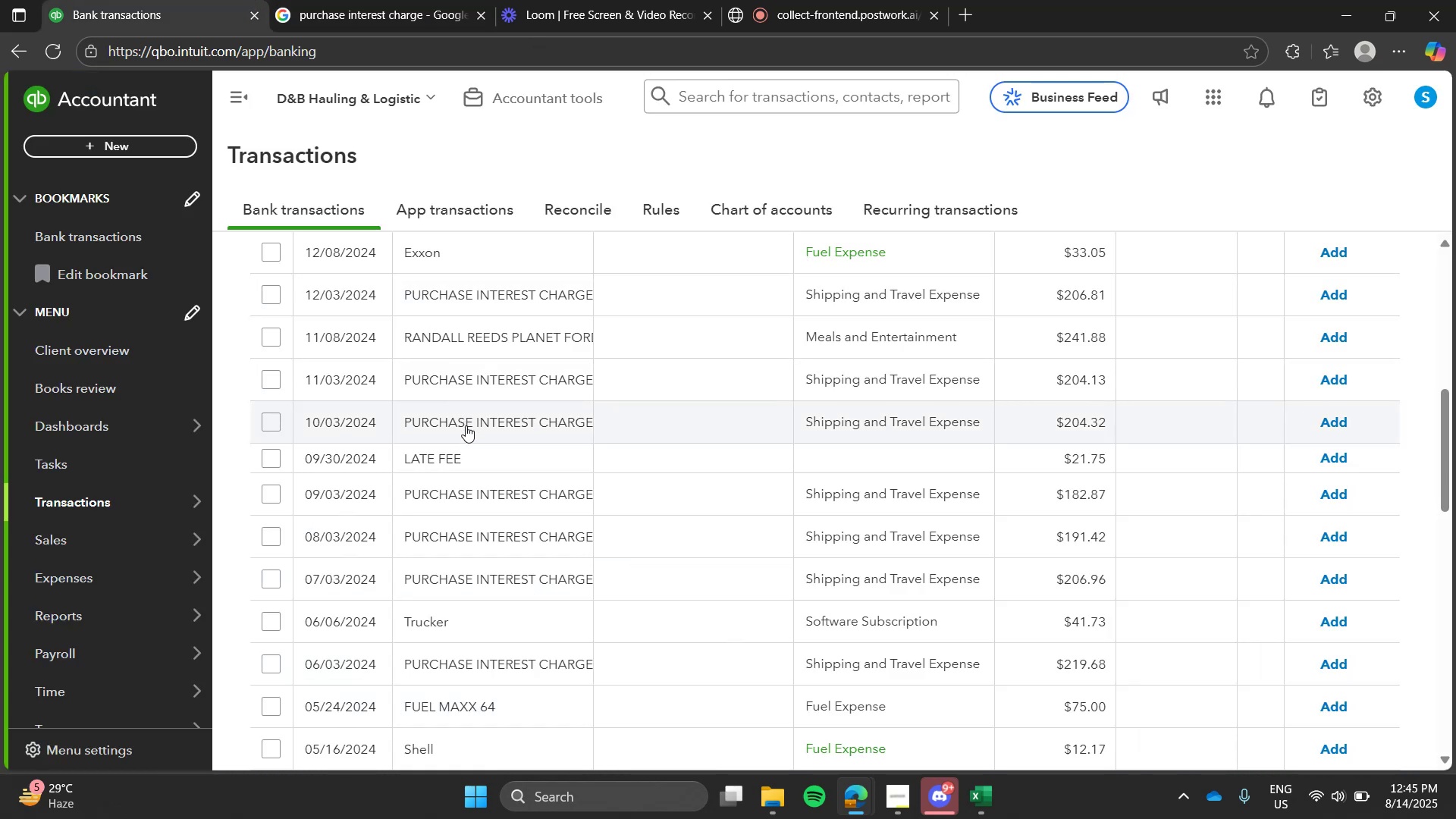 
left_click([466, 425])
 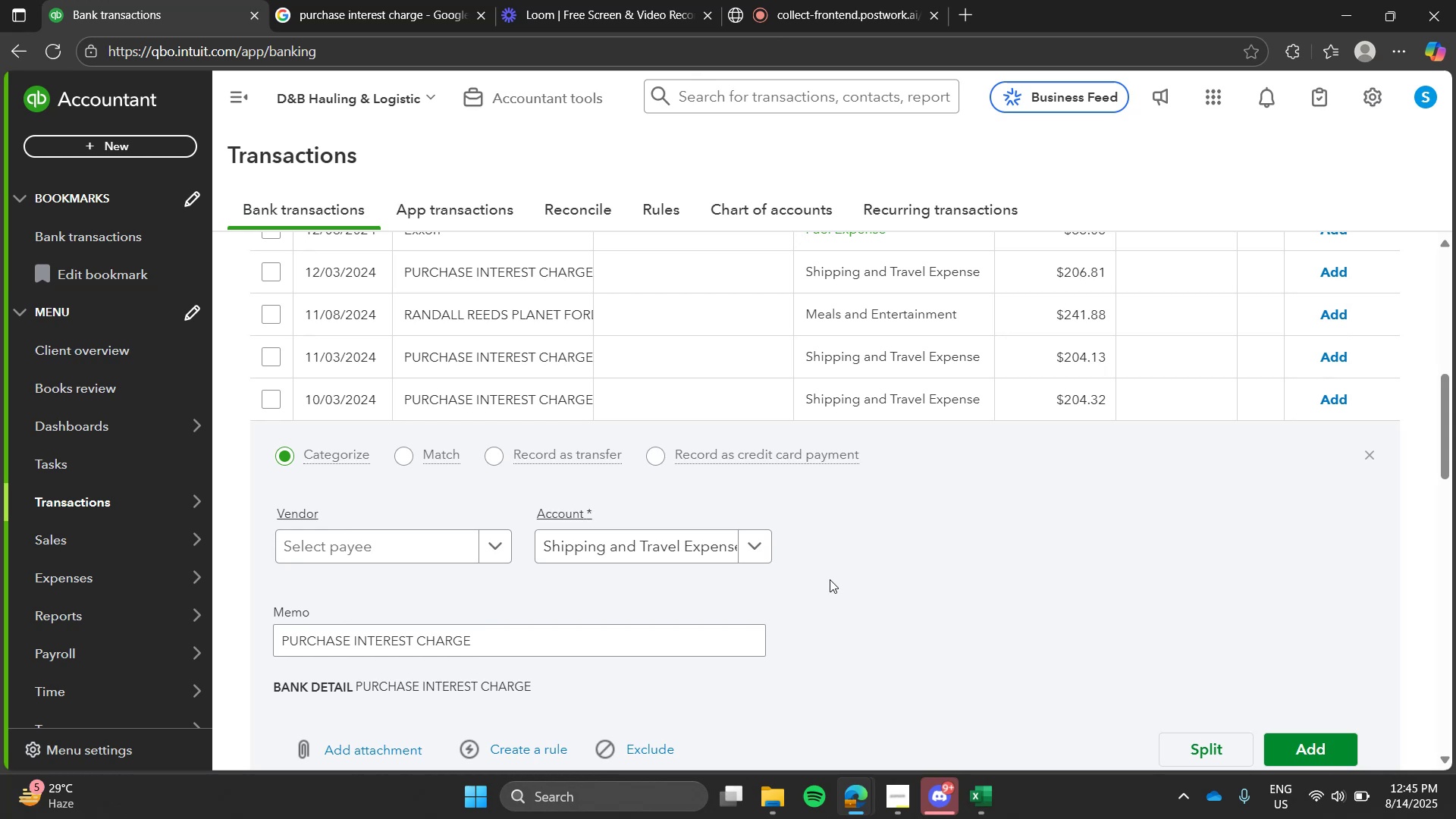 
wait(20.85)
 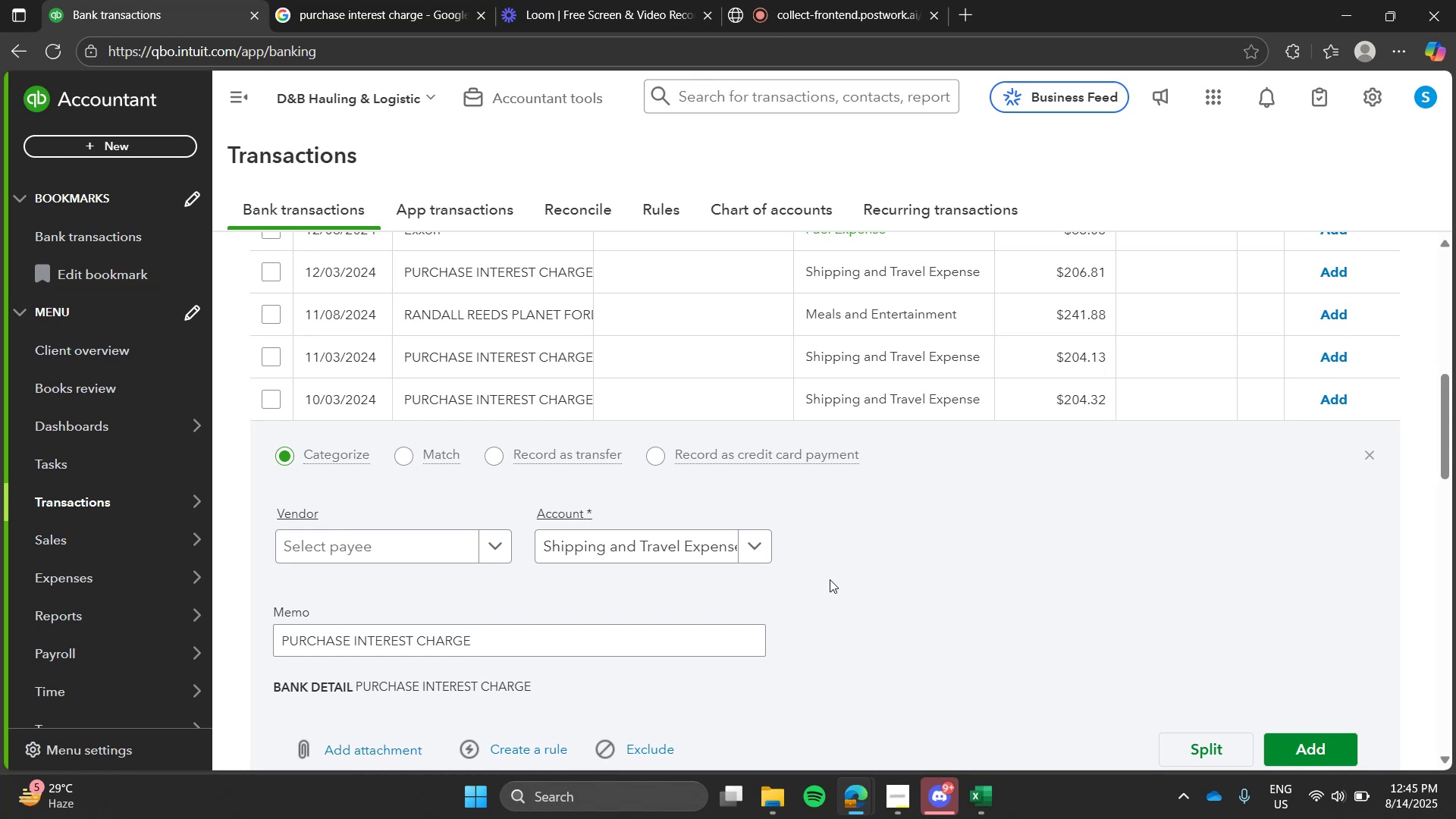 
left_click([726, 561])
 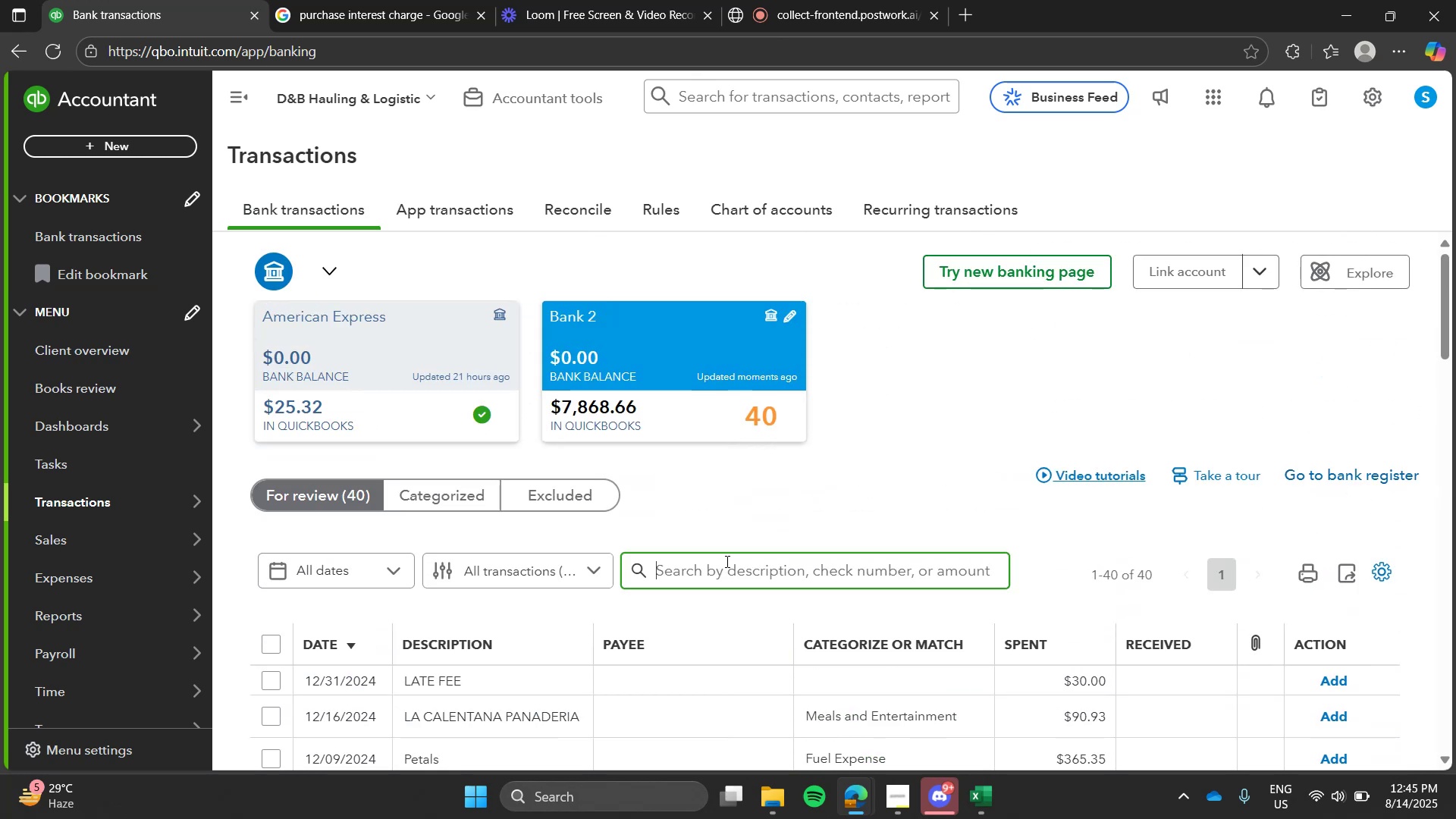 
type(fuel)
 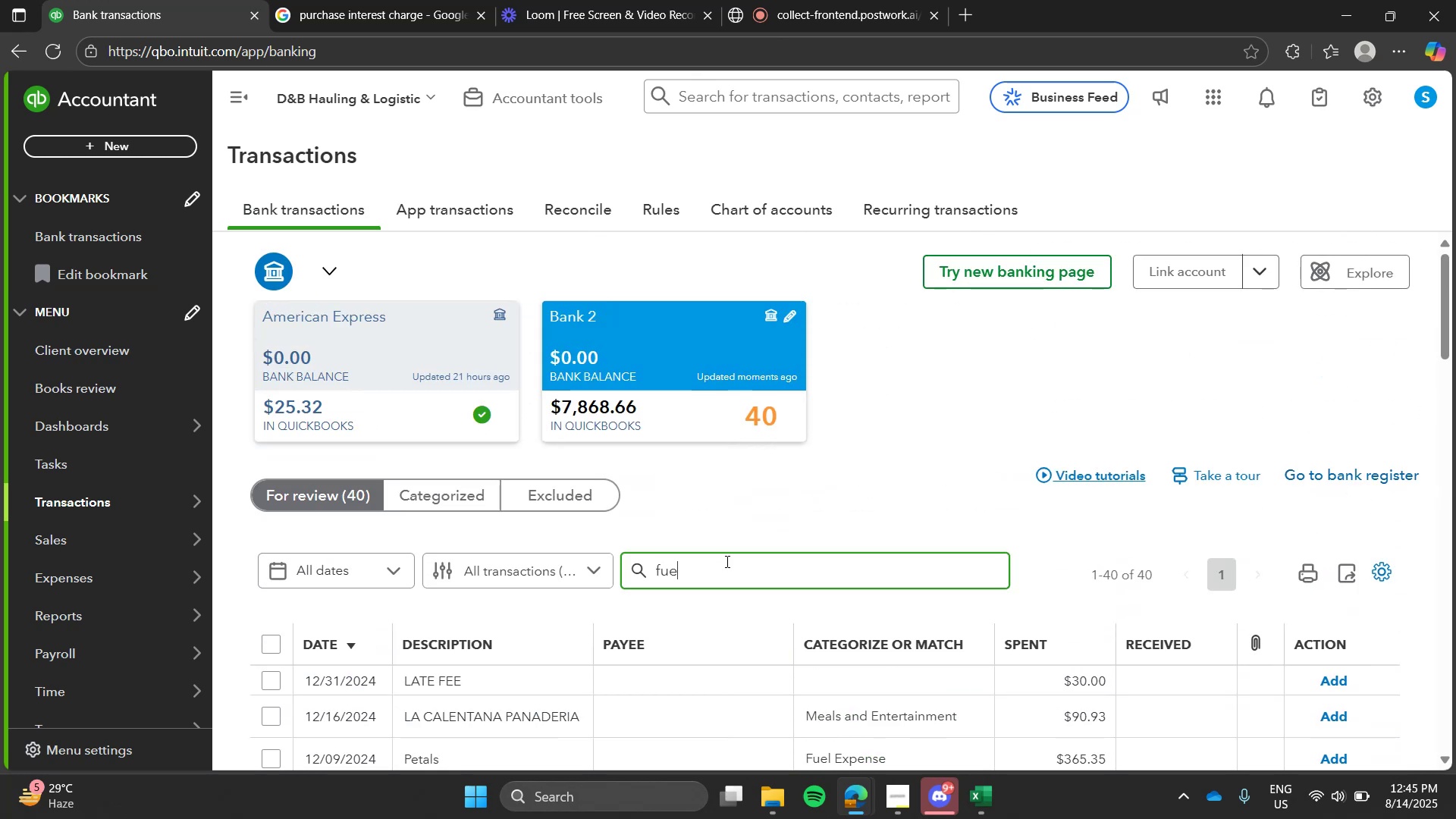 
key(Enter)
 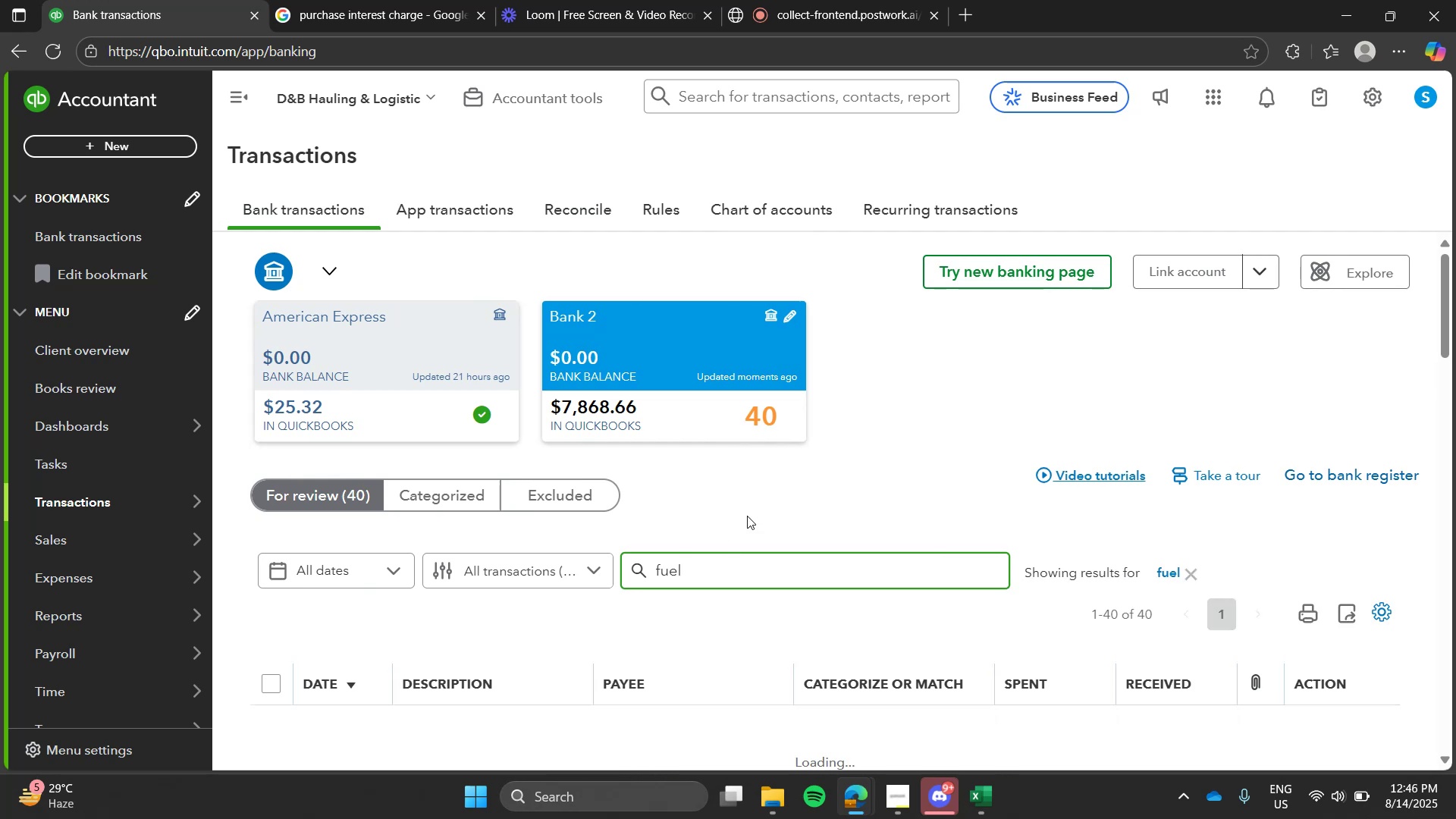 
left_click([756, 499])
 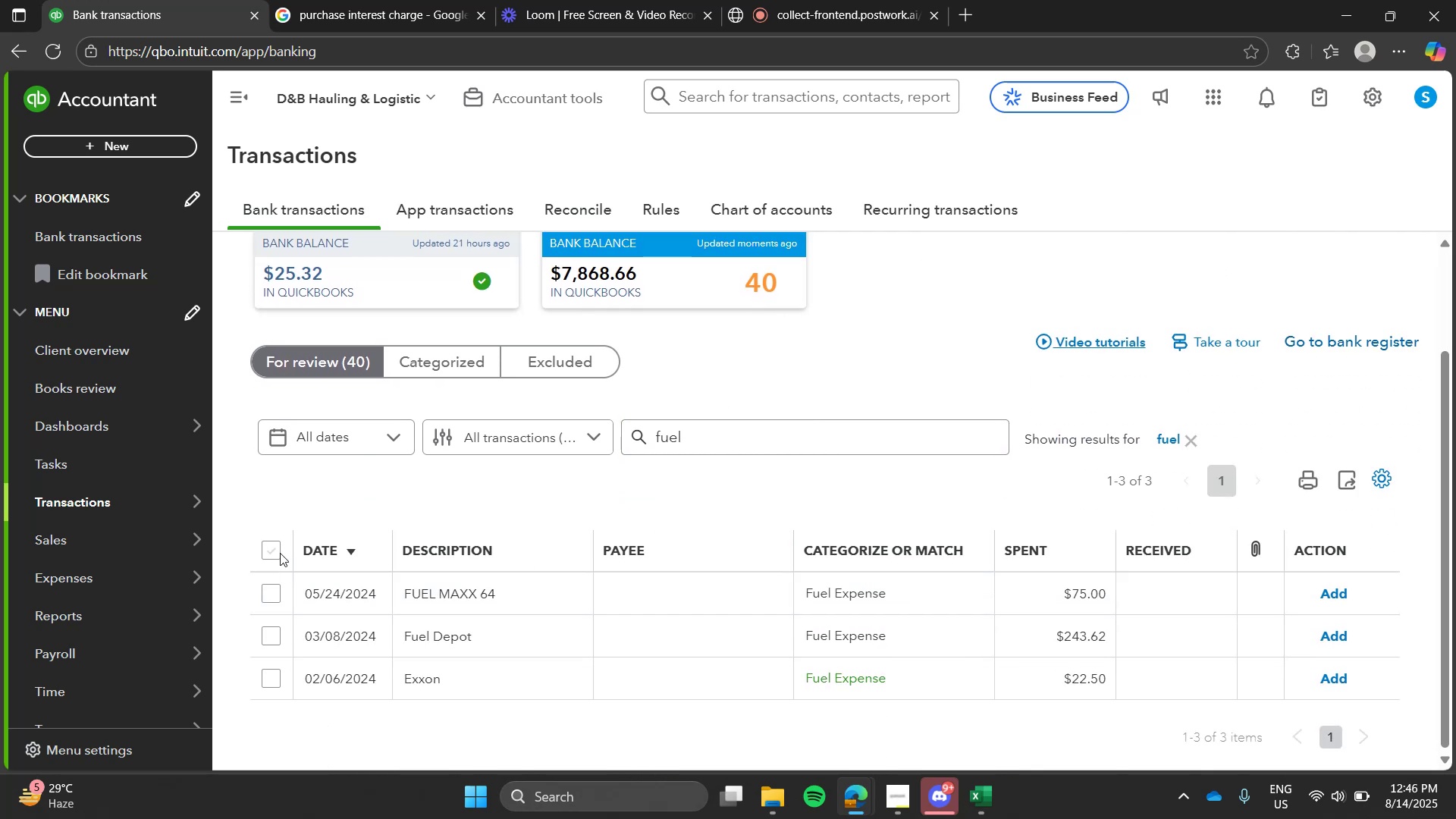 
left_click([275, 548])
 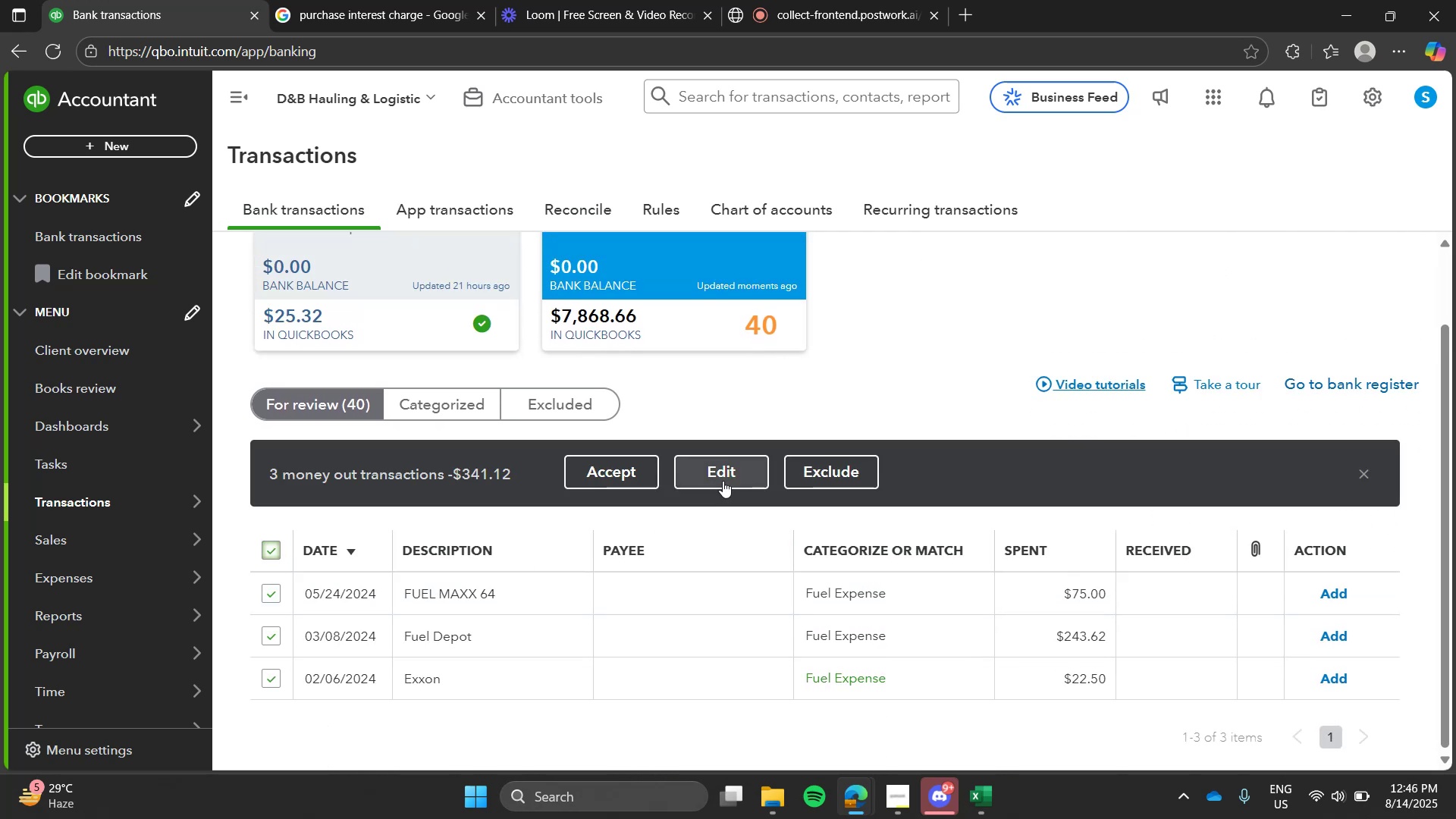 
left_click([723, 479])
 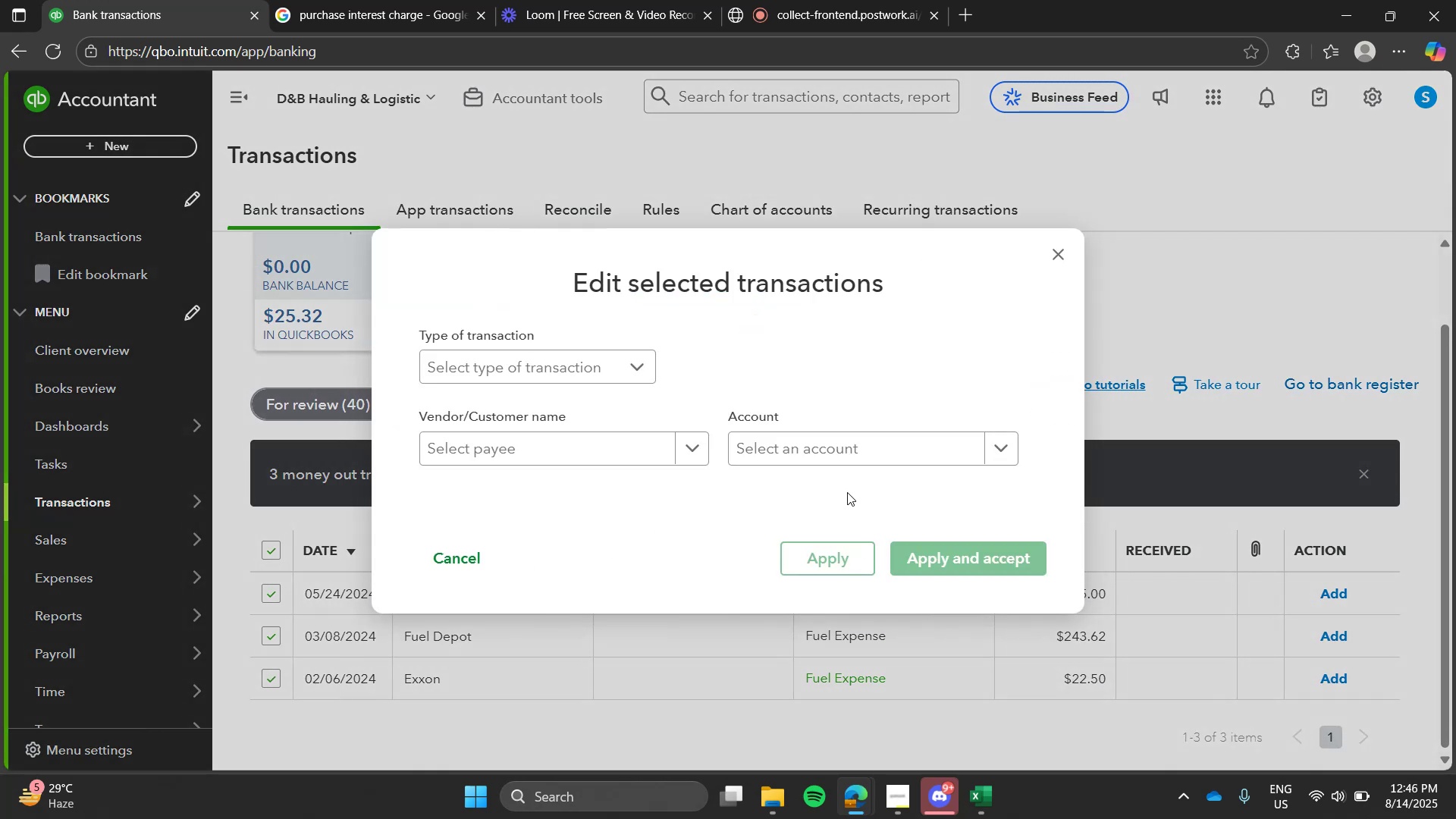 
left_click([872, 459])
 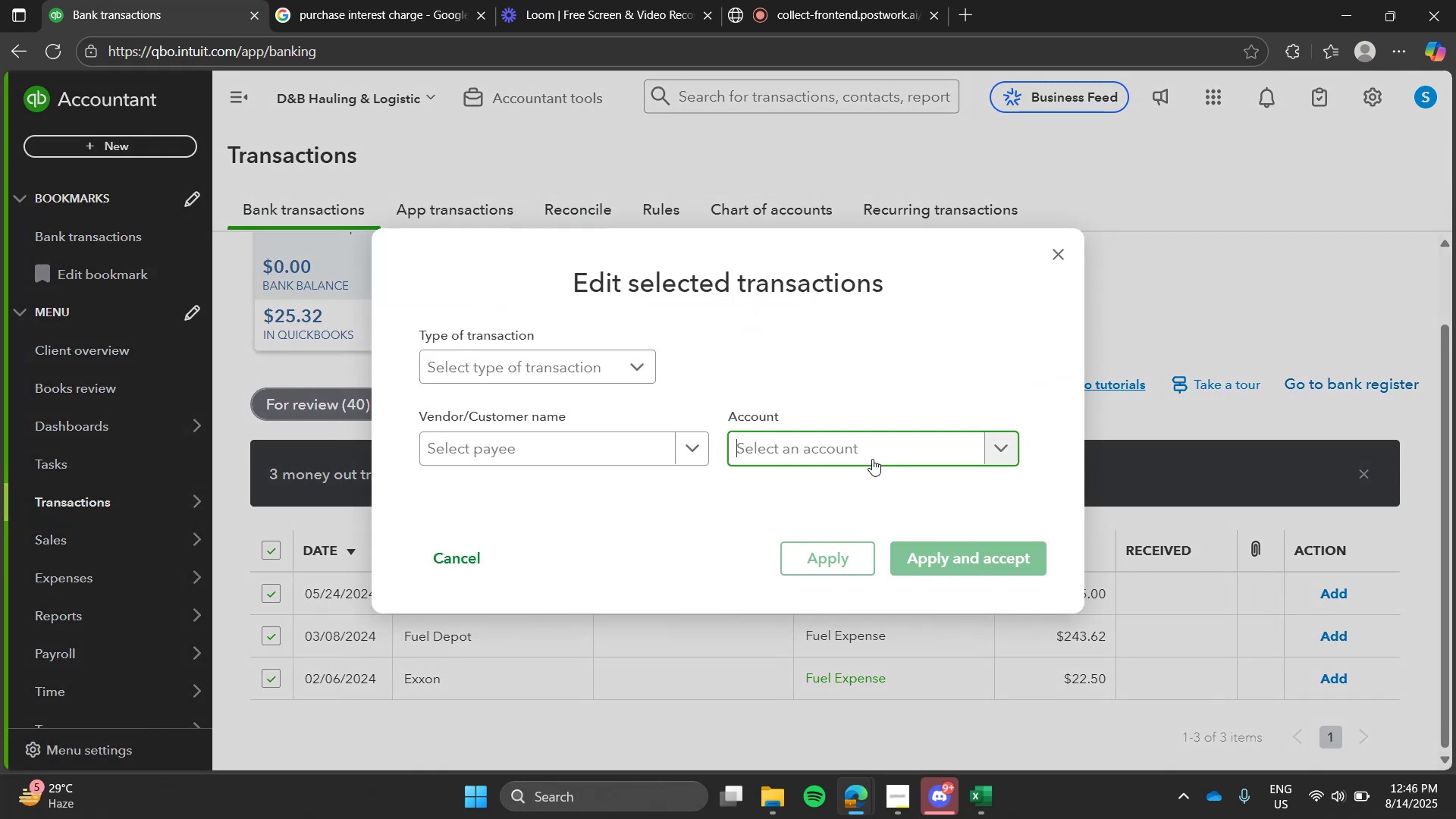 
type(fuel)
 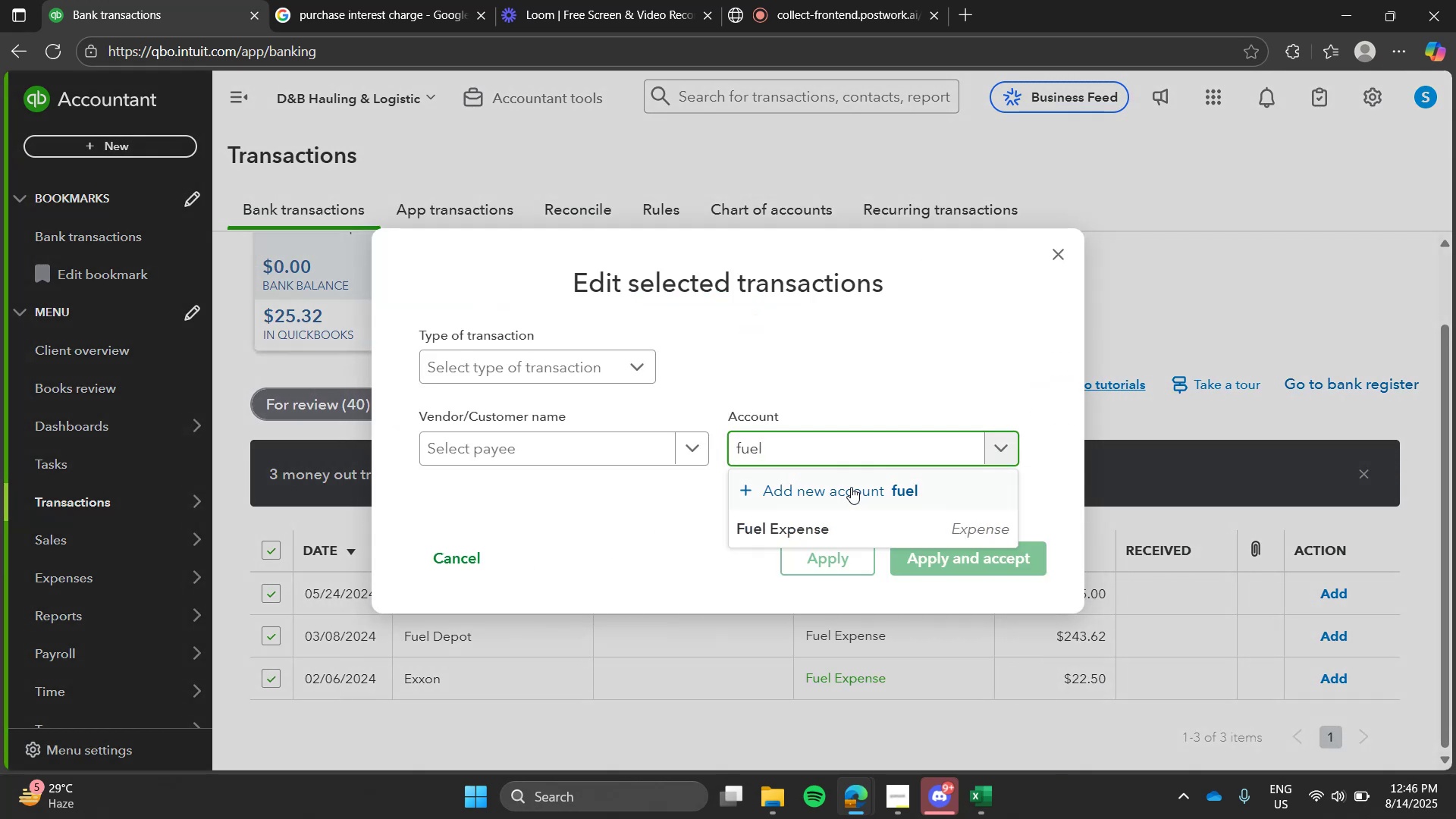 
left_click([861, 521])
 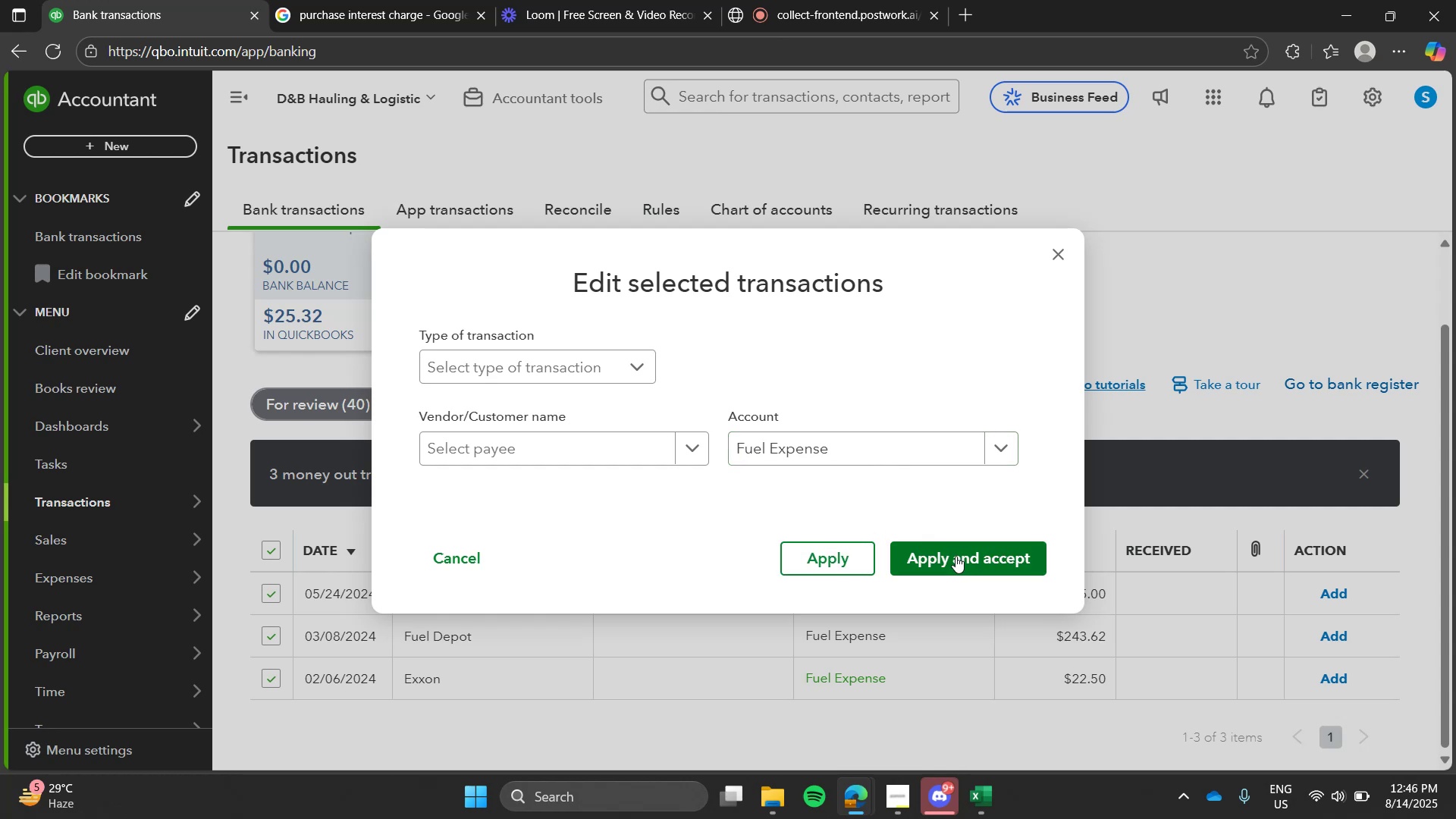 
left_click([956, 556])
 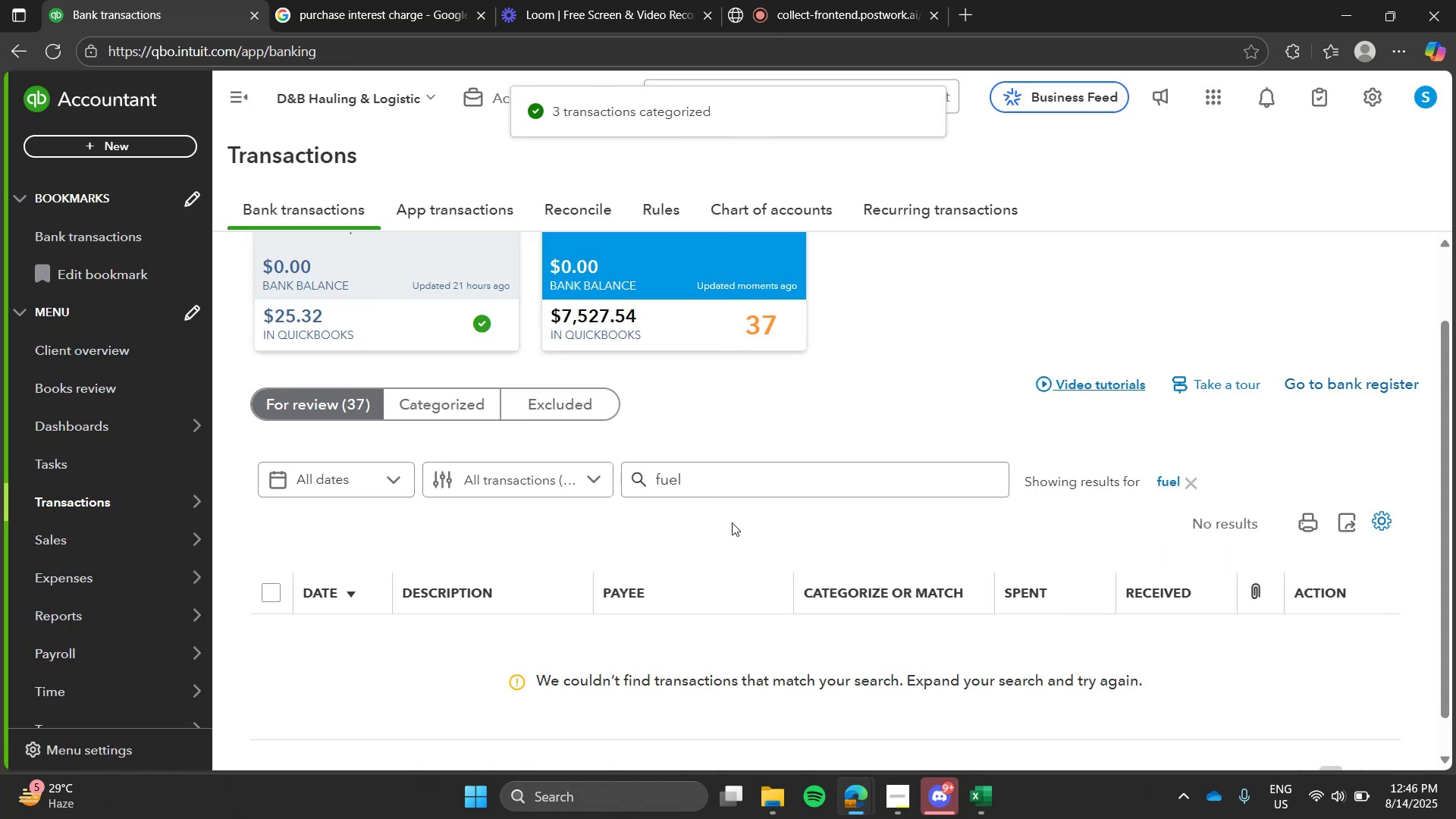 
left_click_drag(start_coordinate=[1179, 491], to_coordinate=[1186, 485])
 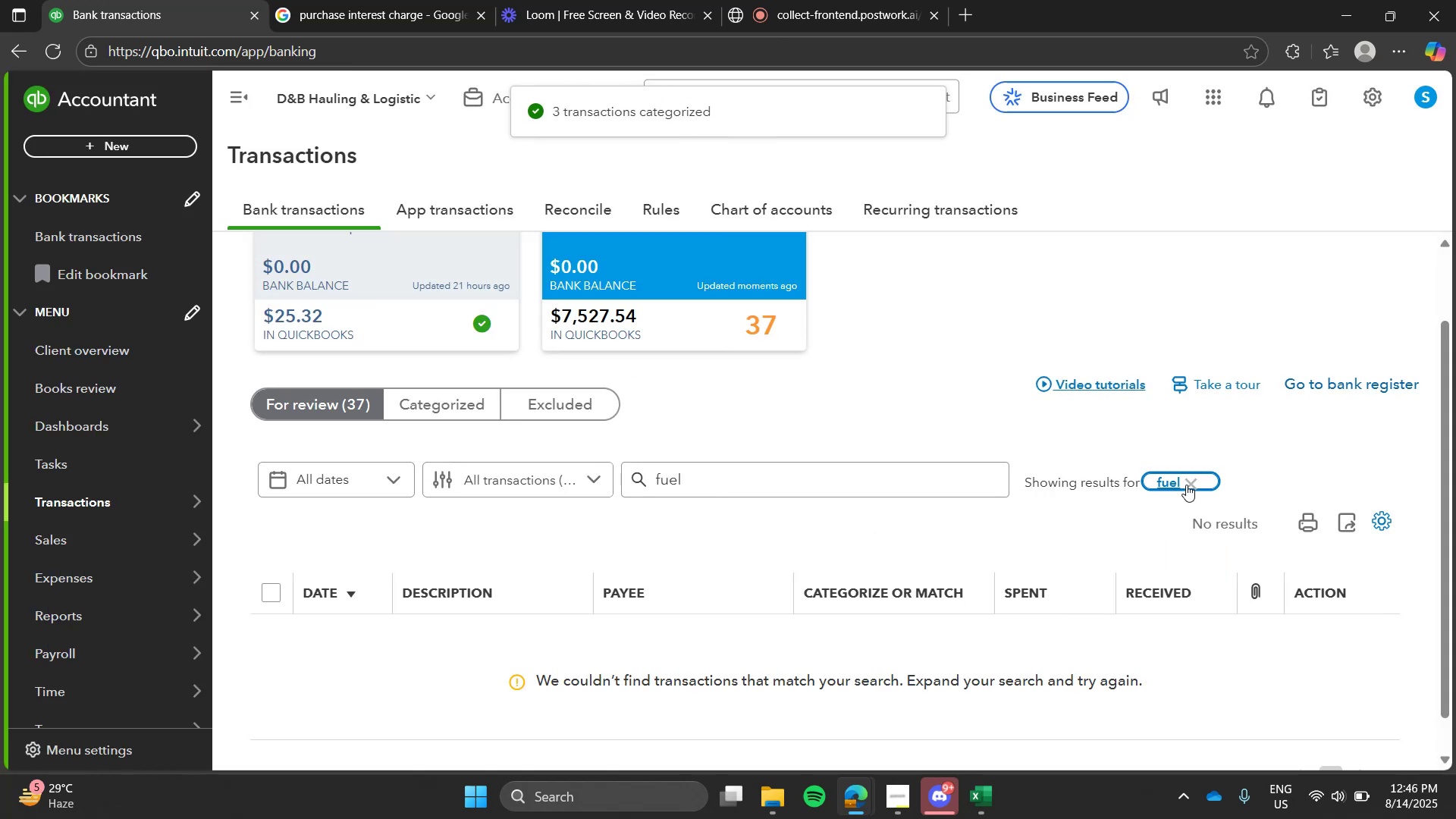 
left_click([1186, 485])
 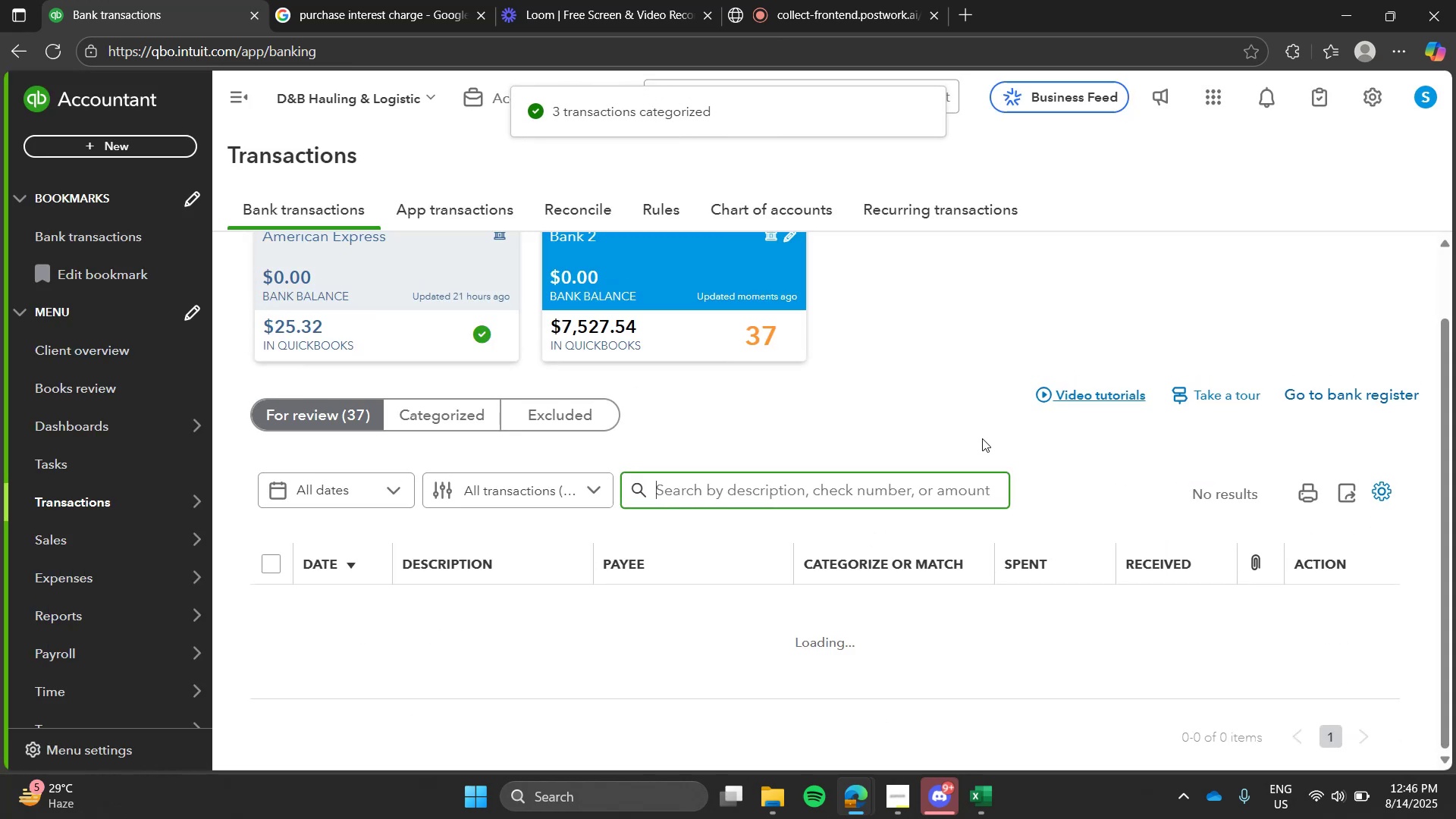 
left_click([982, 438])
 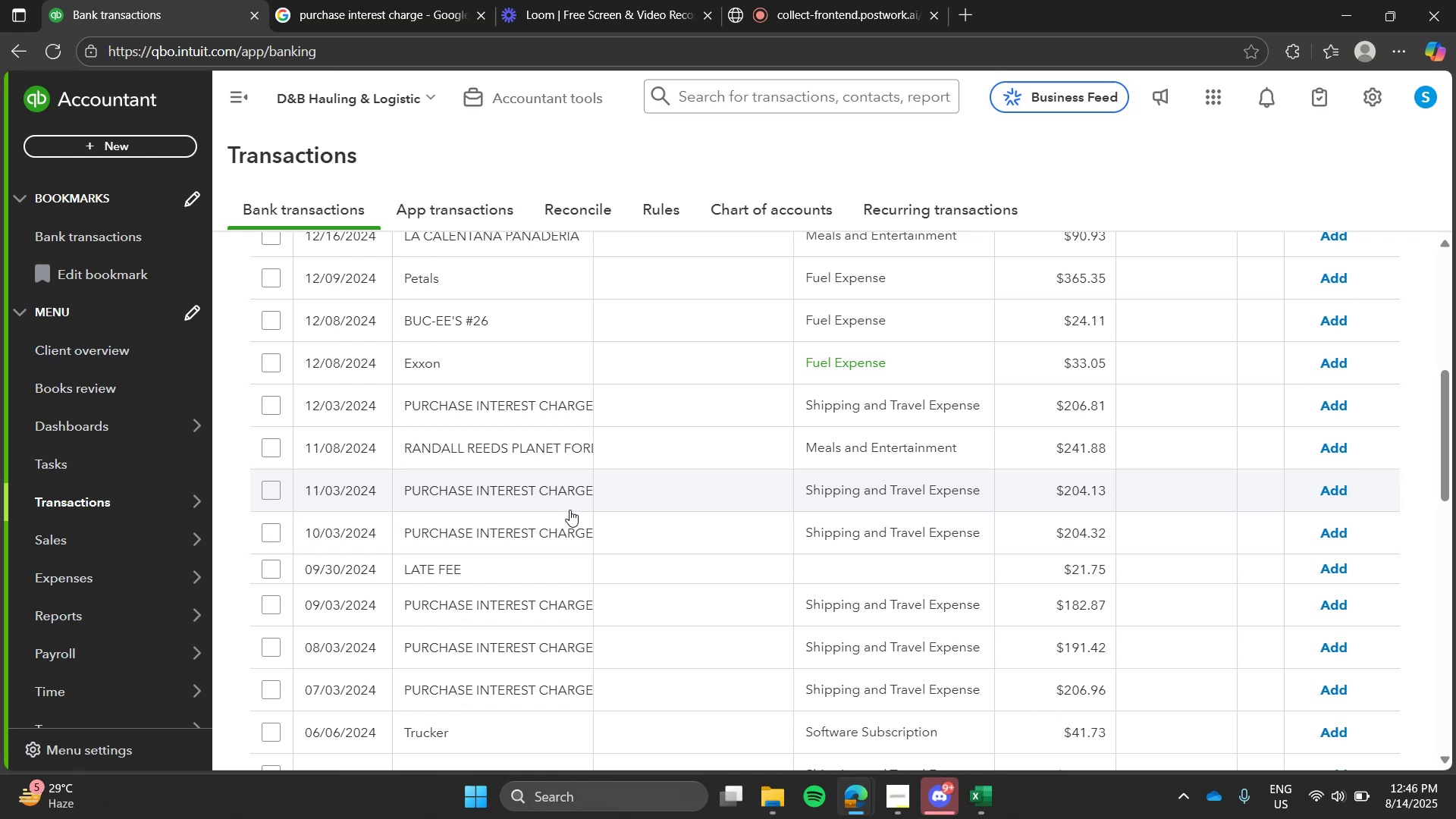 
wait(5.53)
 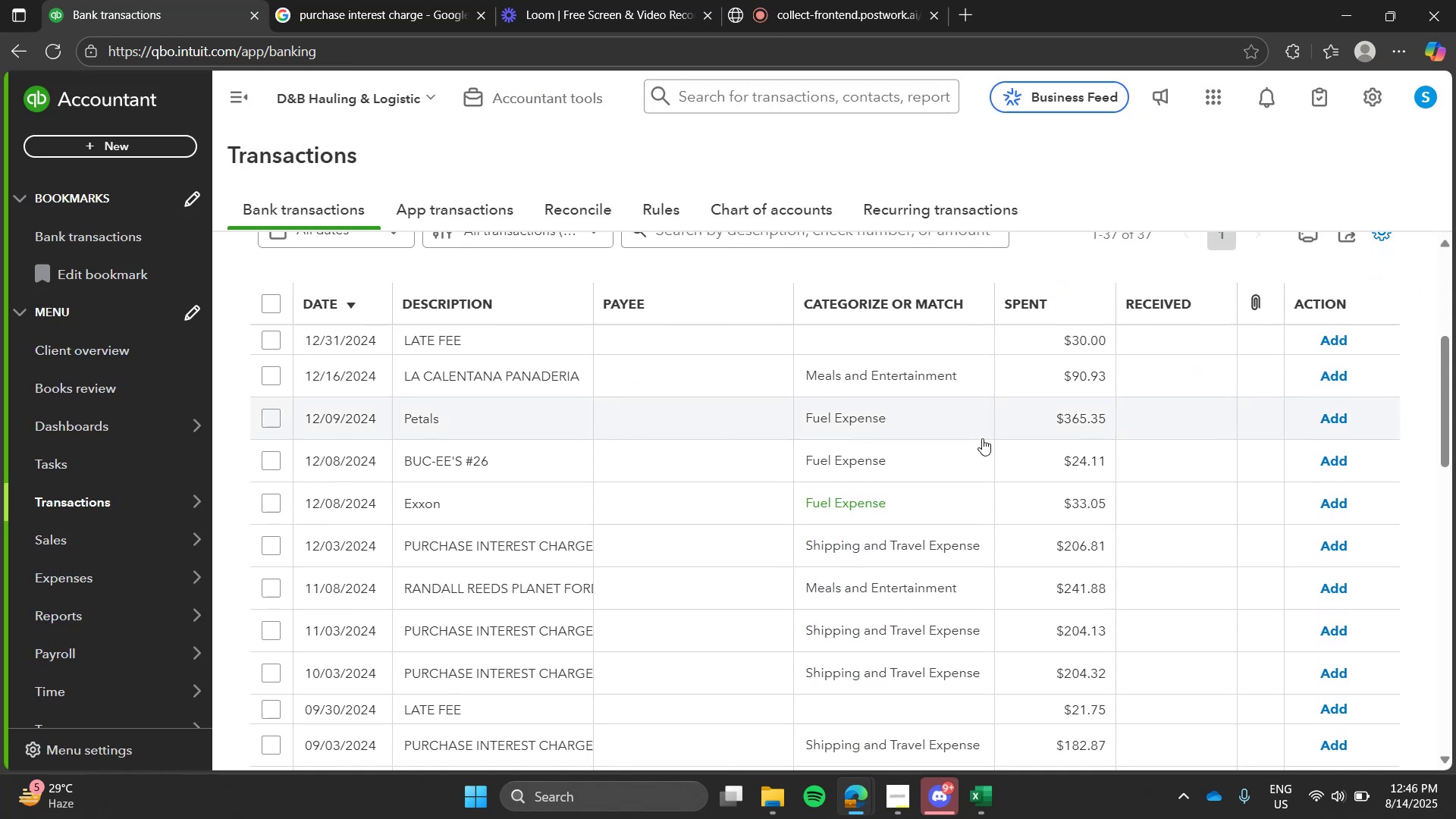 
left_click([570, 510])
 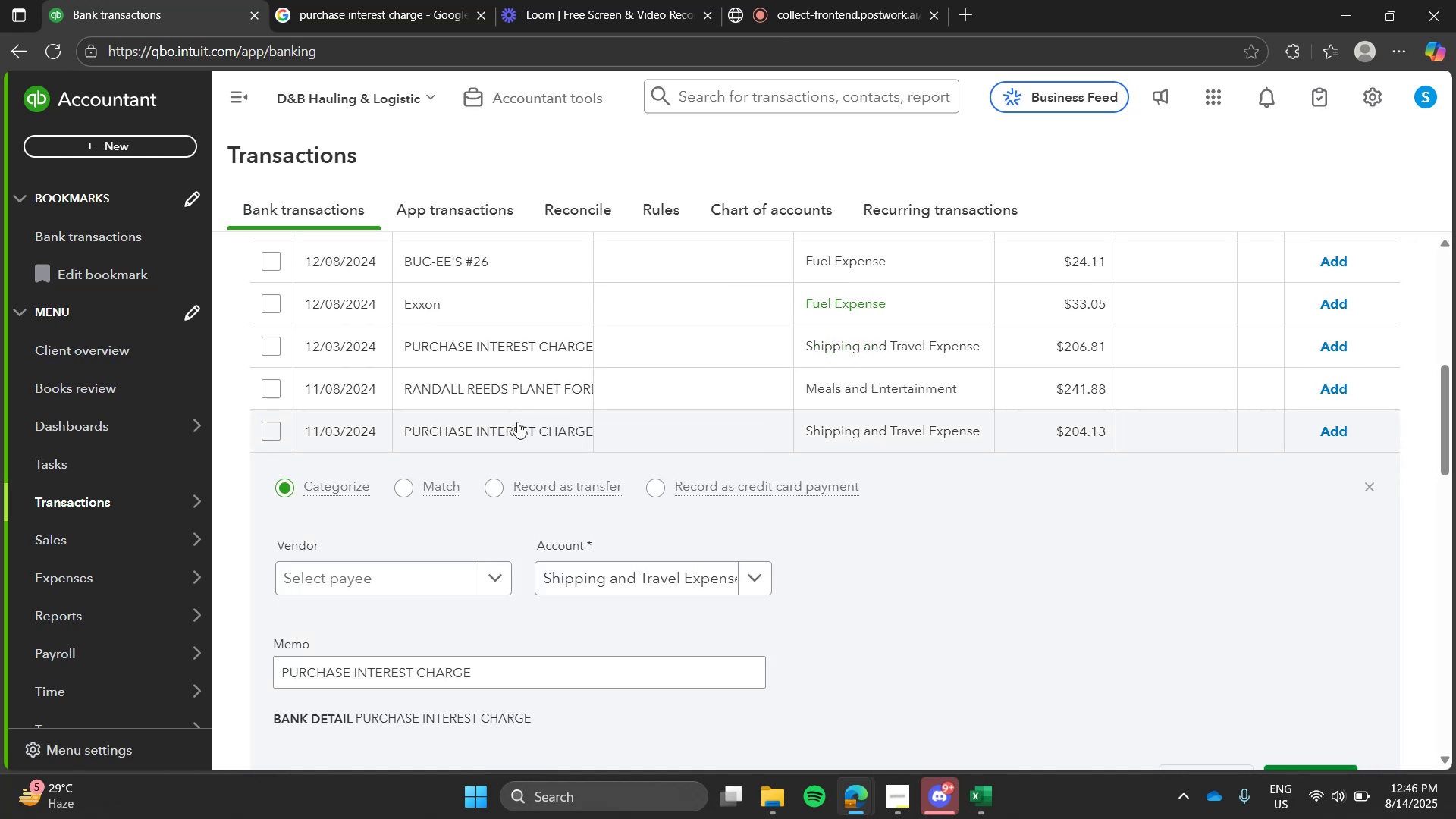 
wait(9.77)
 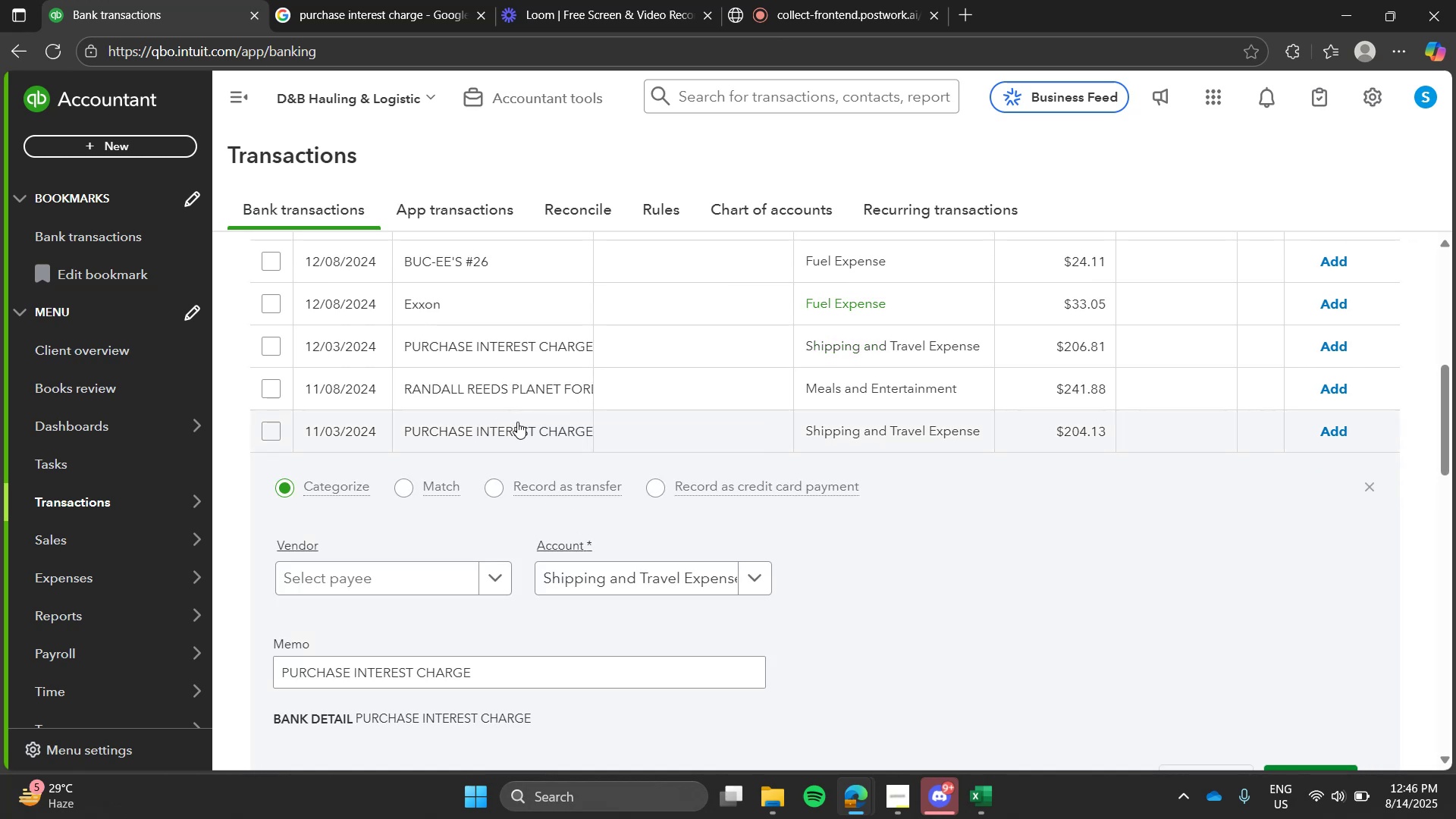 
left_click([371, 2])
 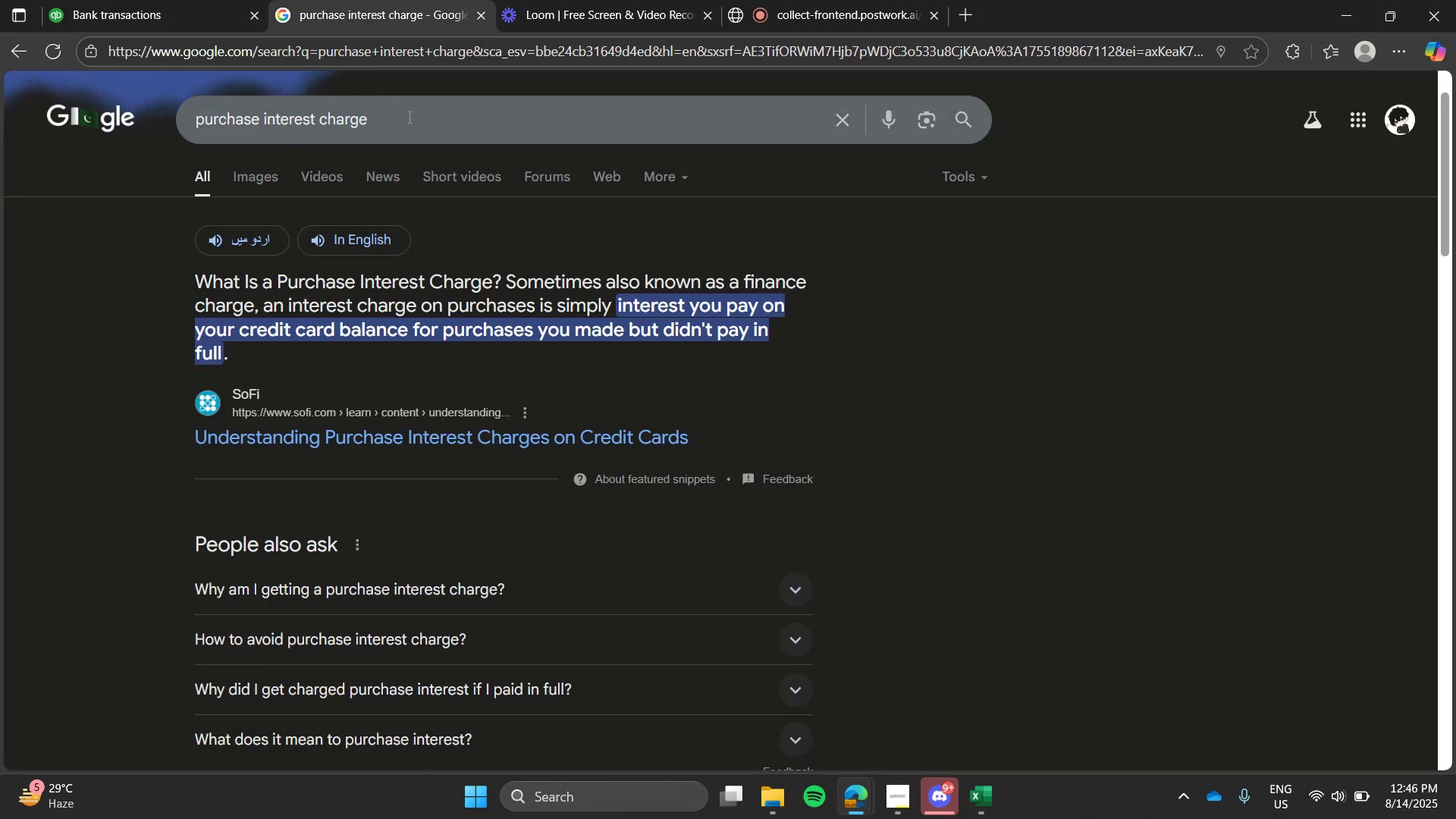 
double_click([410, 118])
 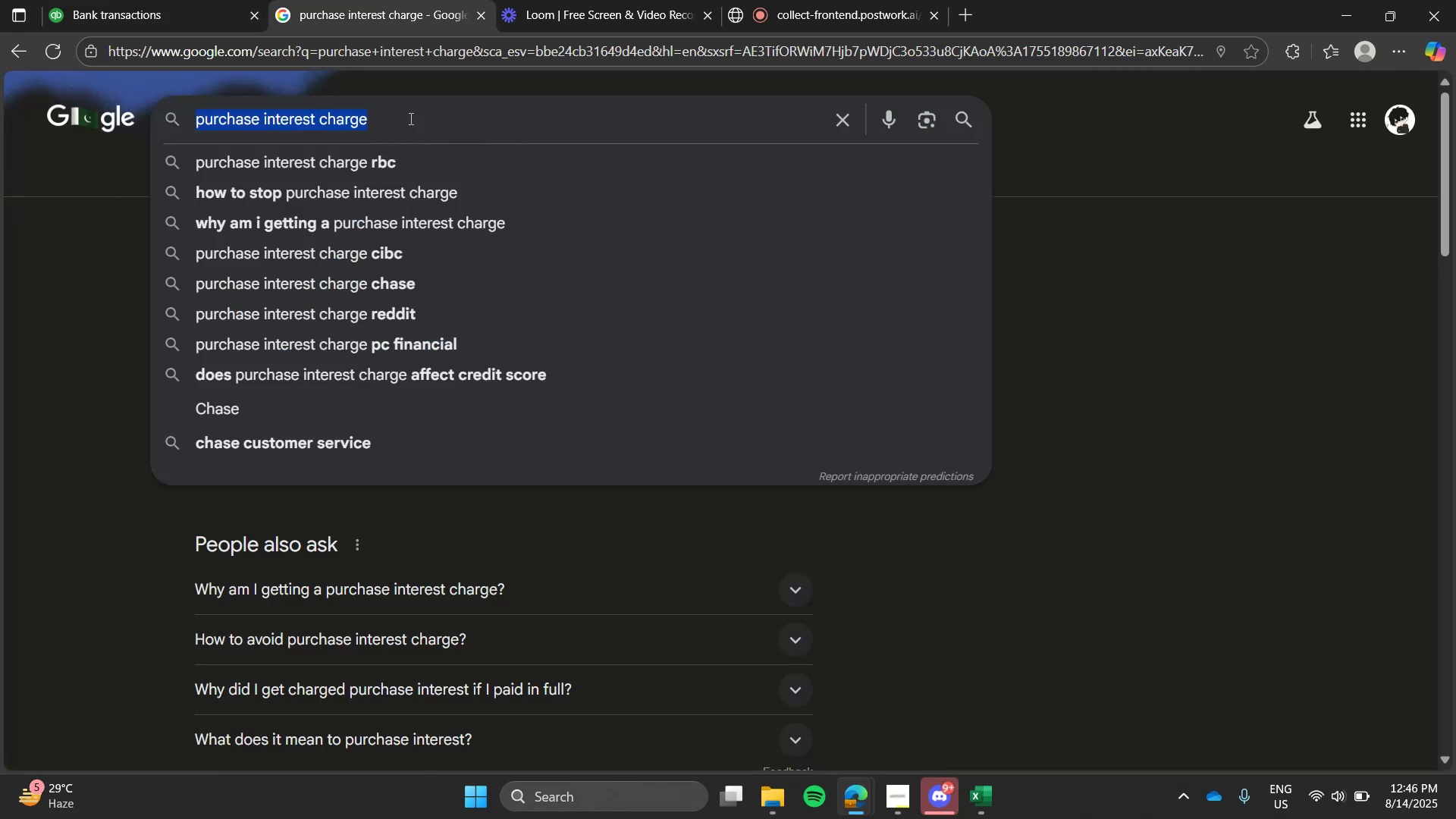 
triple_click([410, 118])
 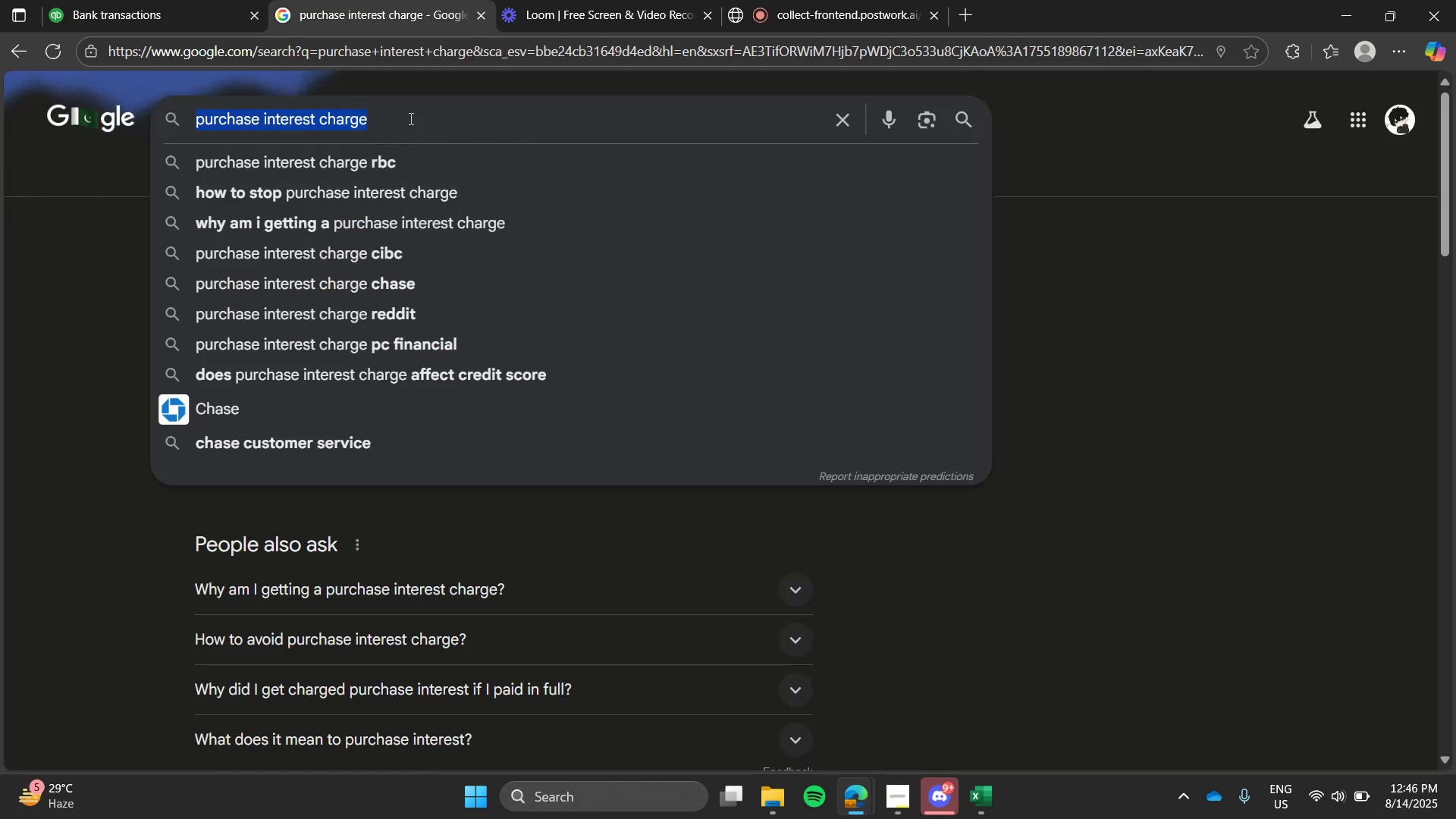 
type(swift mca)
 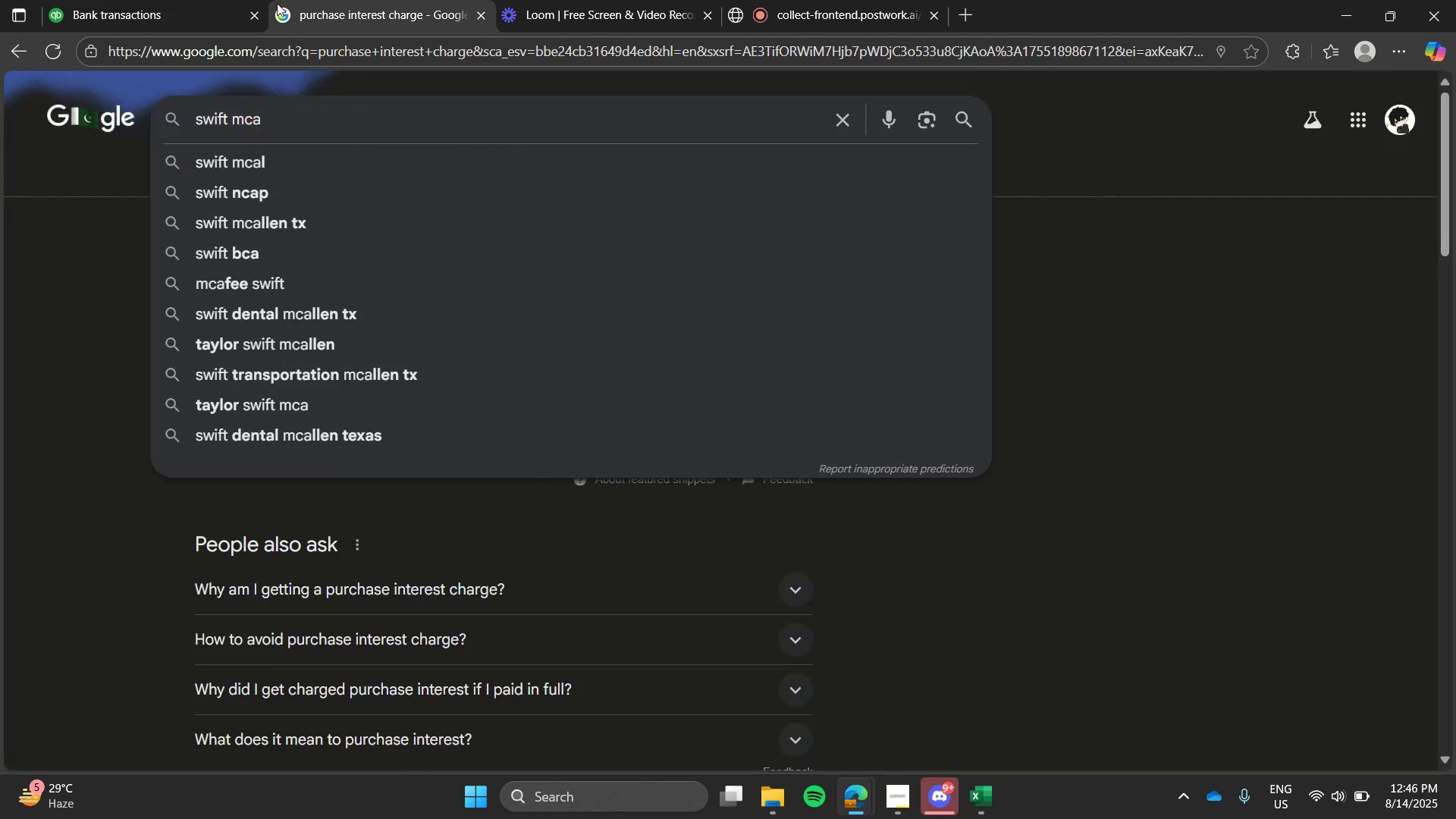 
left_click([180, 0])
 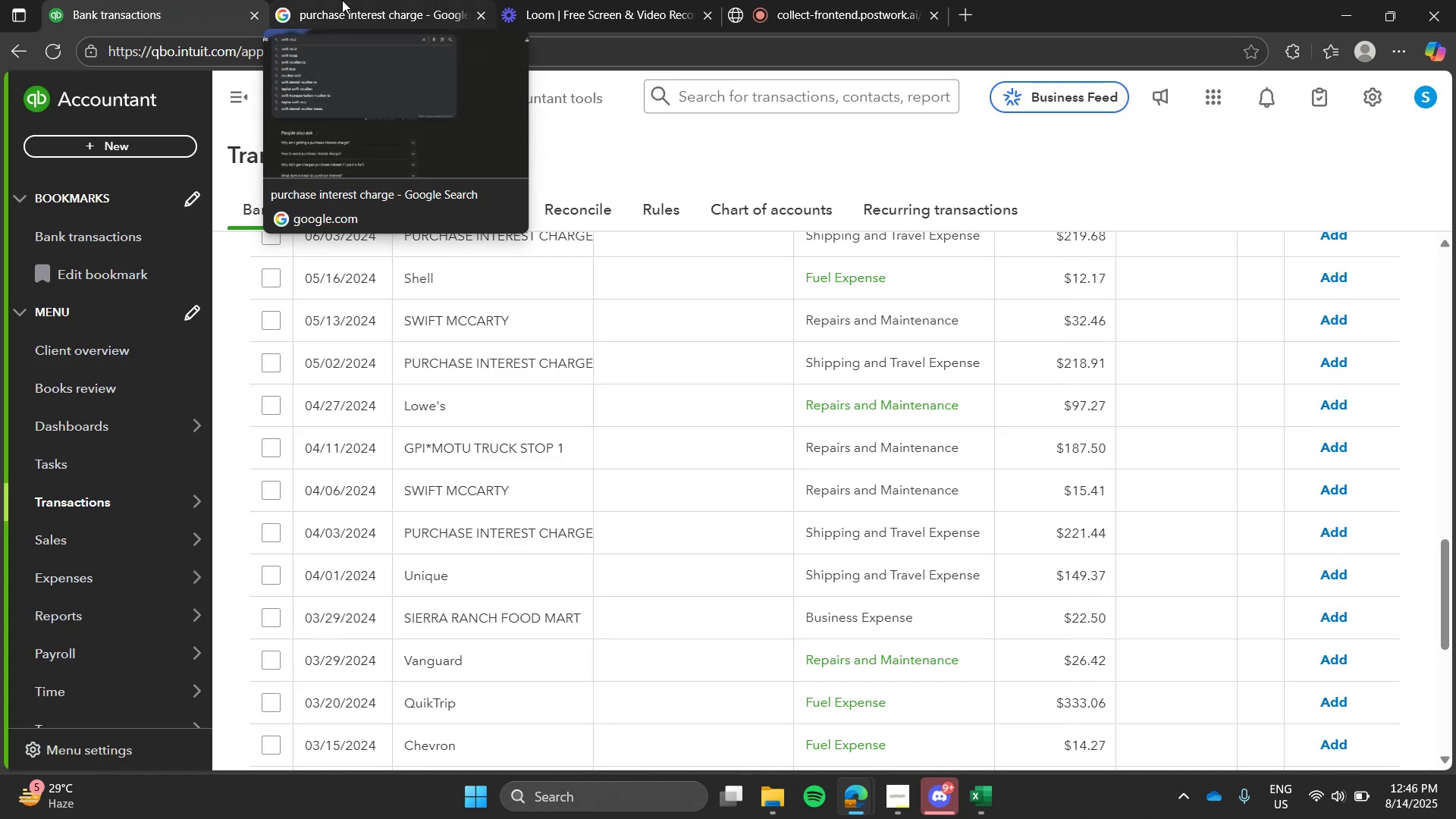 
left_click([342, 0])
 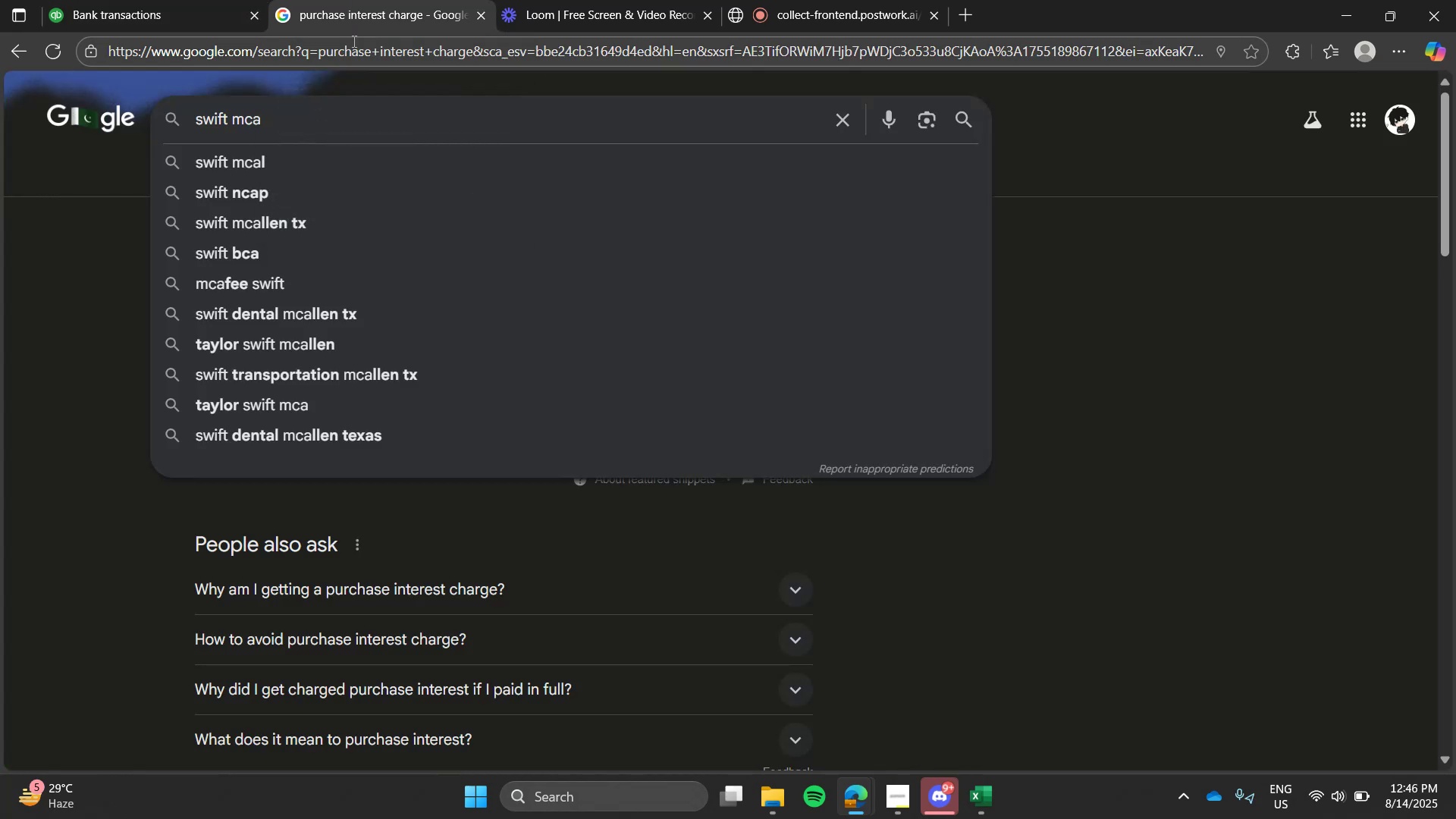 
type(rty)
 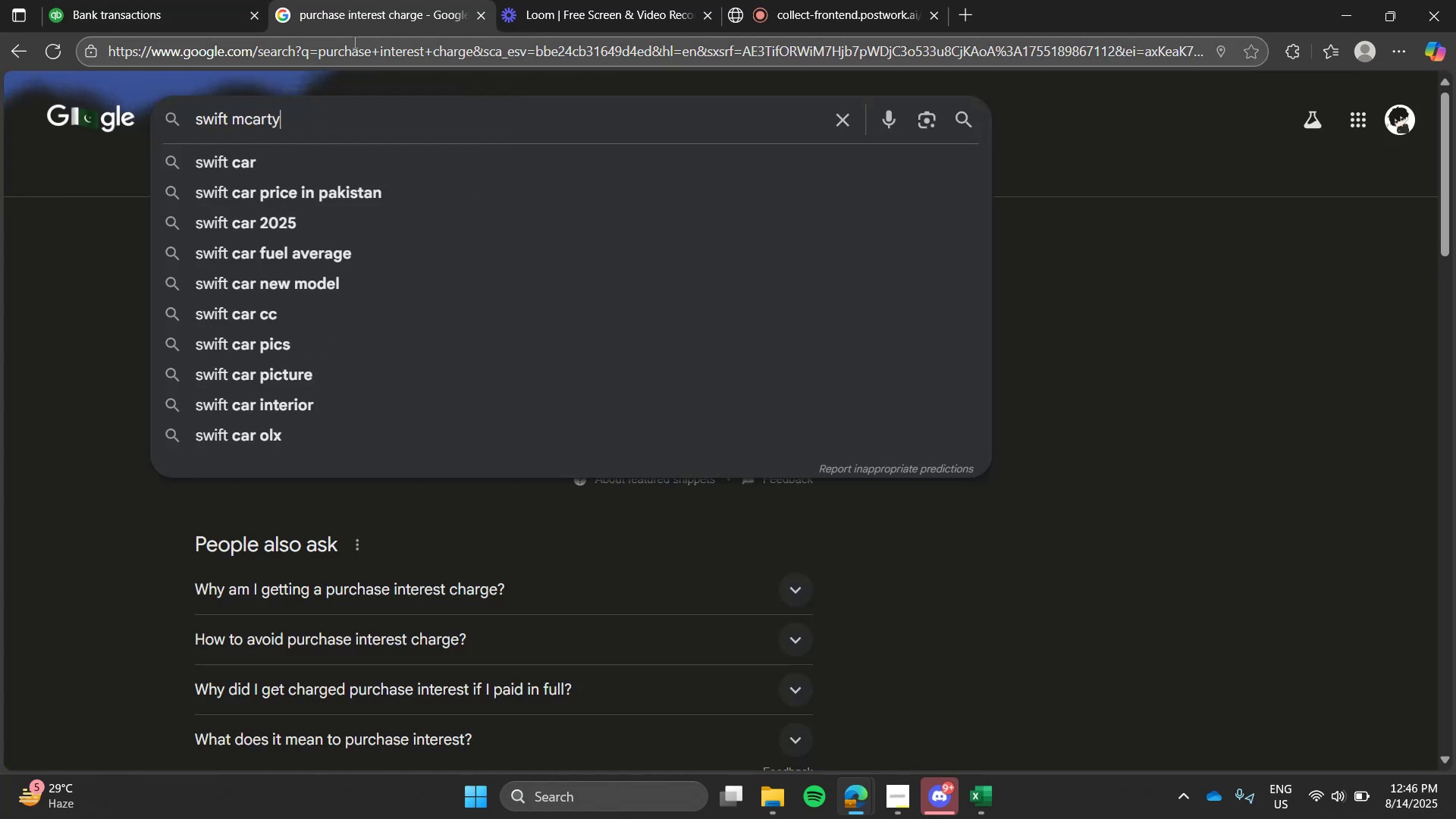 
key(Enter)
 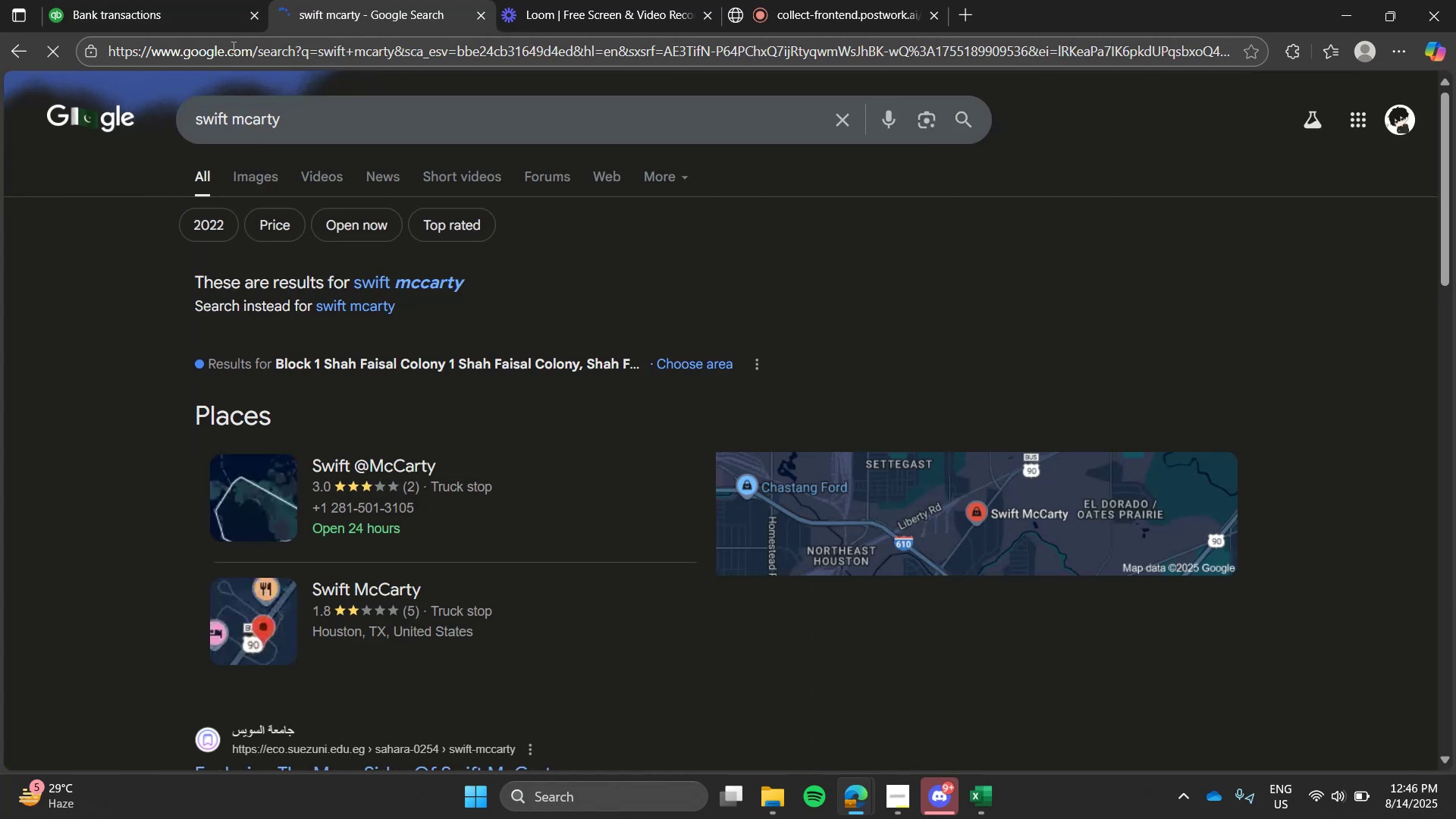 
left_click([165, 0])
 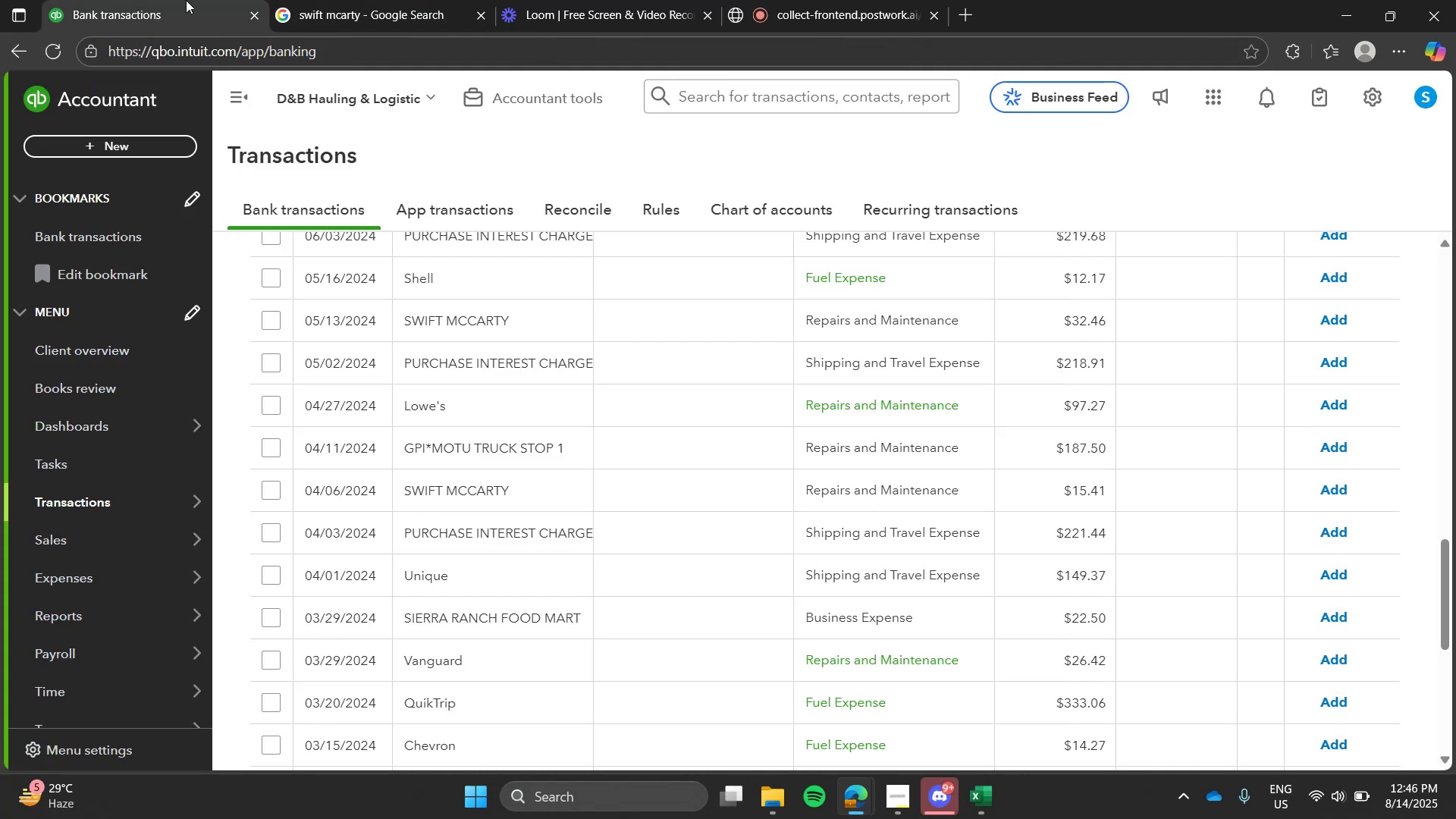 
left_click([315, 0])
 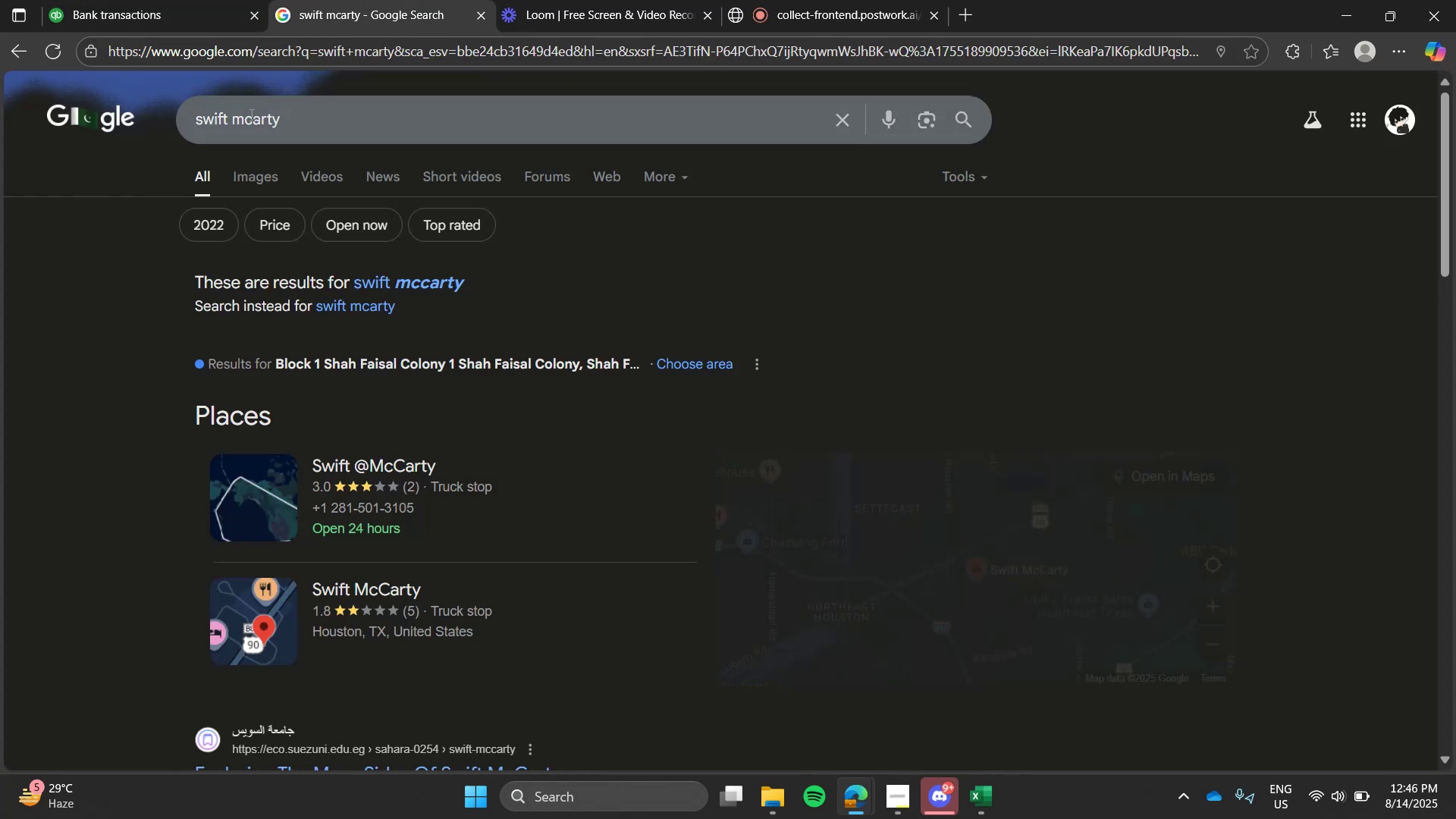 
left_click([250, 115])
 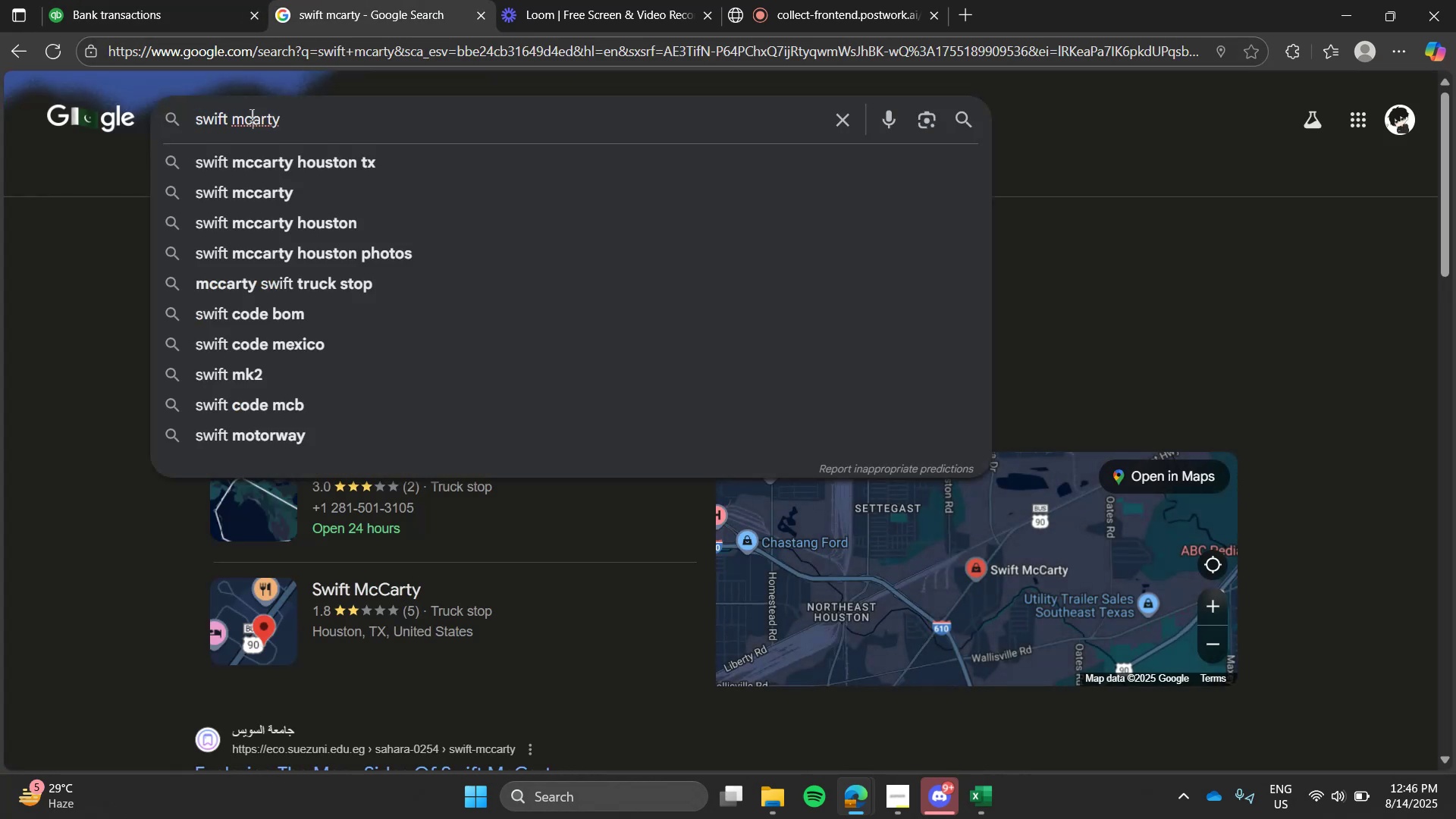 
key(C)
 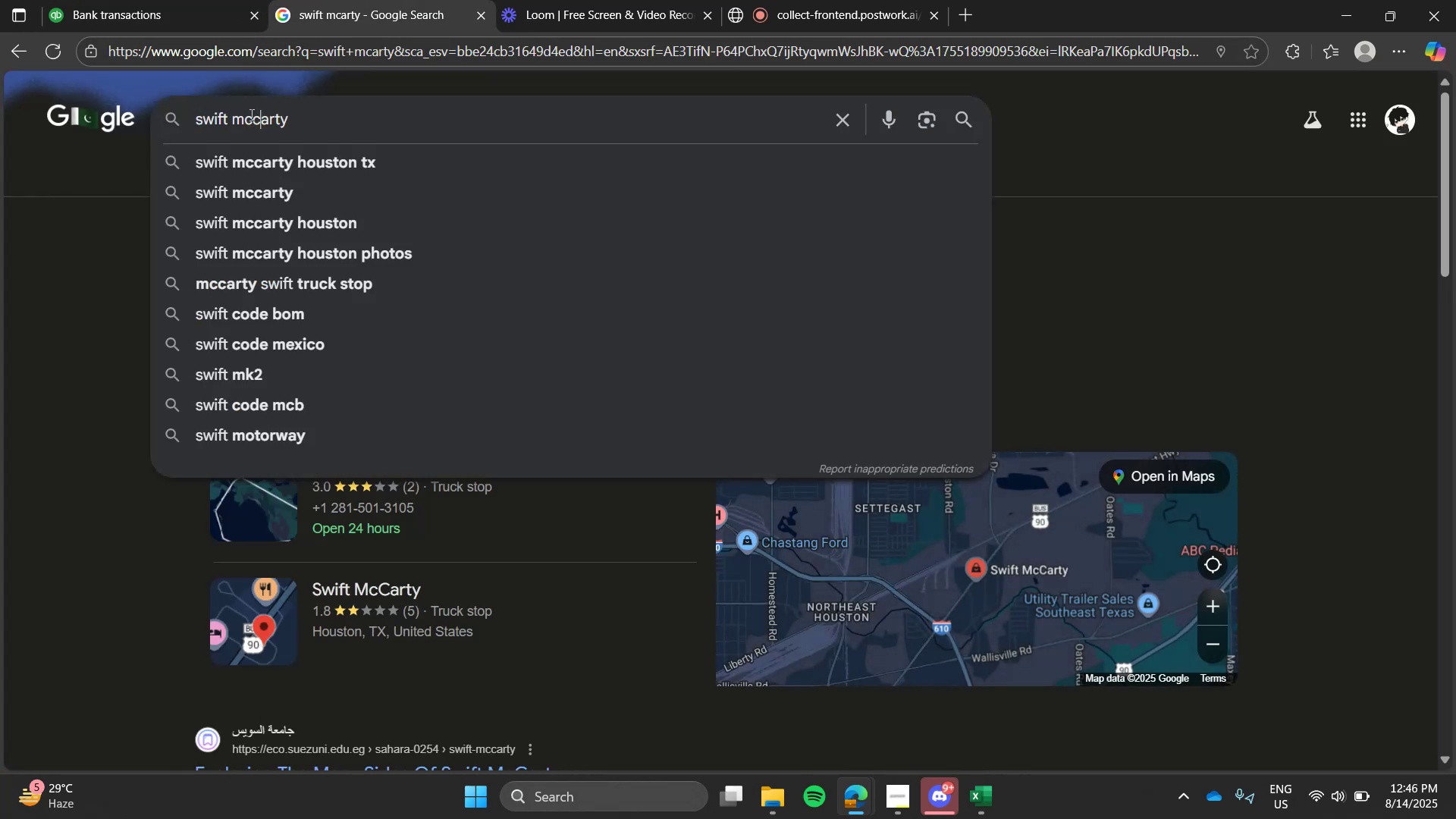 
key(Enter)
 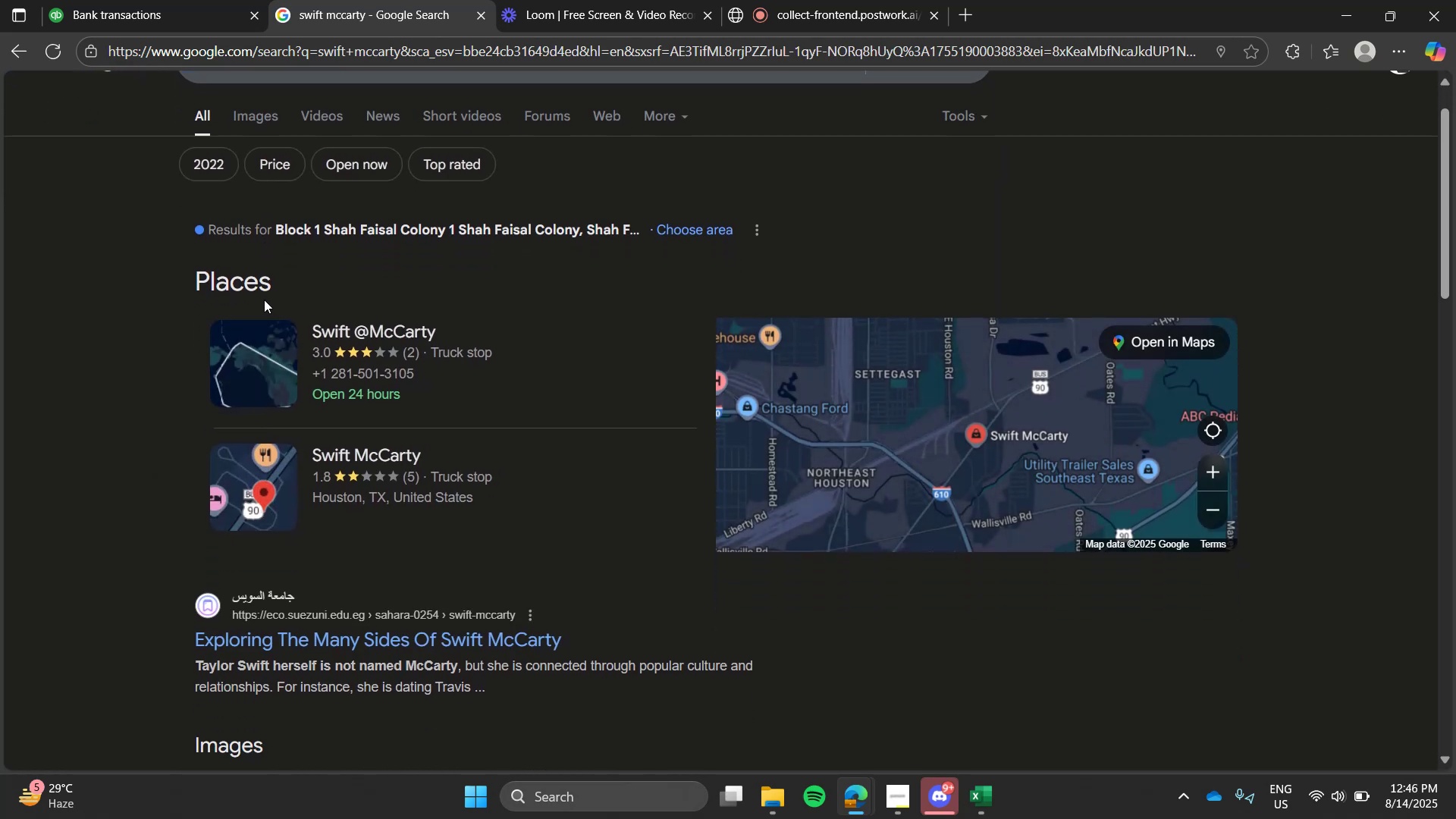 
wait(5.4)
 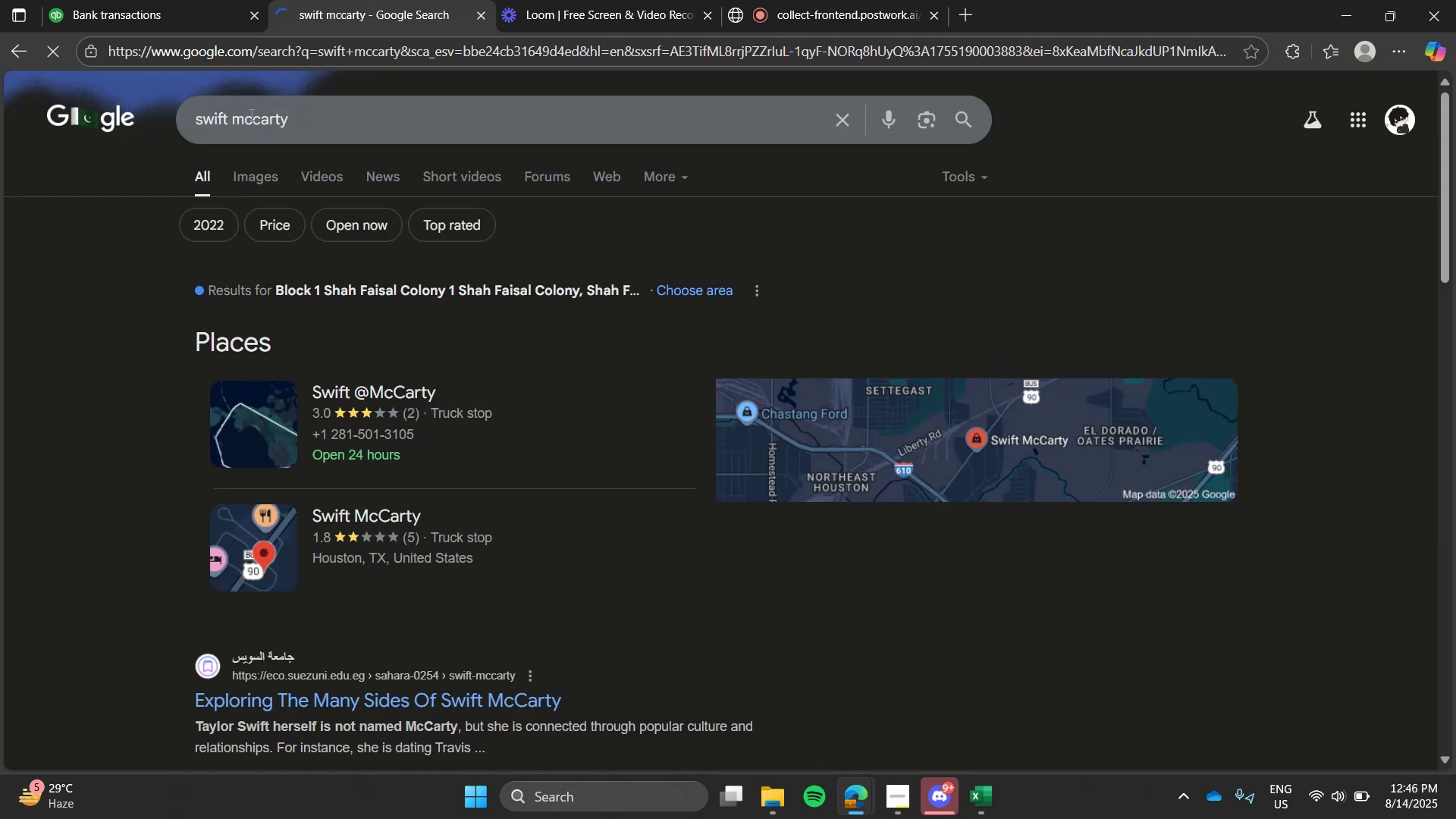 
mouse_move([963, 442])
 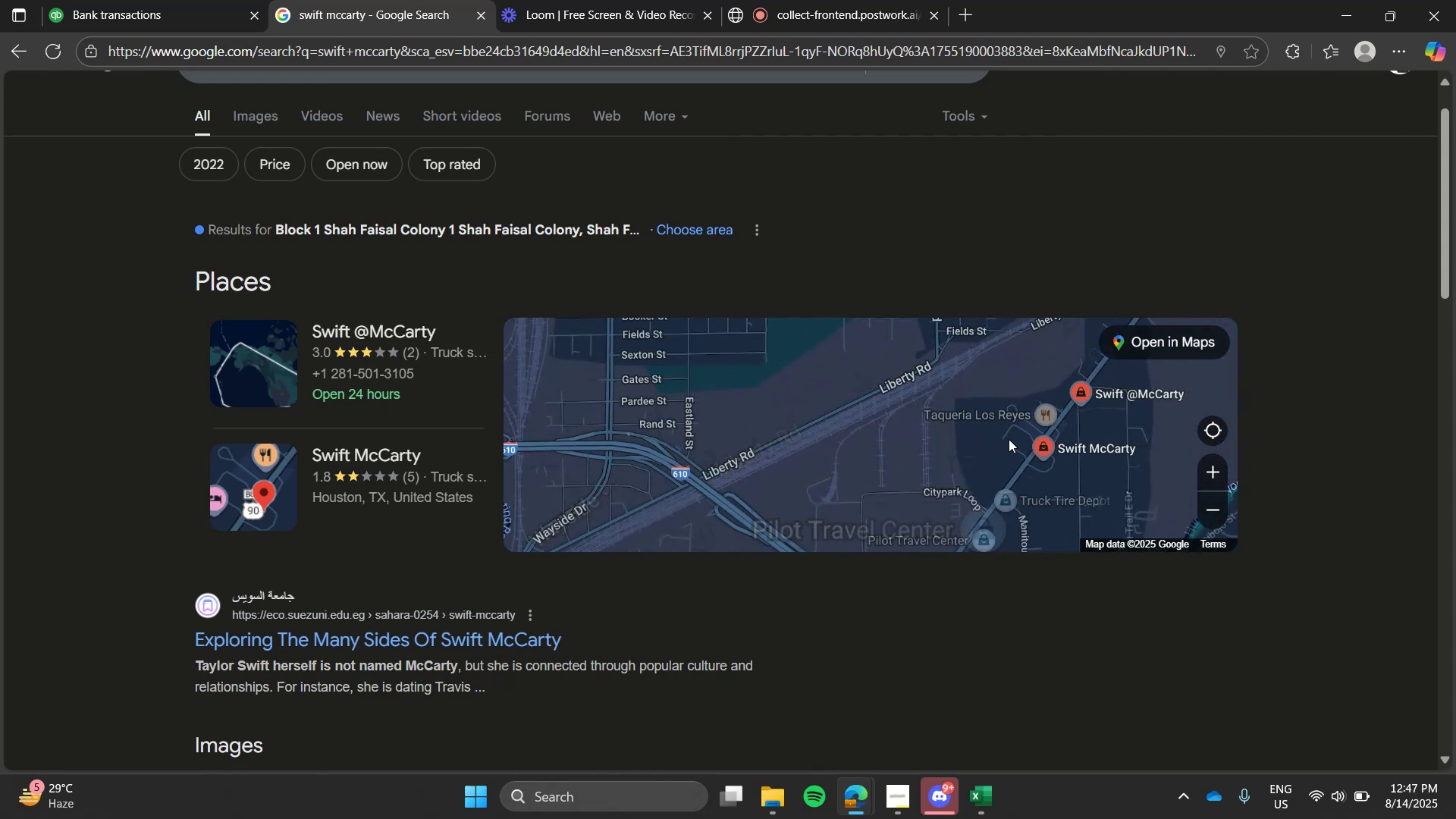 
mouse_move([1027, 428])
 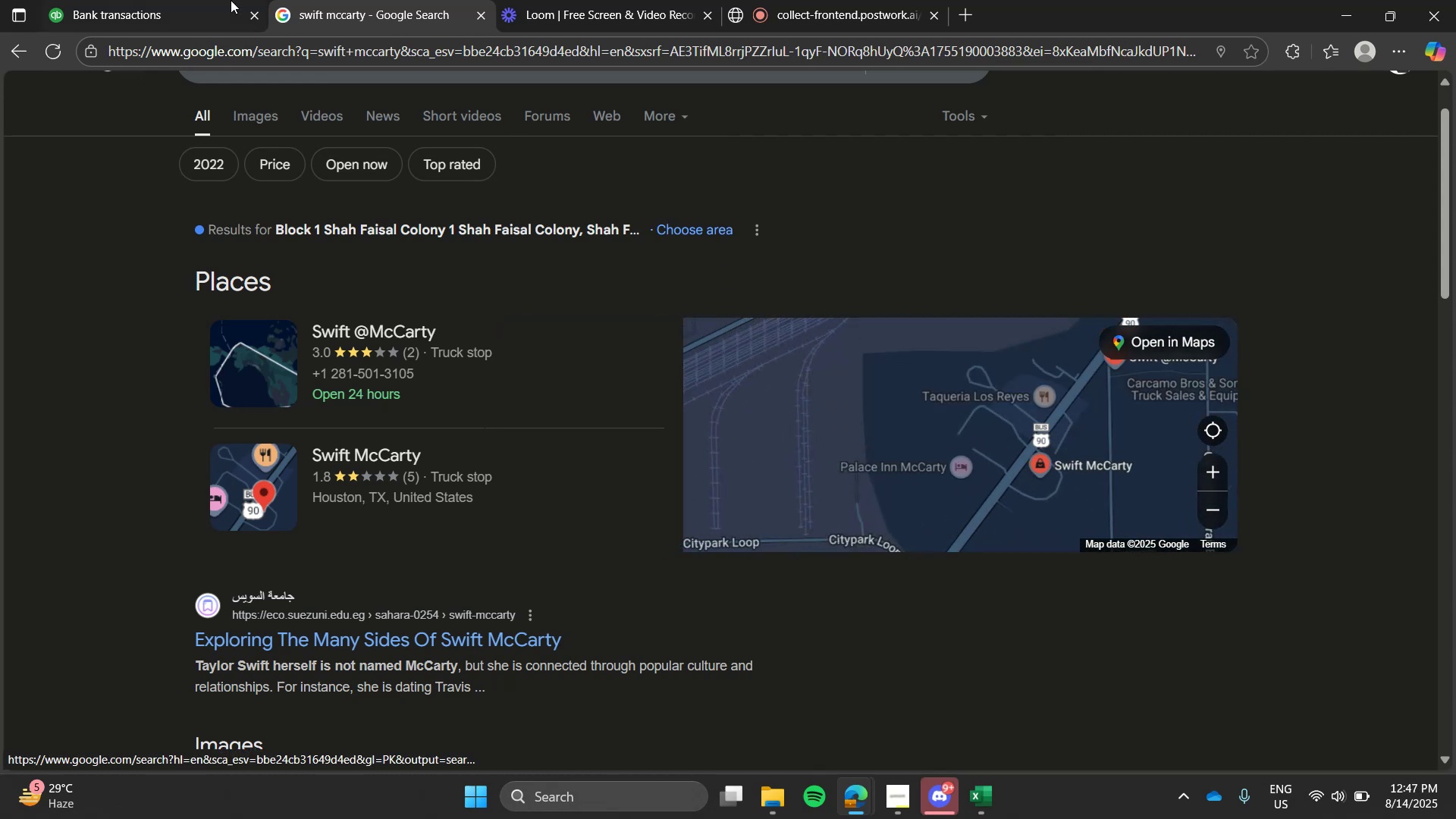 
left_click([233, 1])
 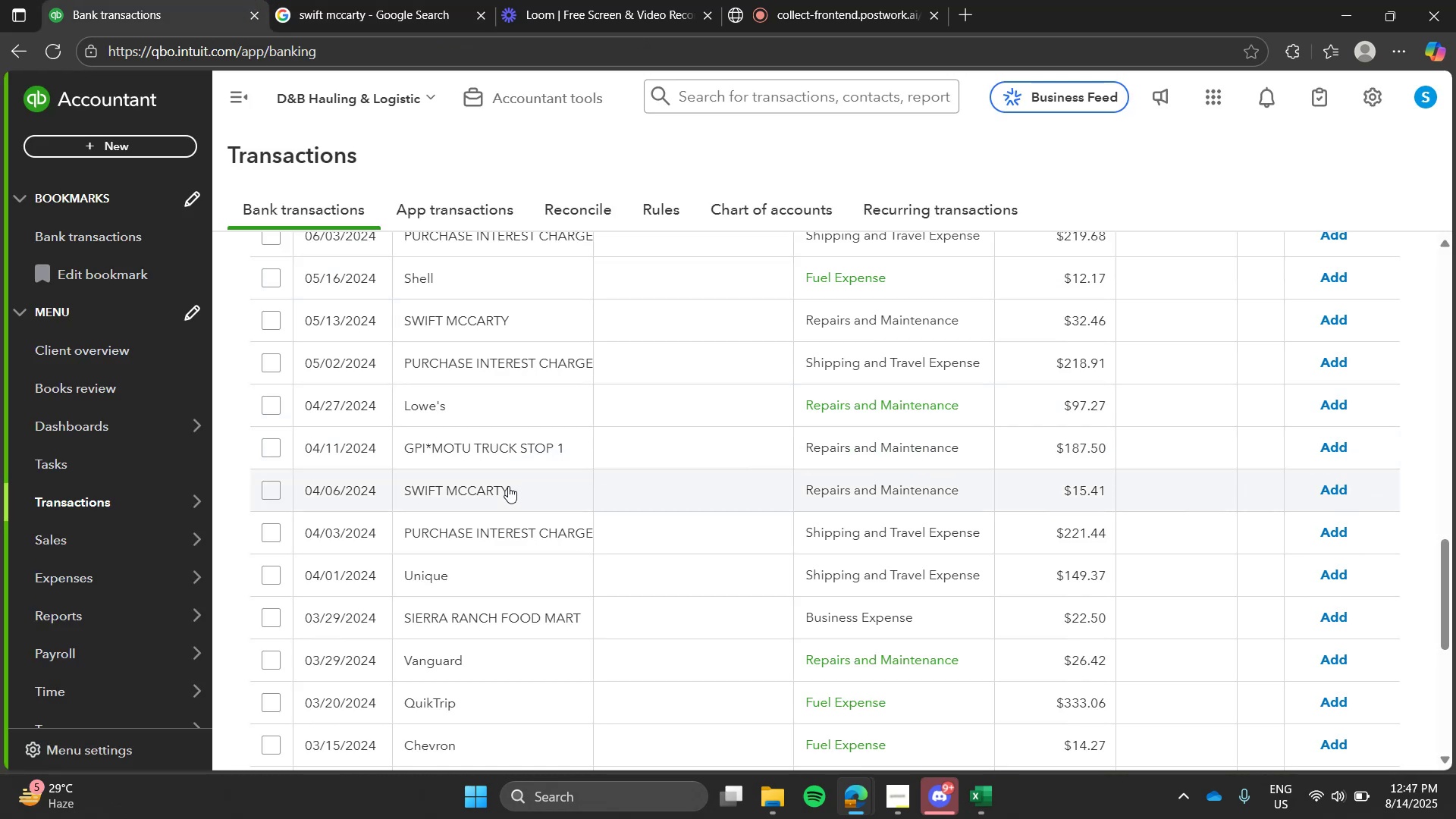 
left_click([508, 487])
 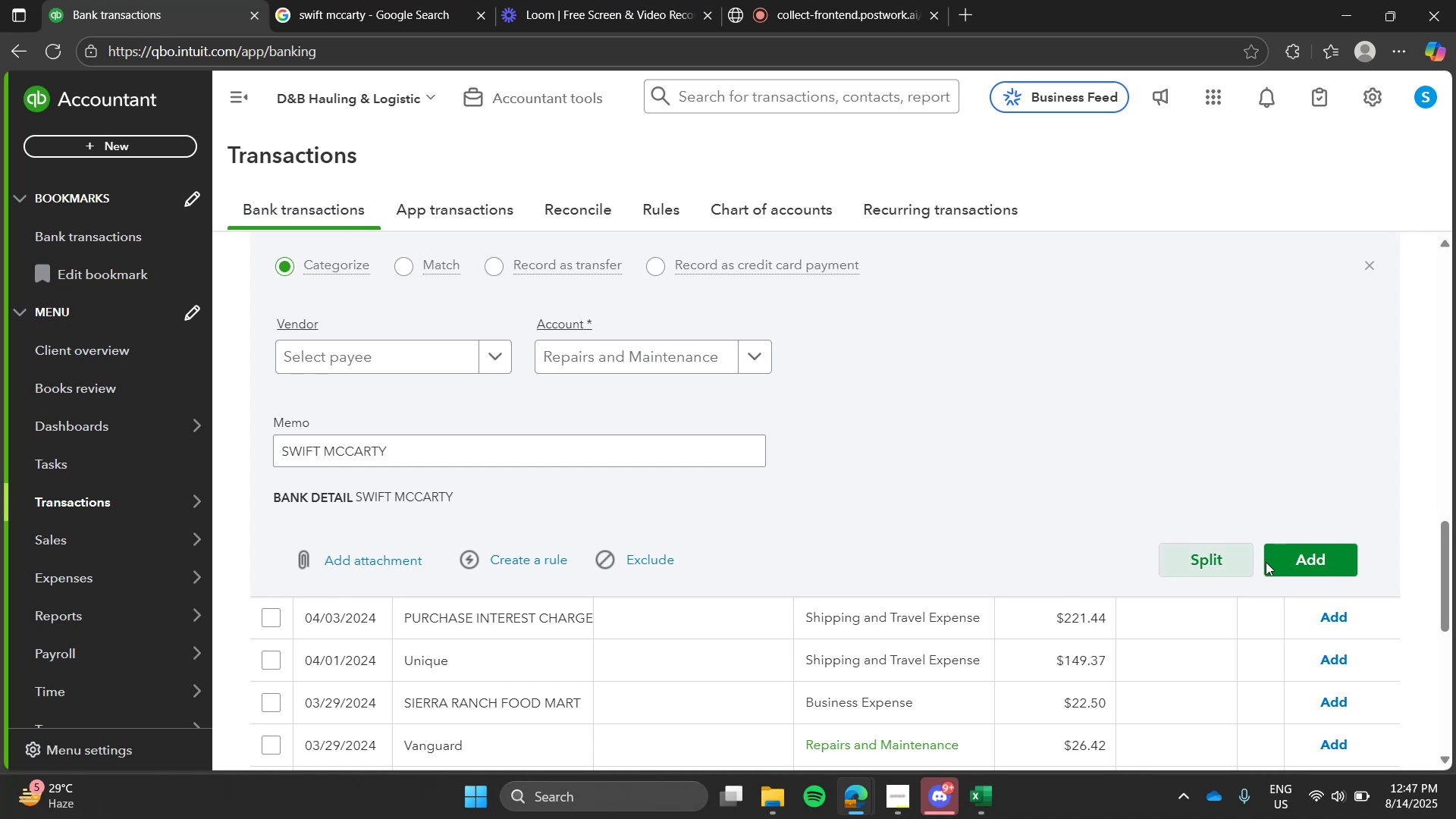 
left_click([1303, 560])
 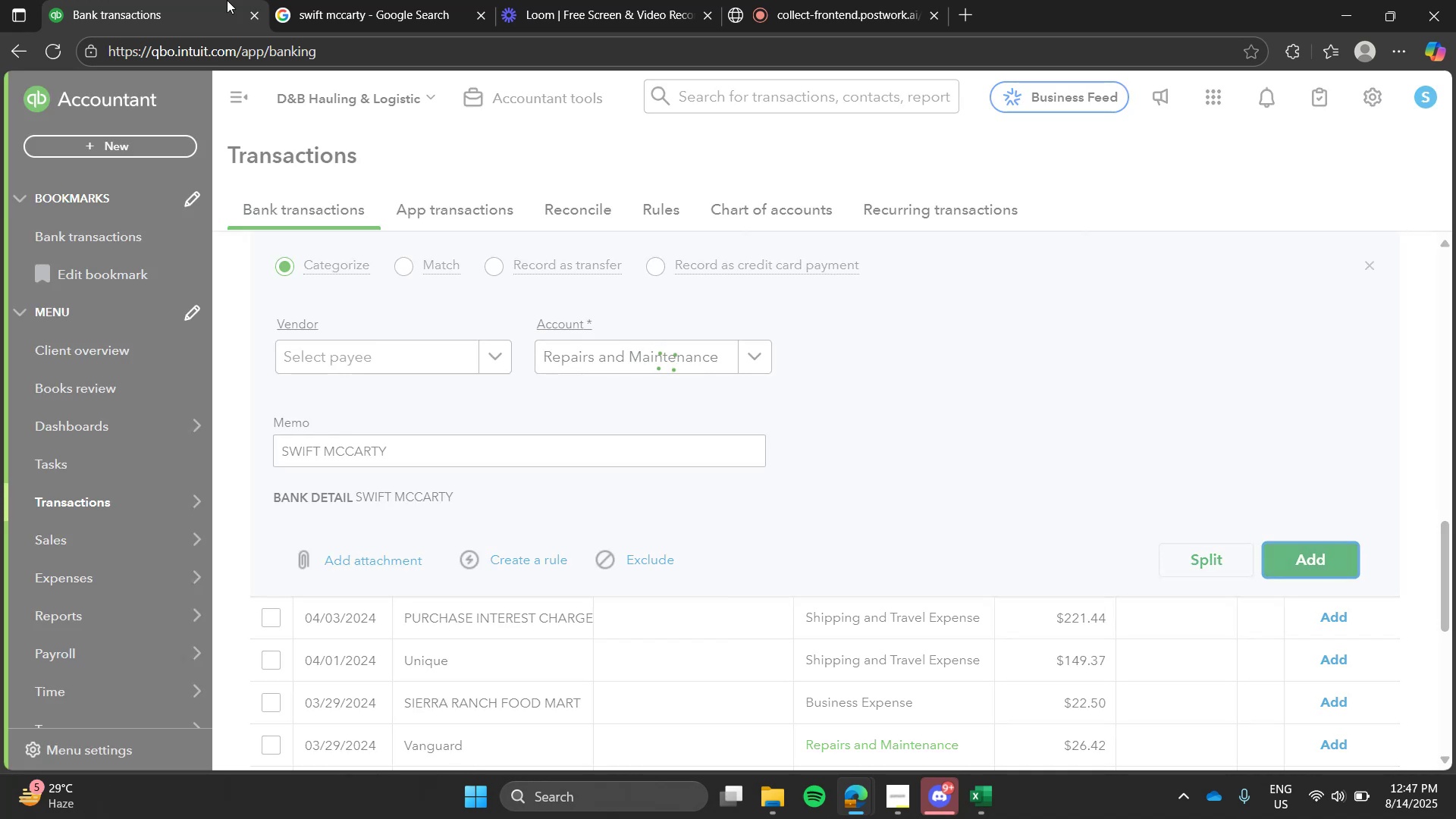 
left_click([335, 0])
 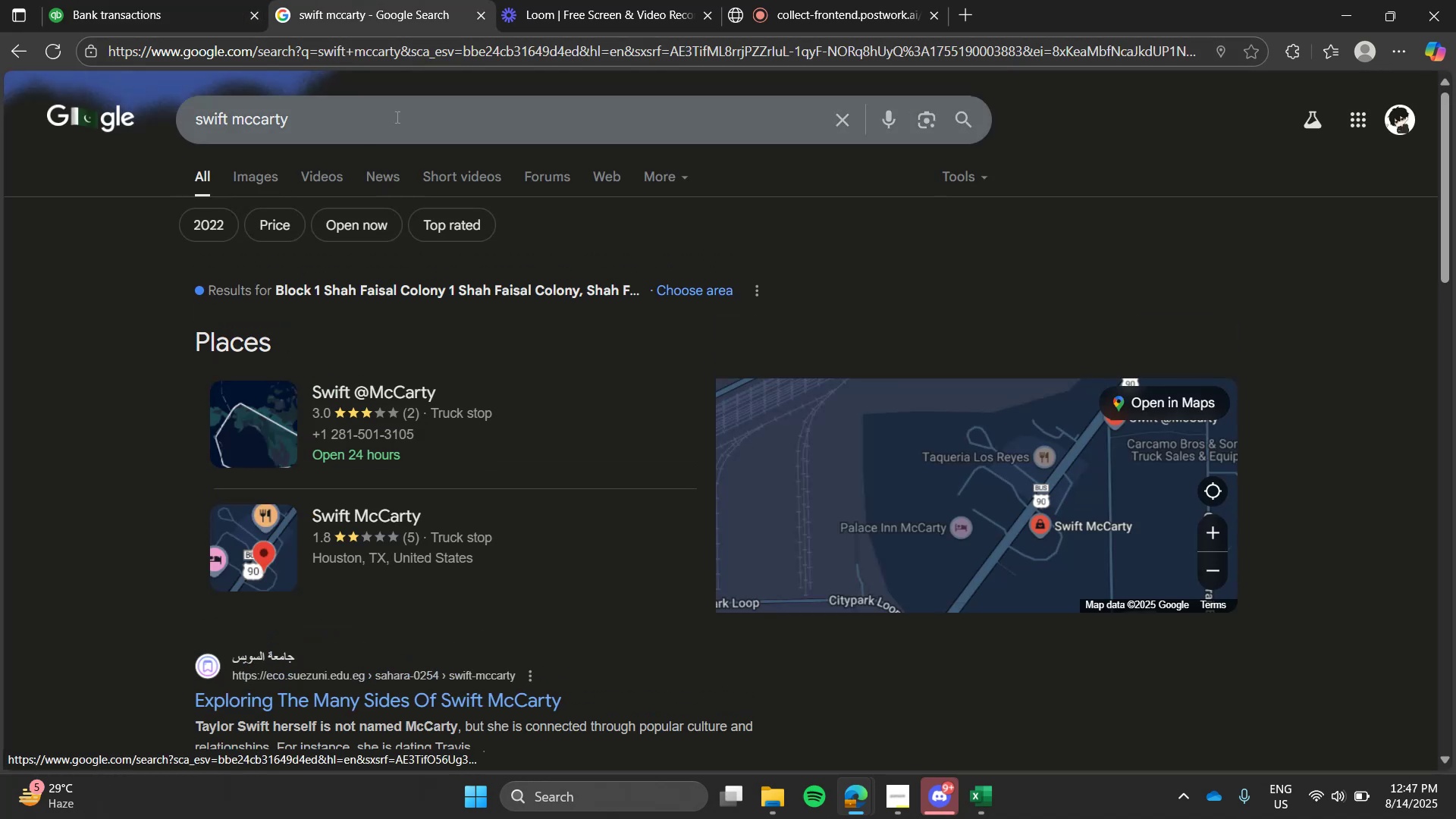 
double_click([399, 117])
 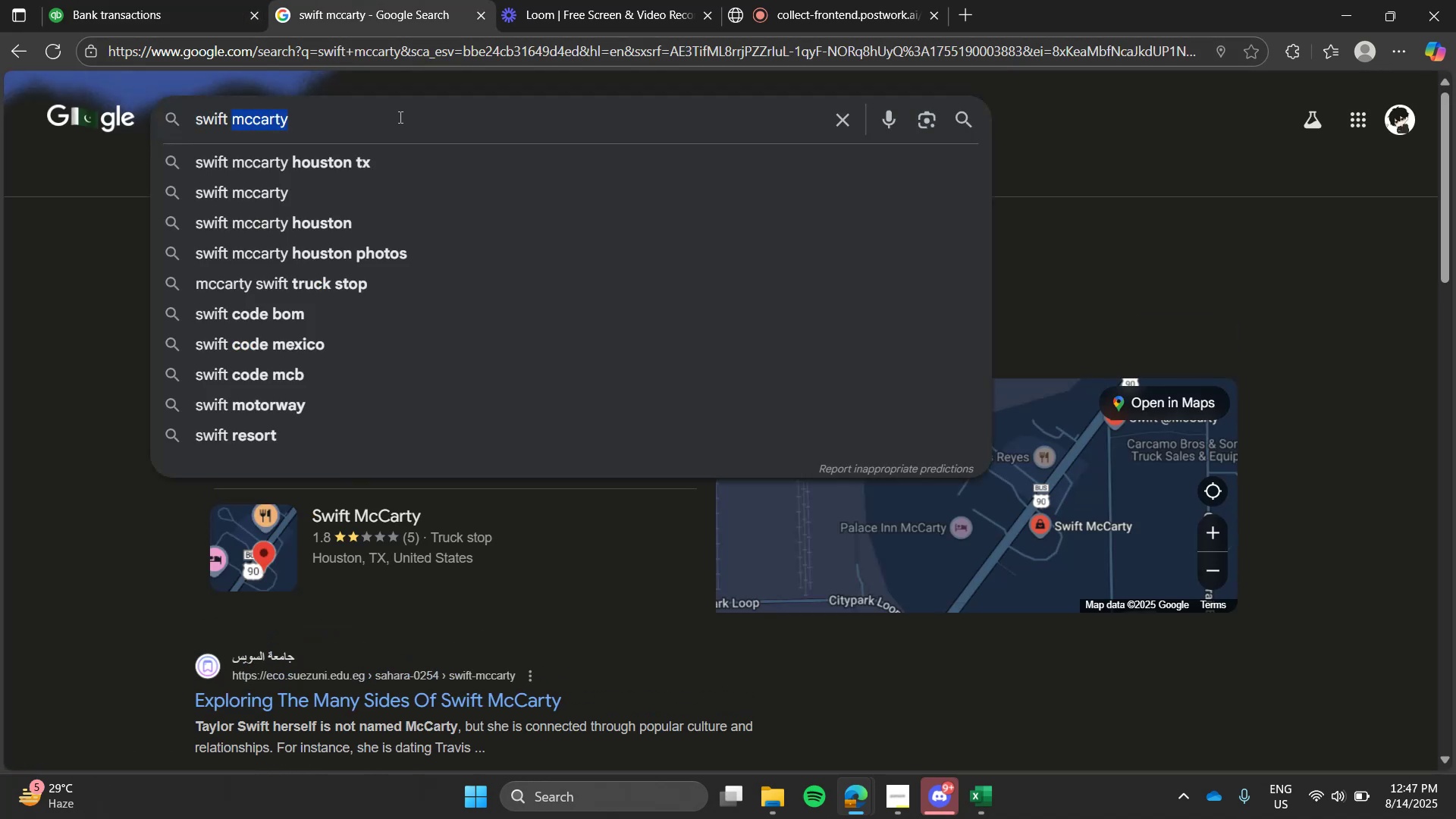 
triple_click([399, 117])
 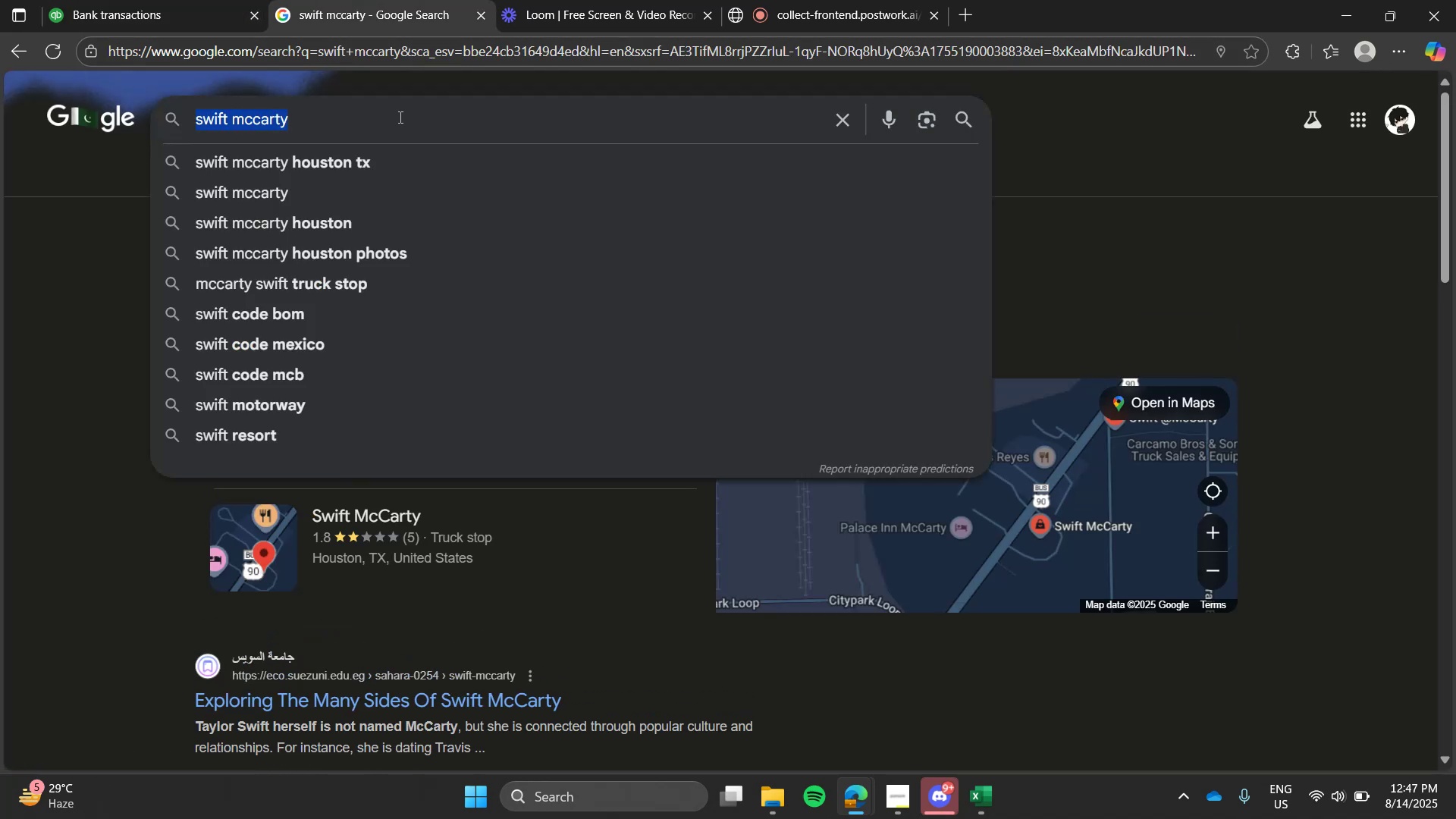 
type(vanguard)
 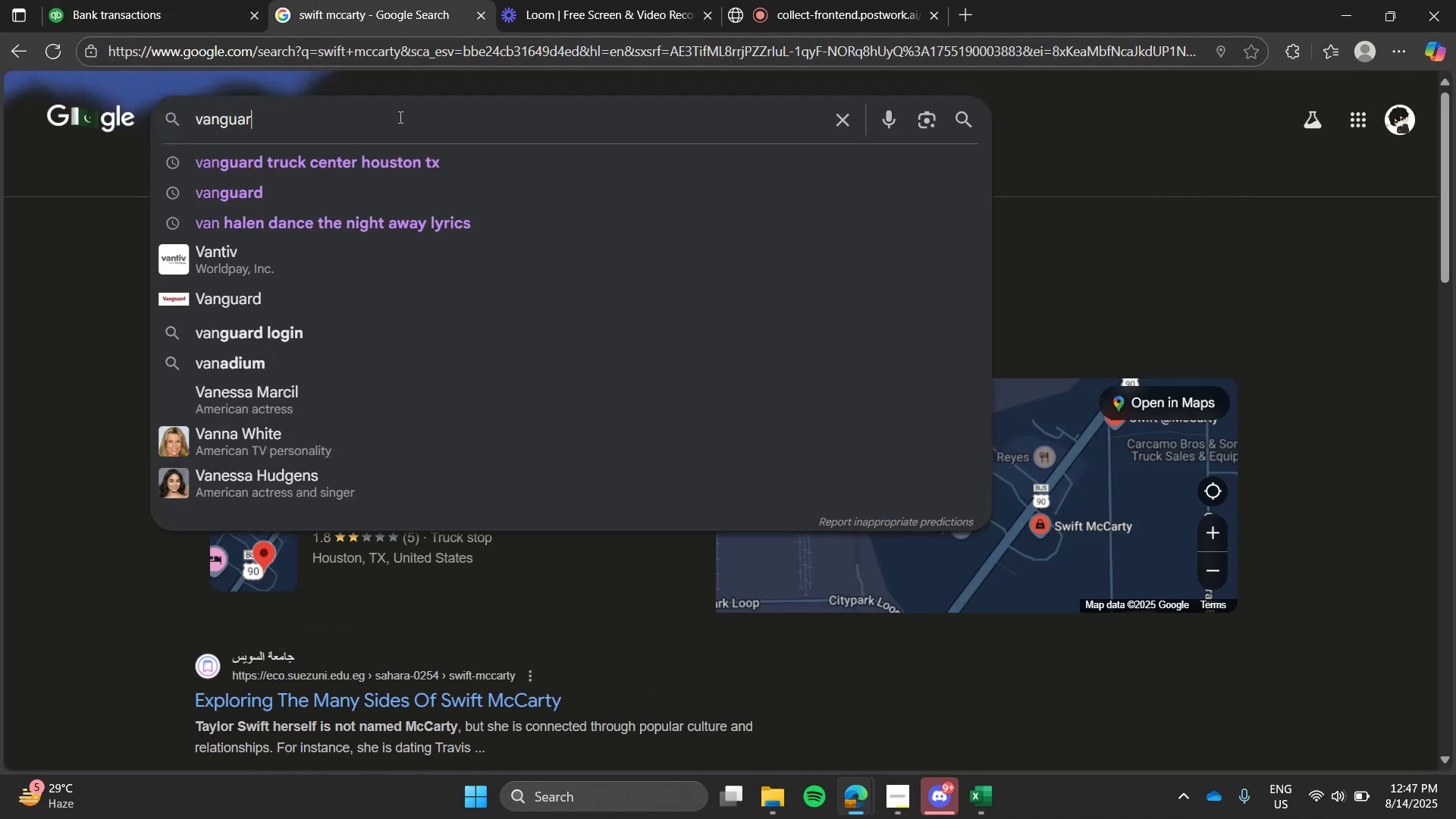 
key(Enter)
 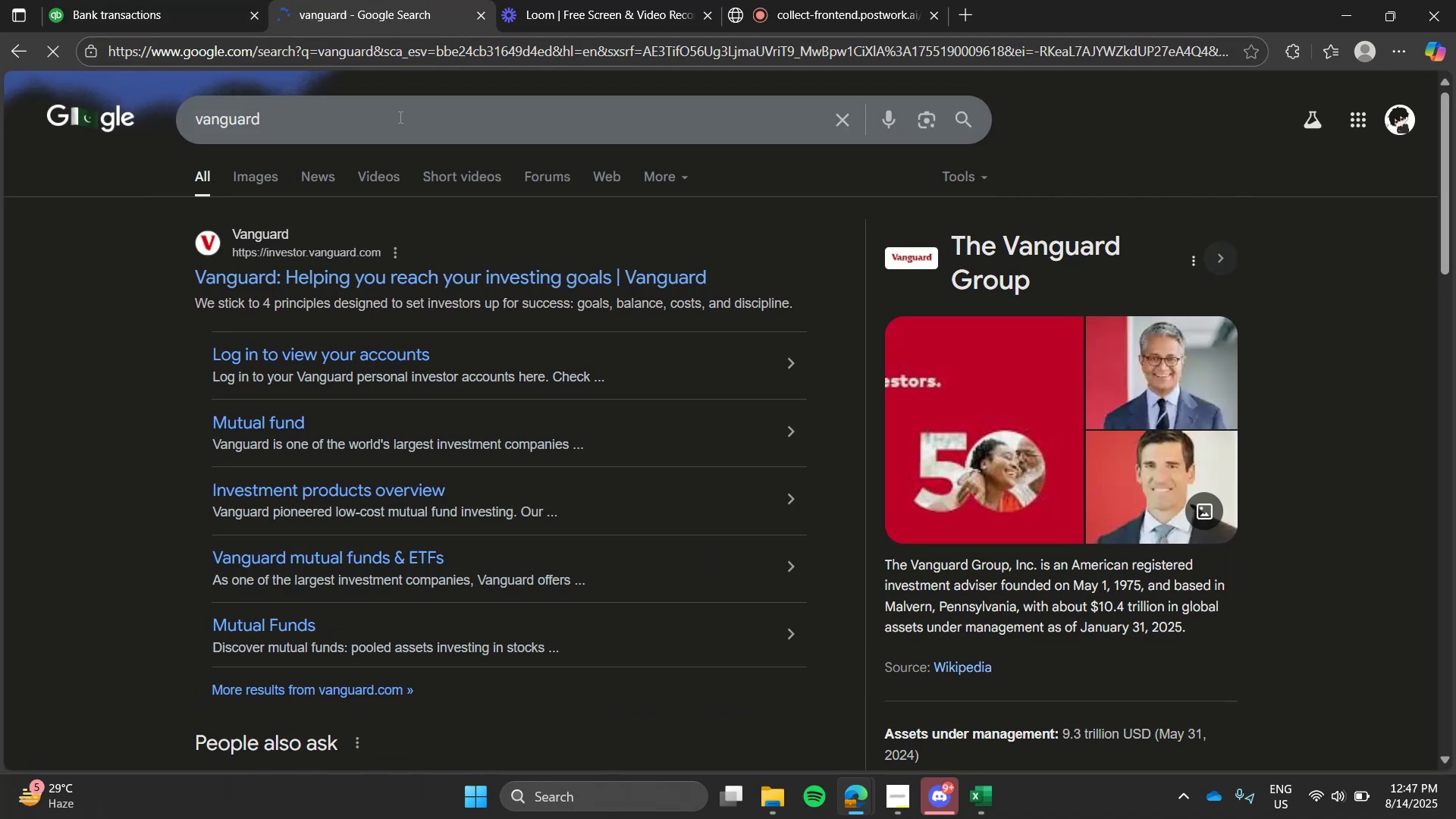 
left_click([399, 117])
 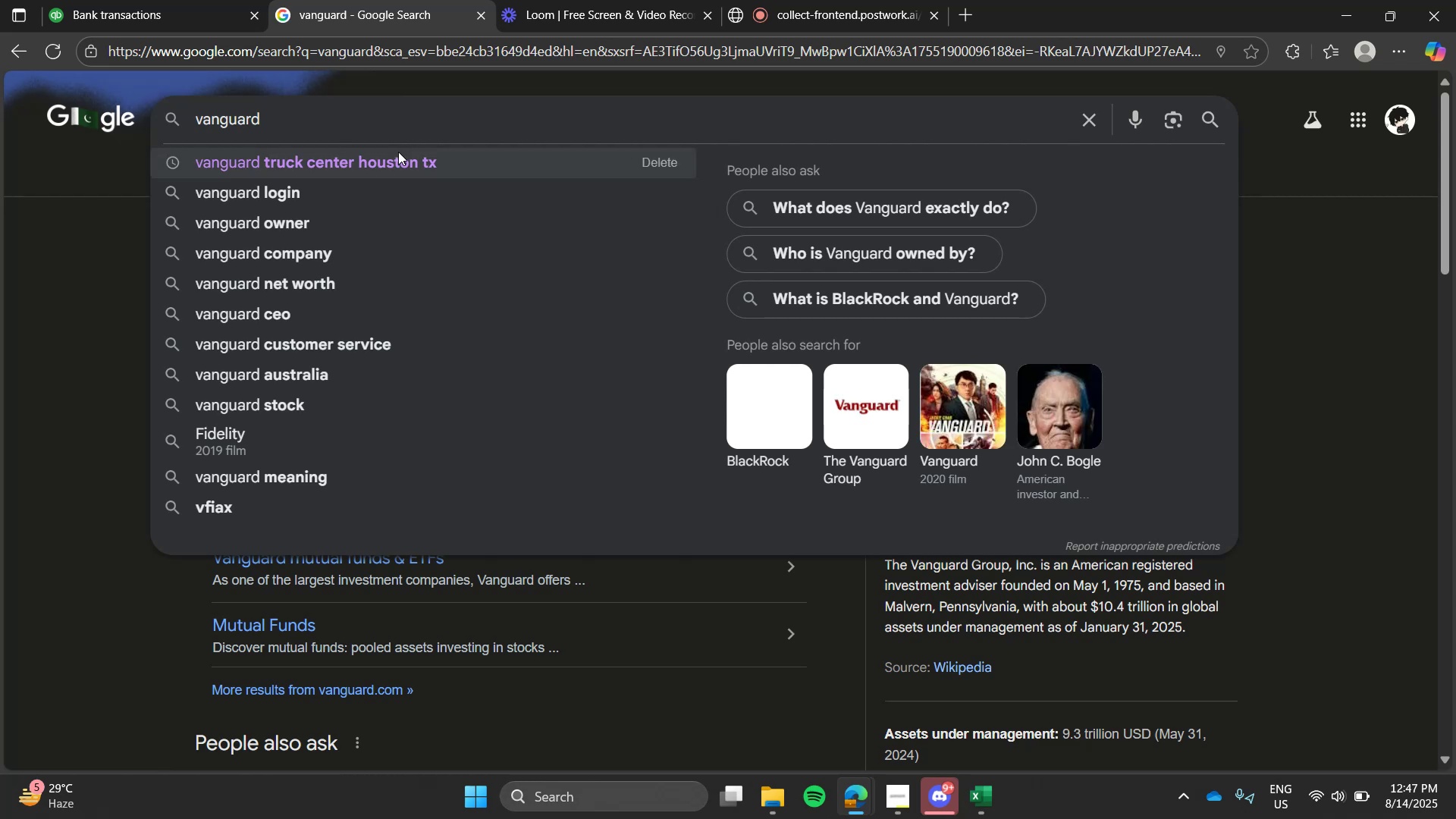 
left_click([398, 152])
 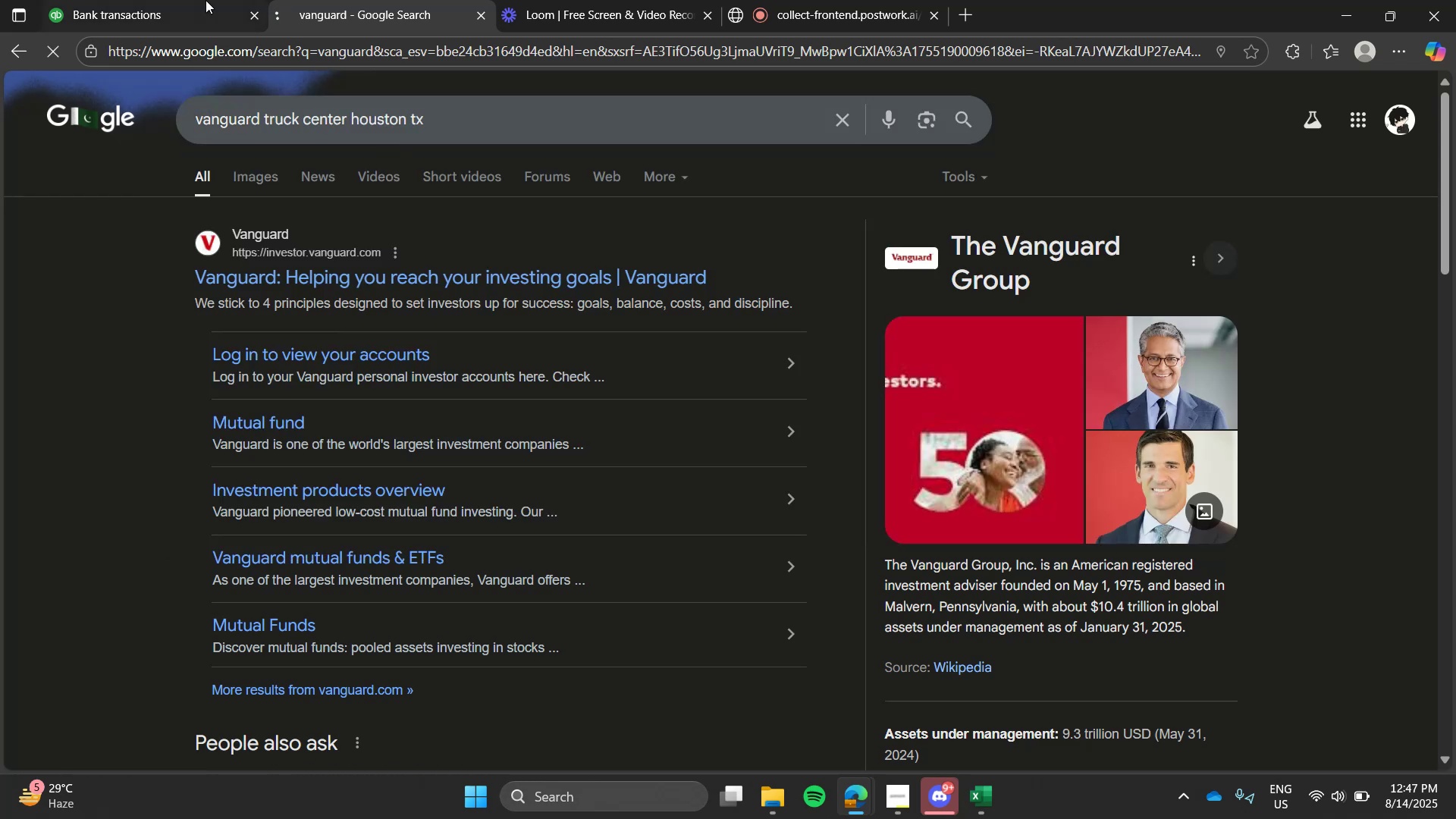 
left_click([206, 0])
 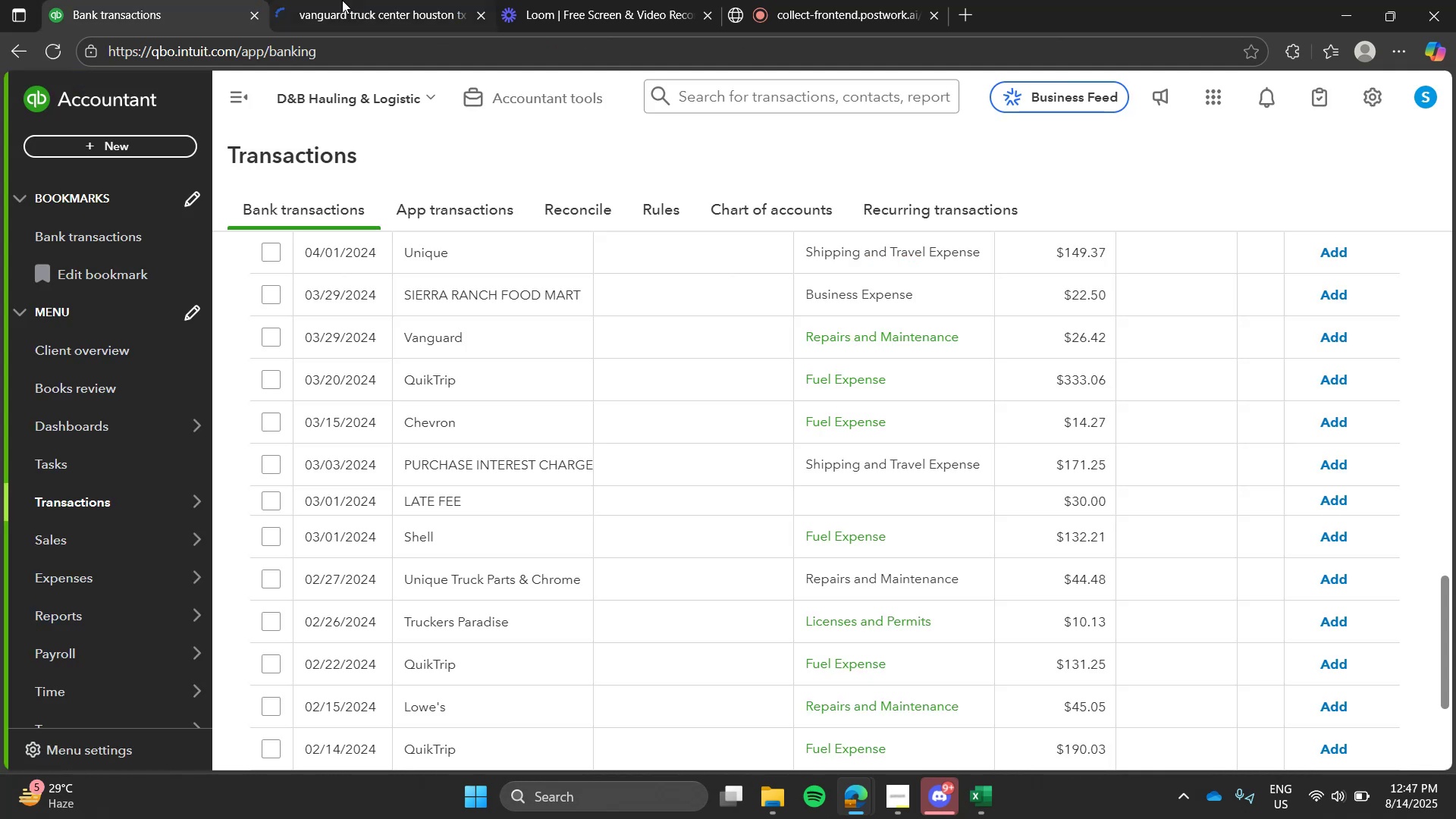 
left_click([342, 0])
 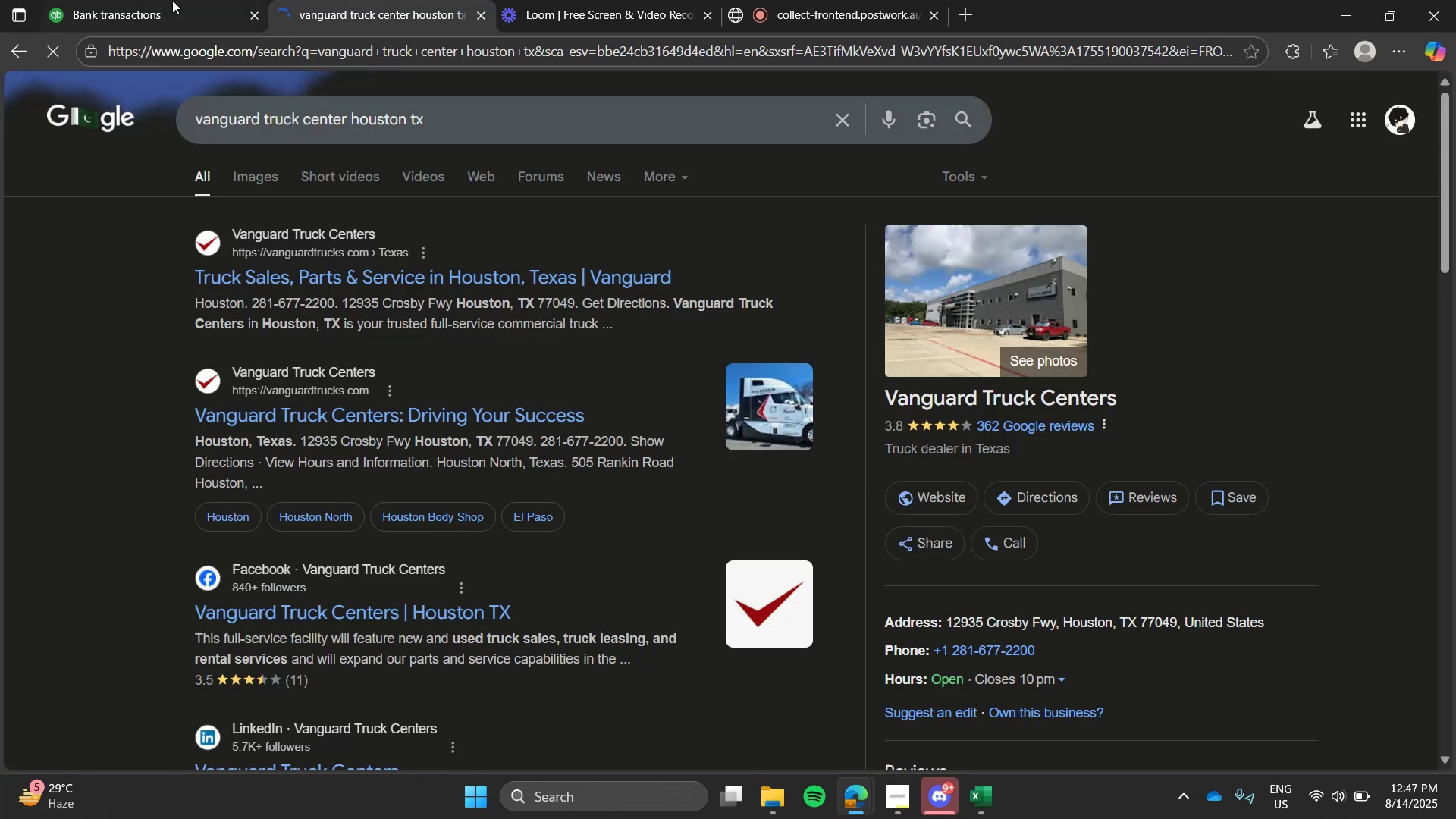 
left_click([172, 0])
 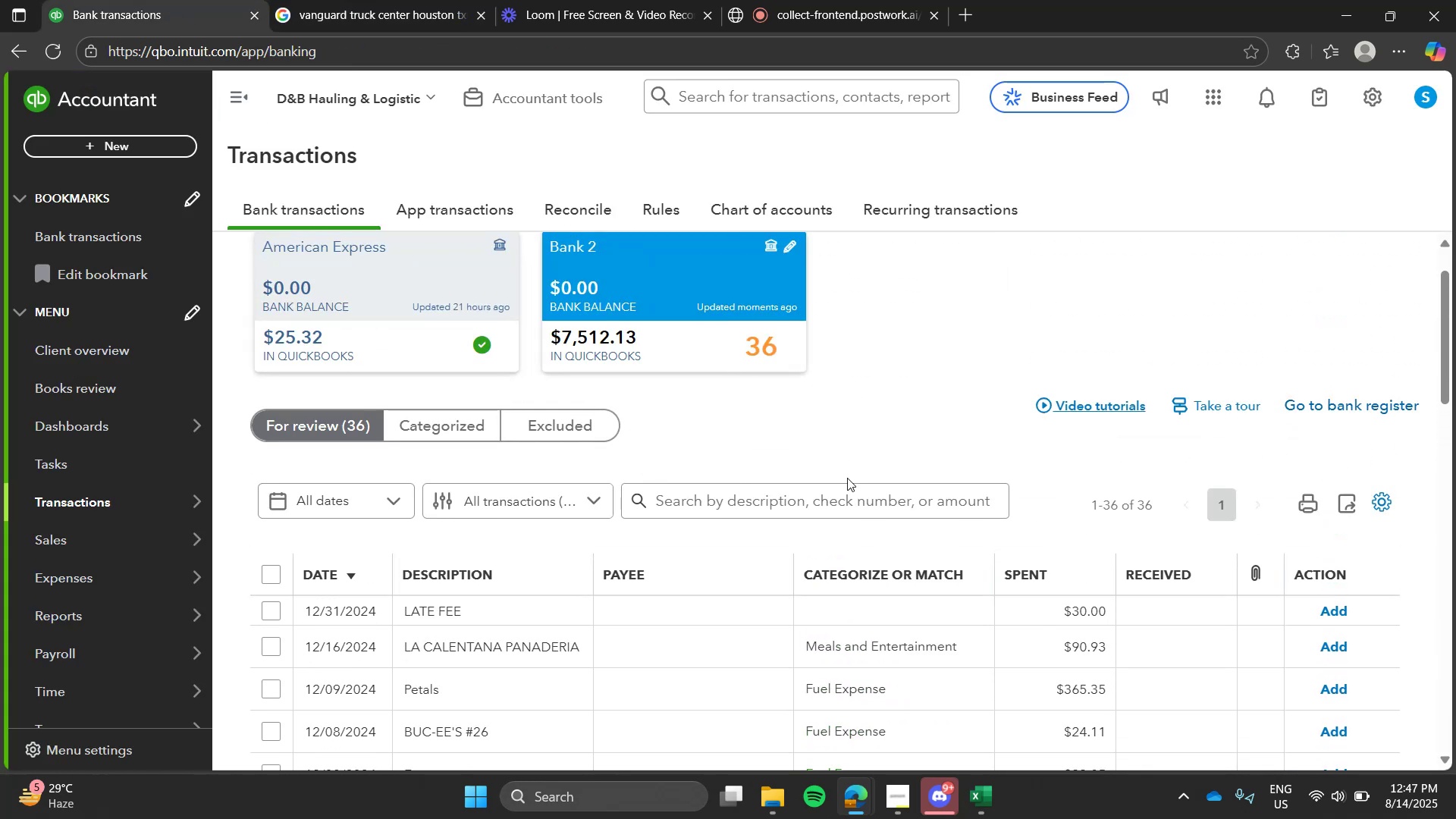 
left_click([845, 502])
 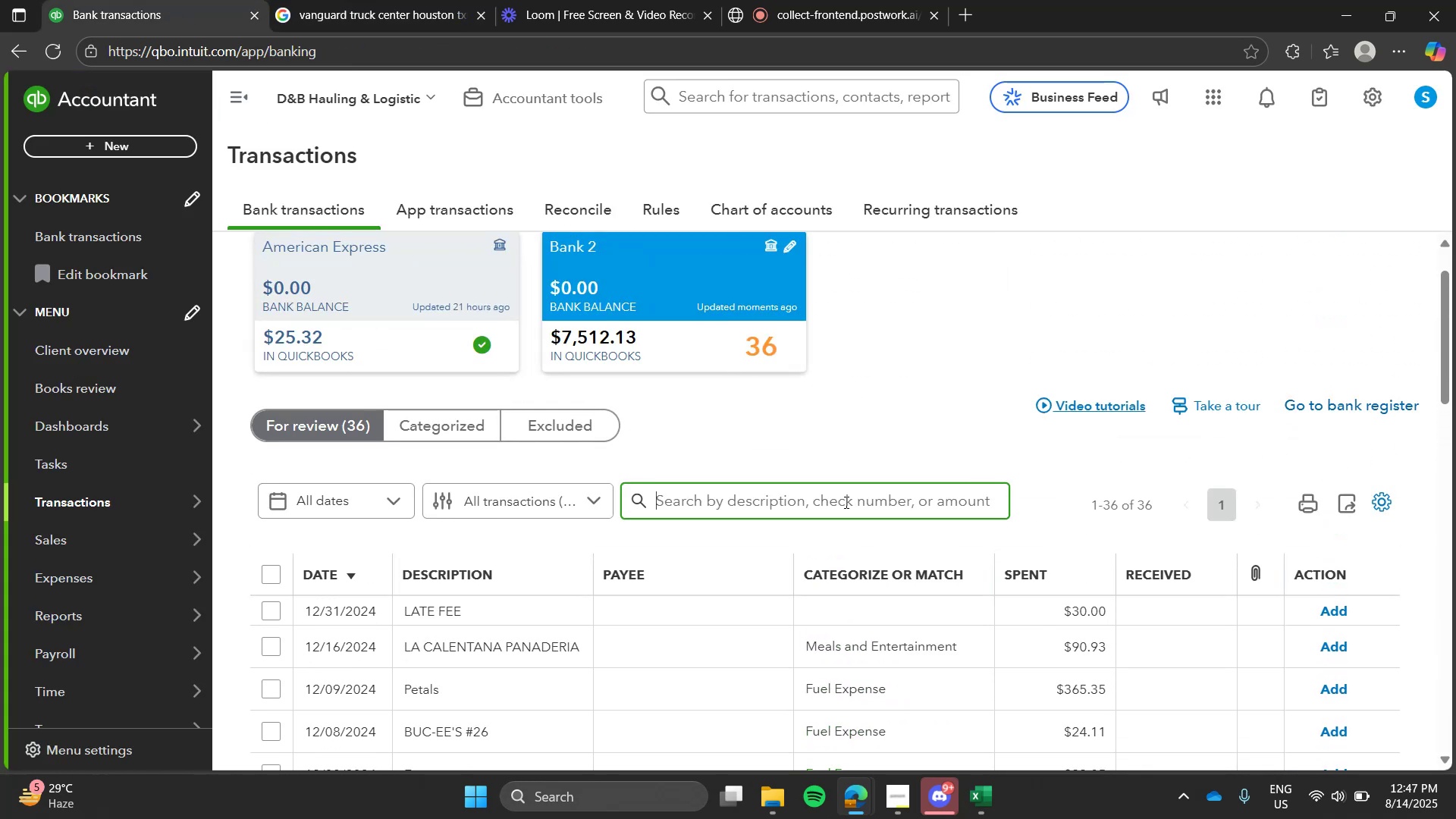 
type(vanguard)
 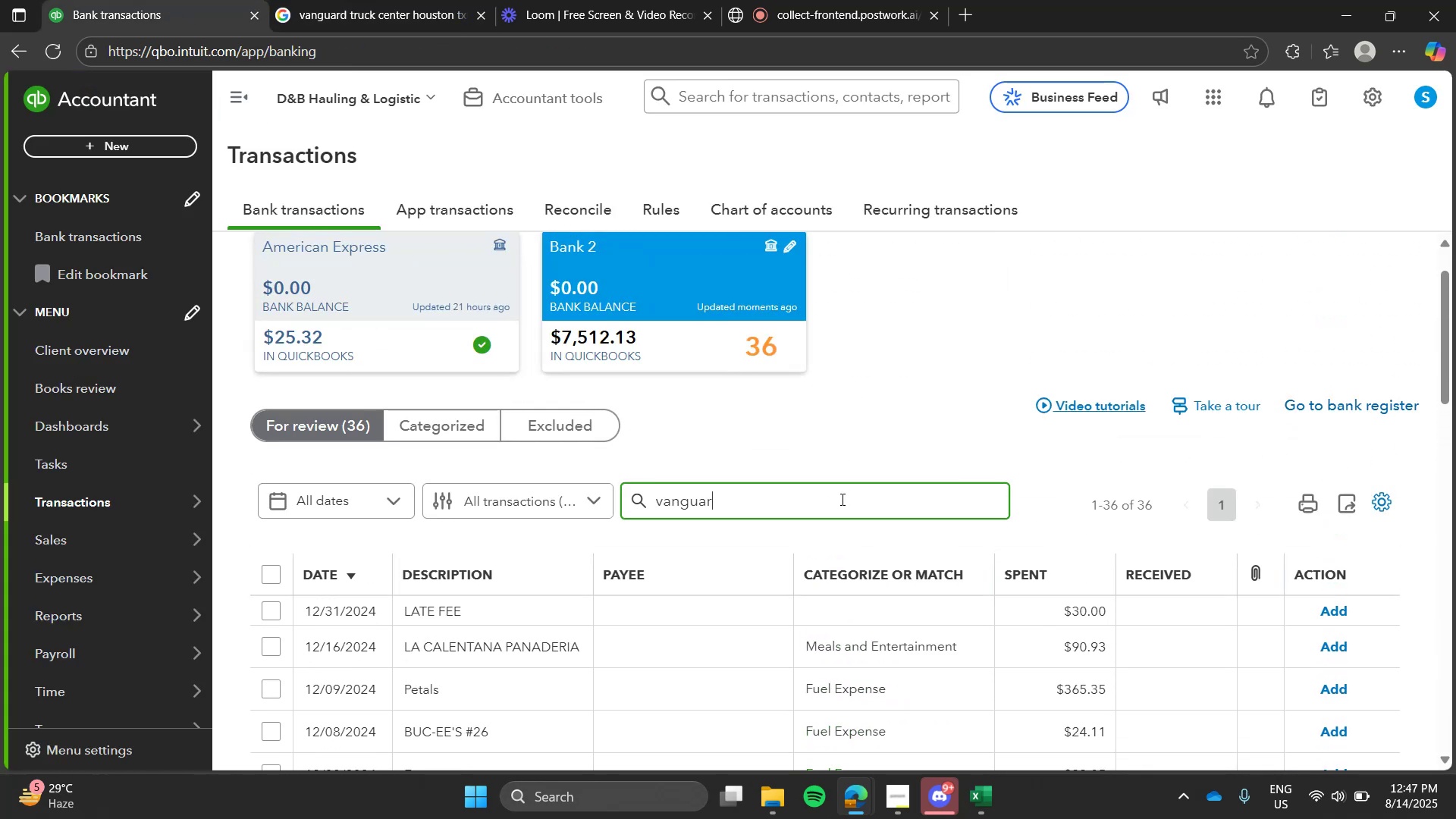 
key(Enter)
 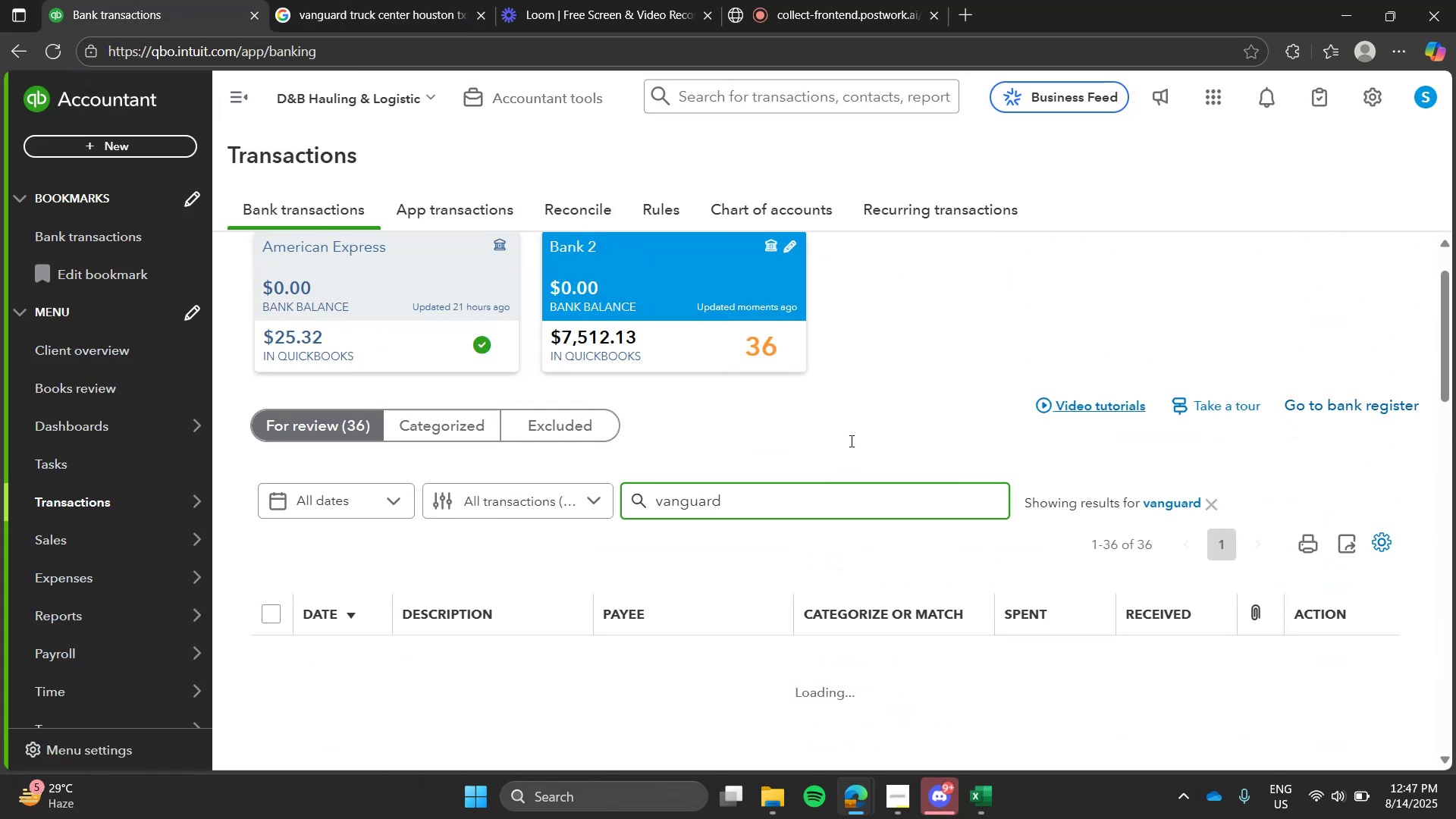 
left_click([853, 421])
 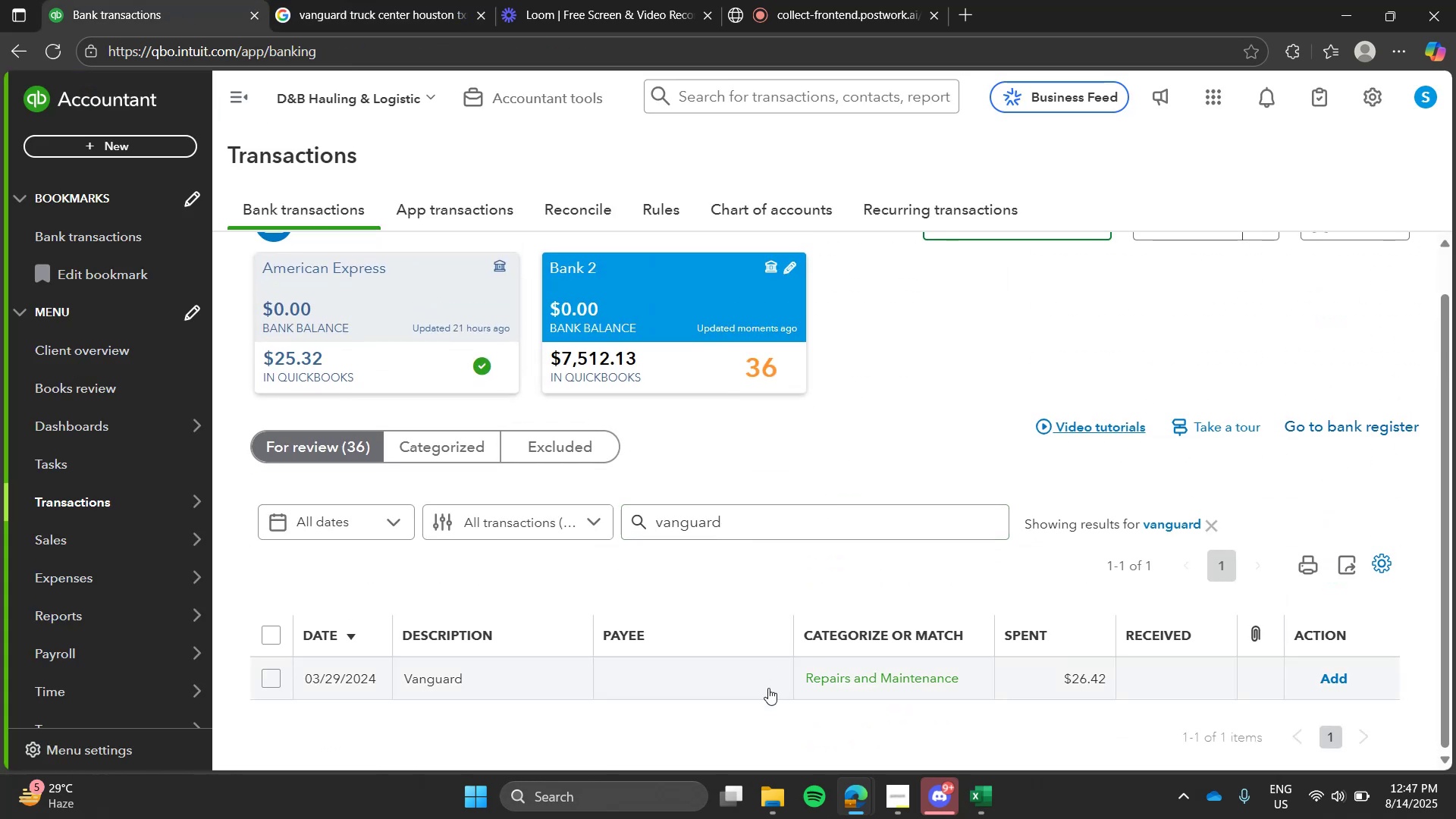 
left_click([767, 689])
 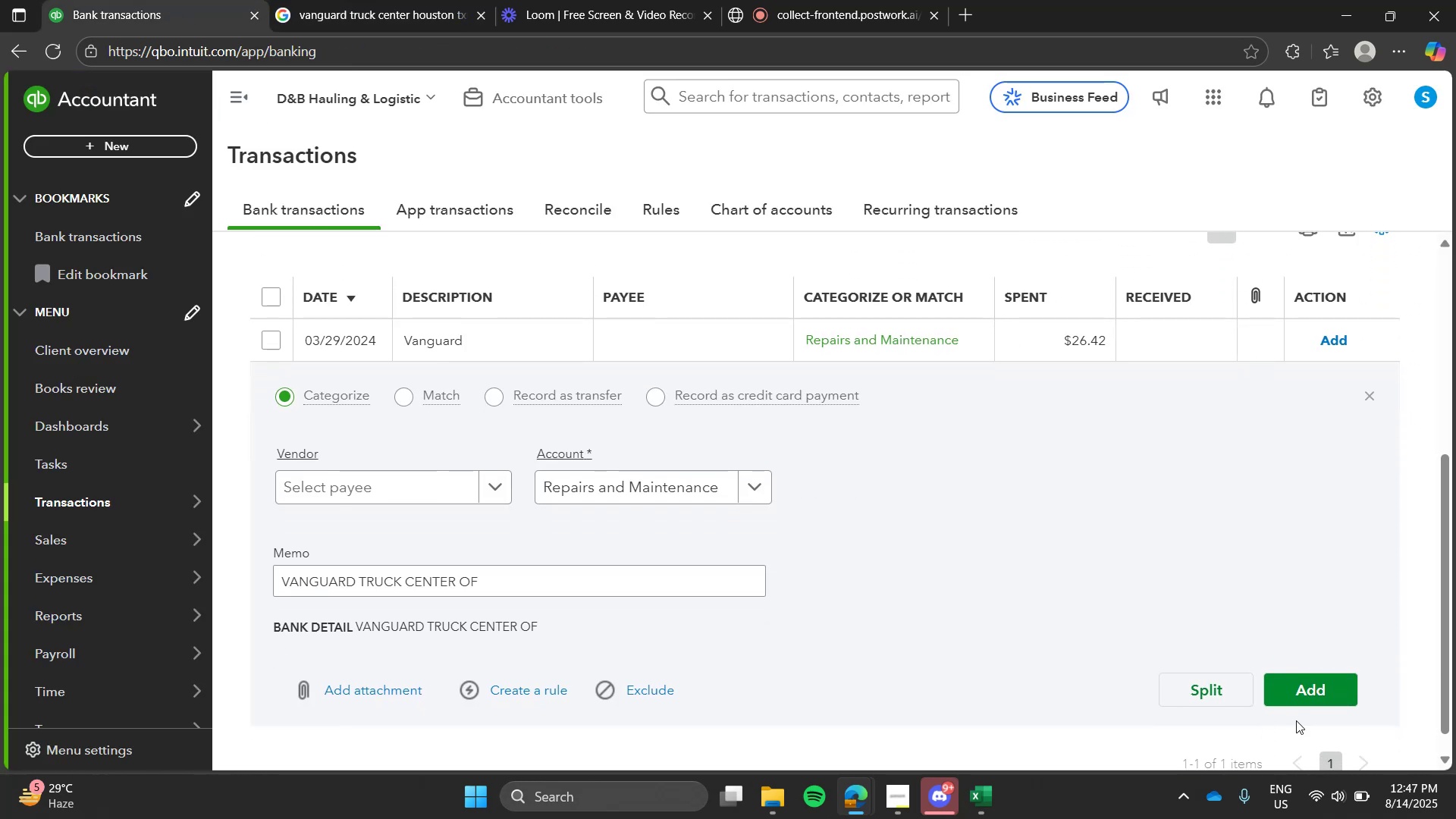 
left_click([1311, 691])
 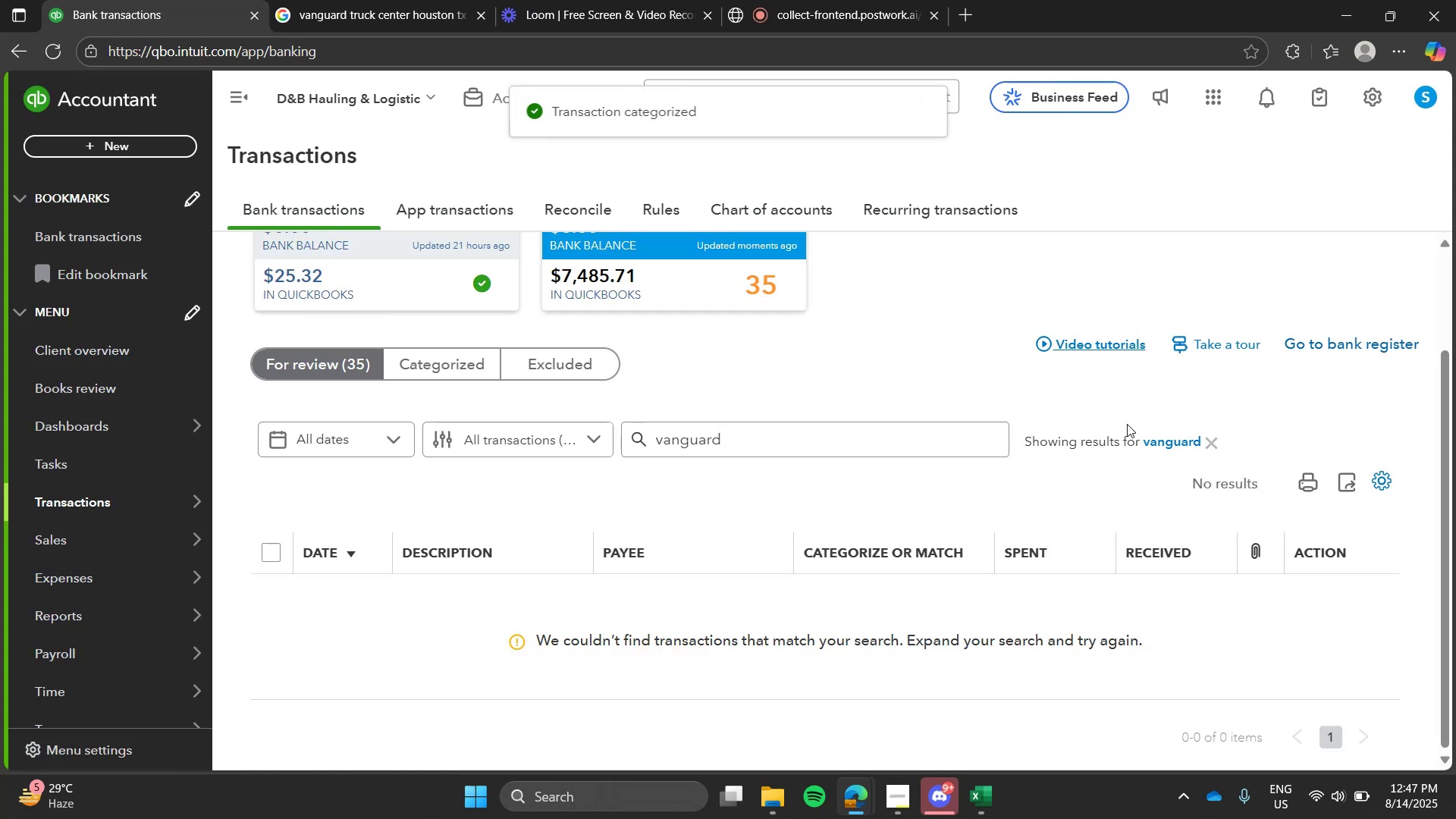 
left_click([1188, 441])
 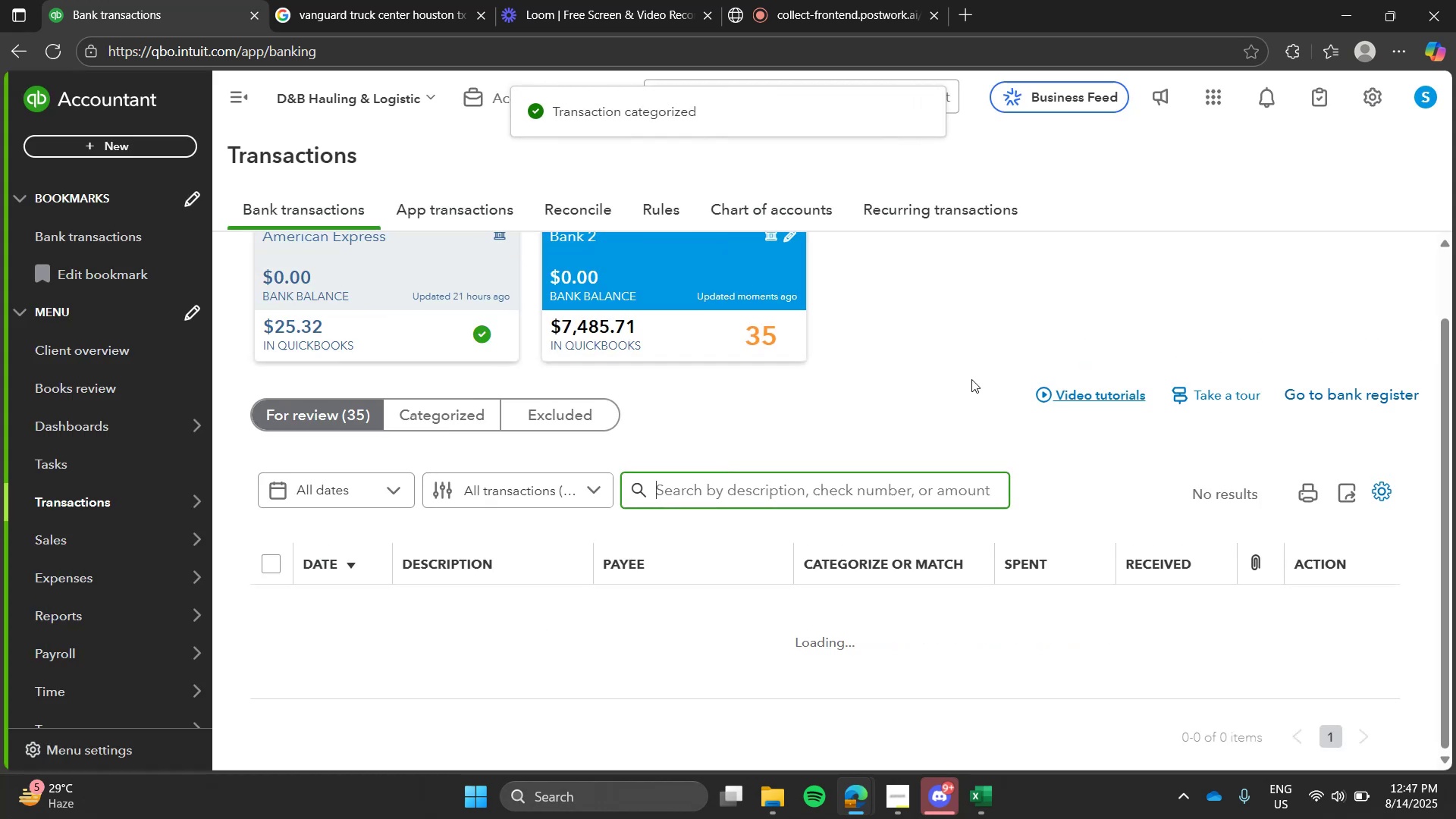 
left_click([971, 379])
 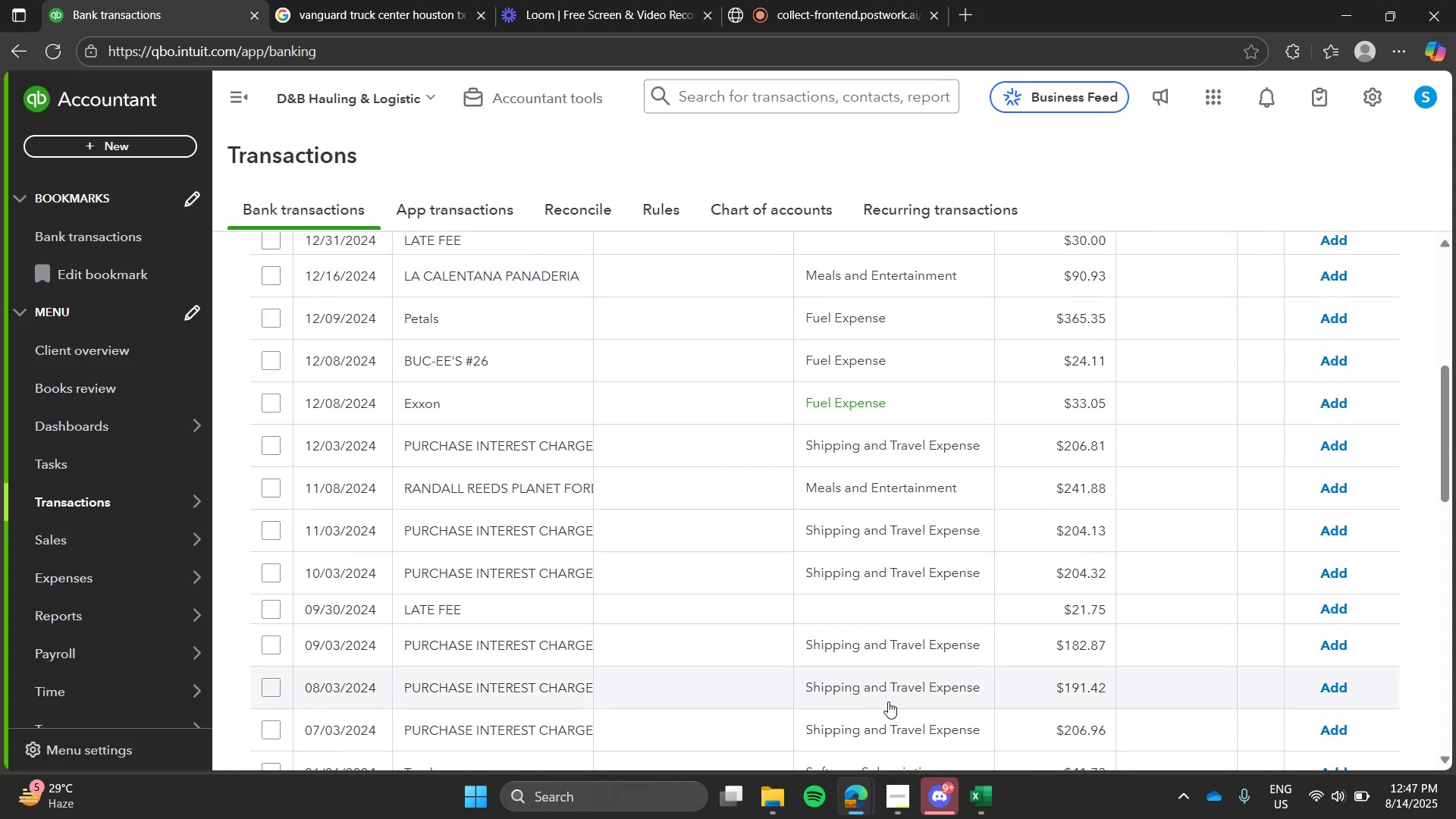 
left_click([938, 805])
 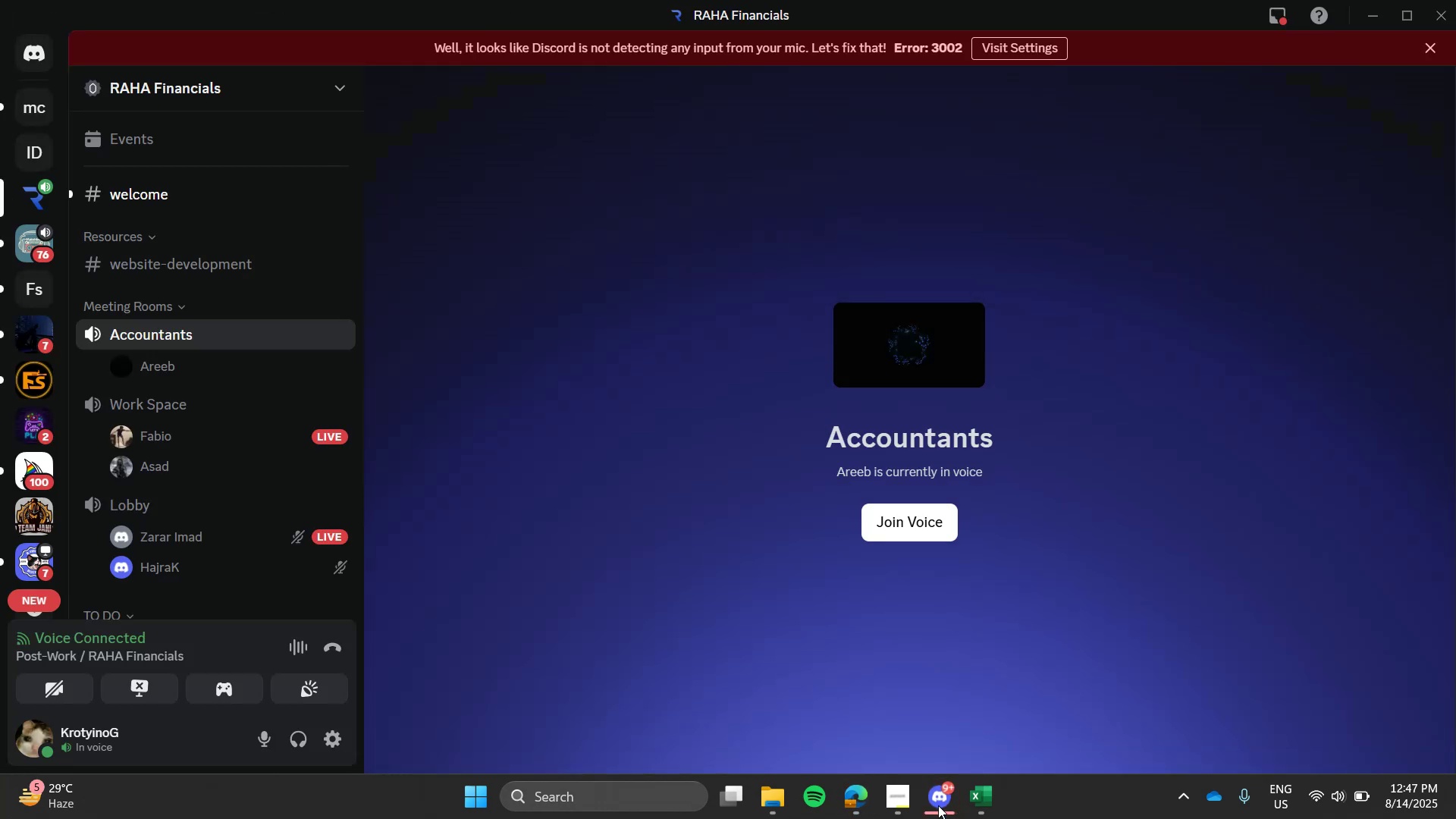 
left_click([938, 805])
 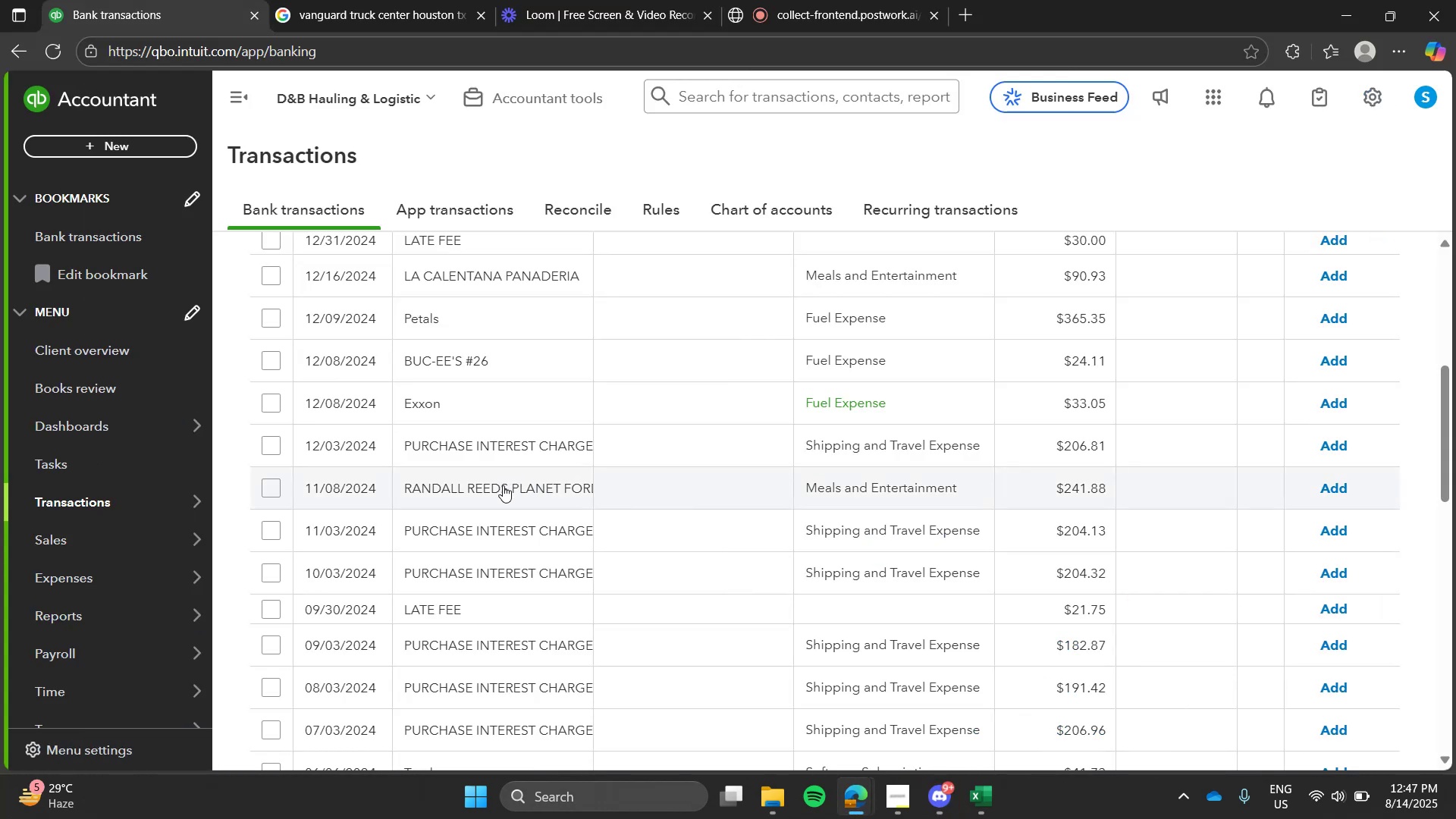 
left_click([503, 491])
 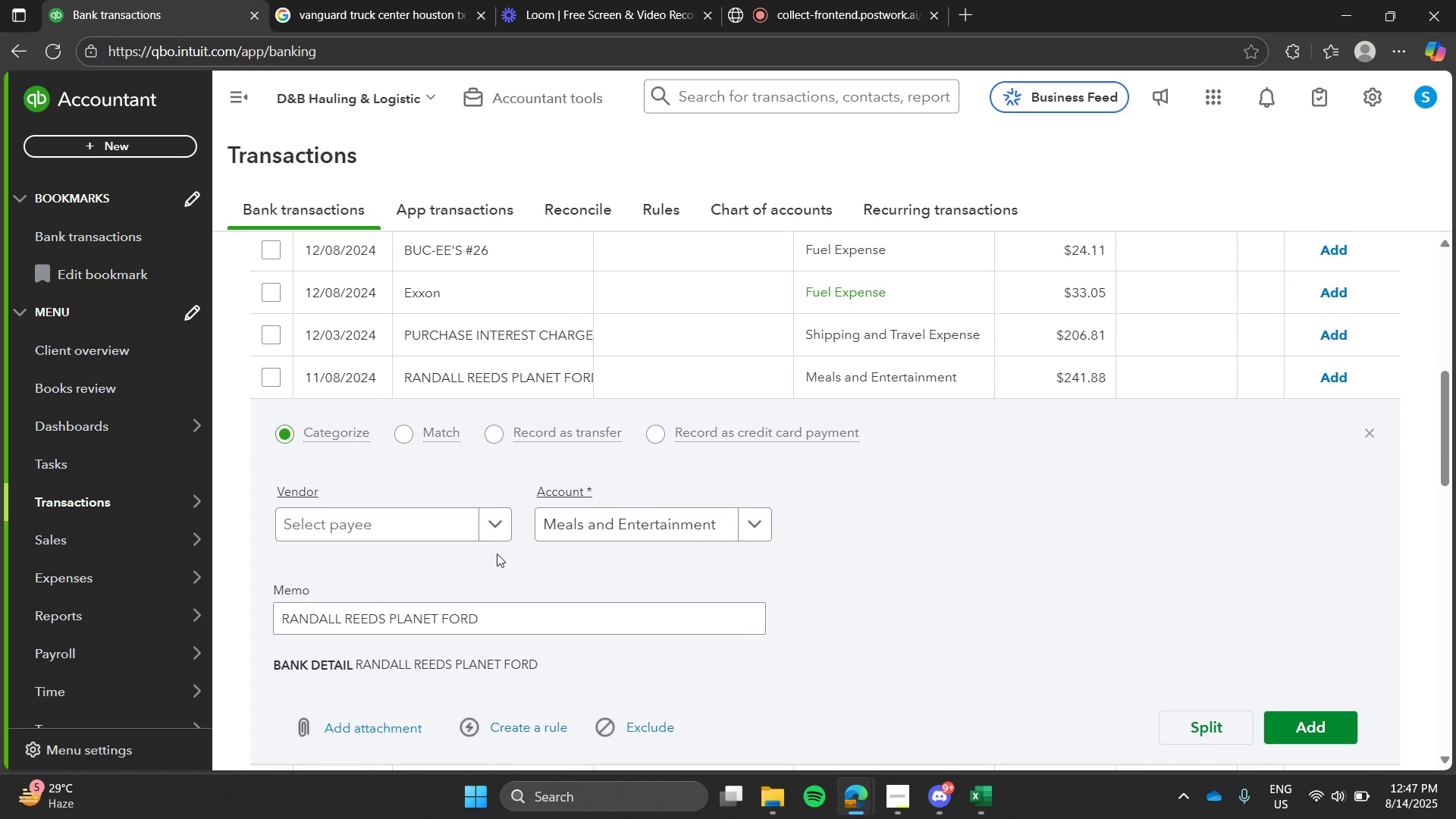 
double_click([535, 623])
 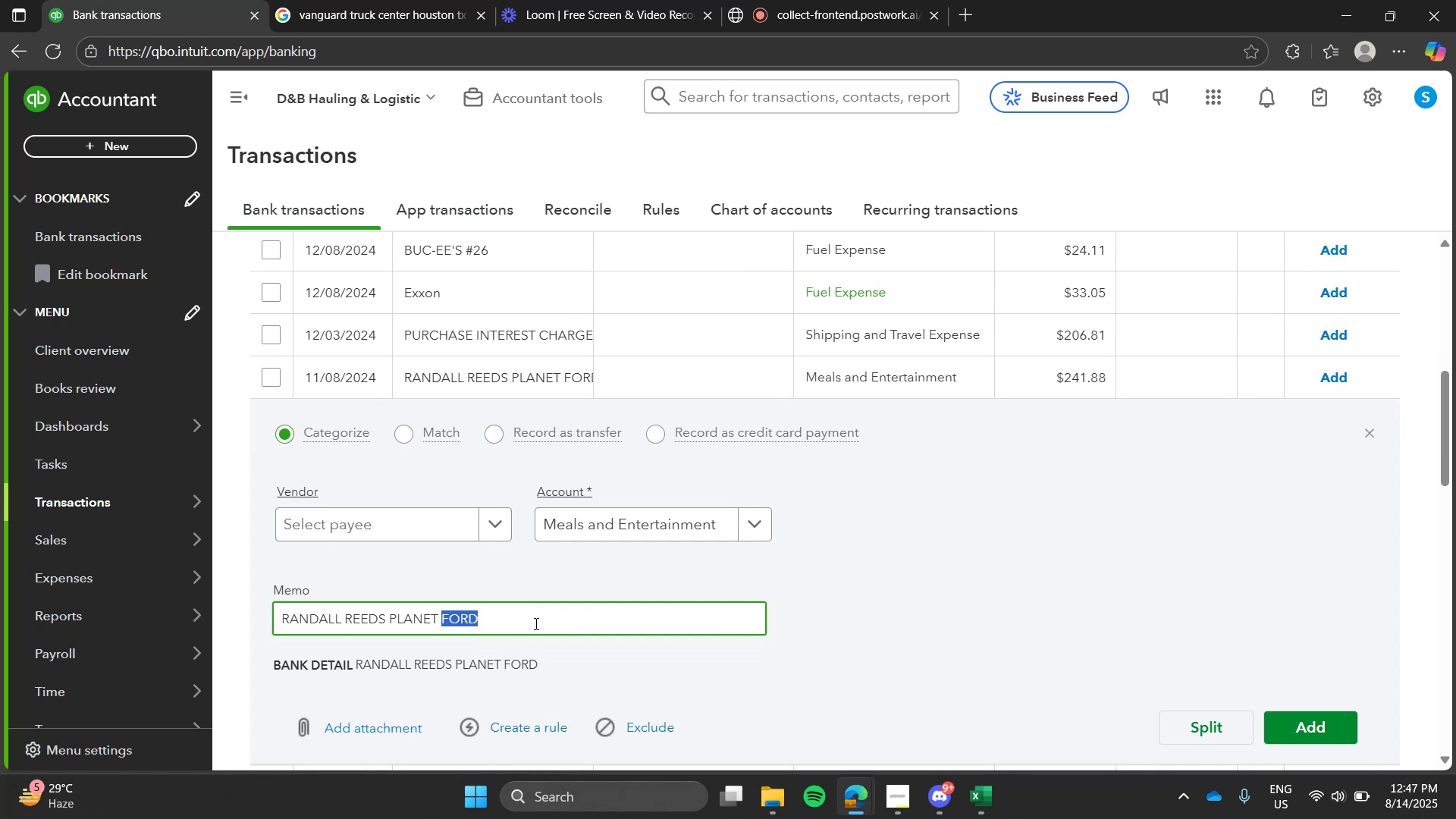 
triple_click([535, 623])
 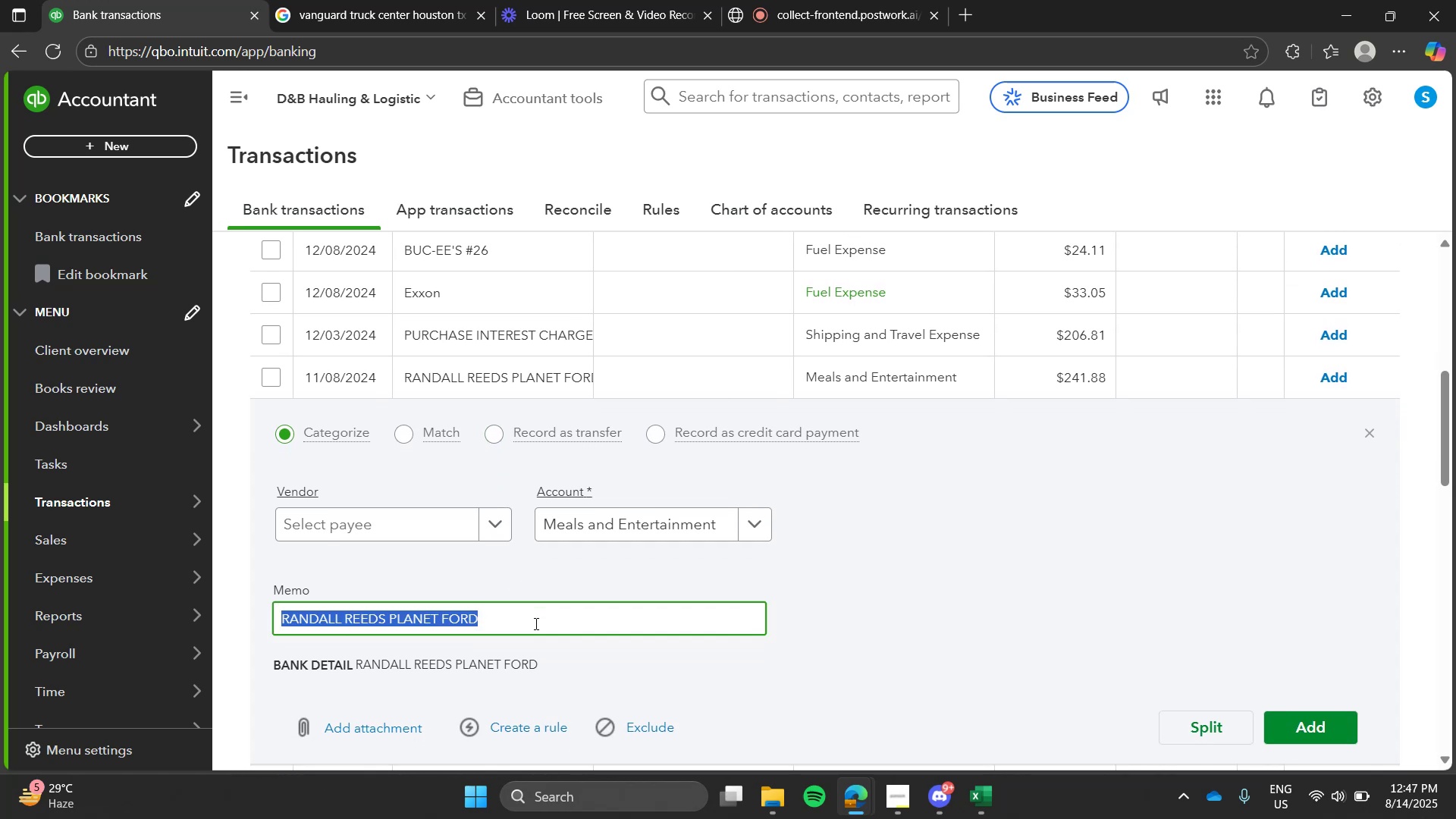 
key(Control+C)
 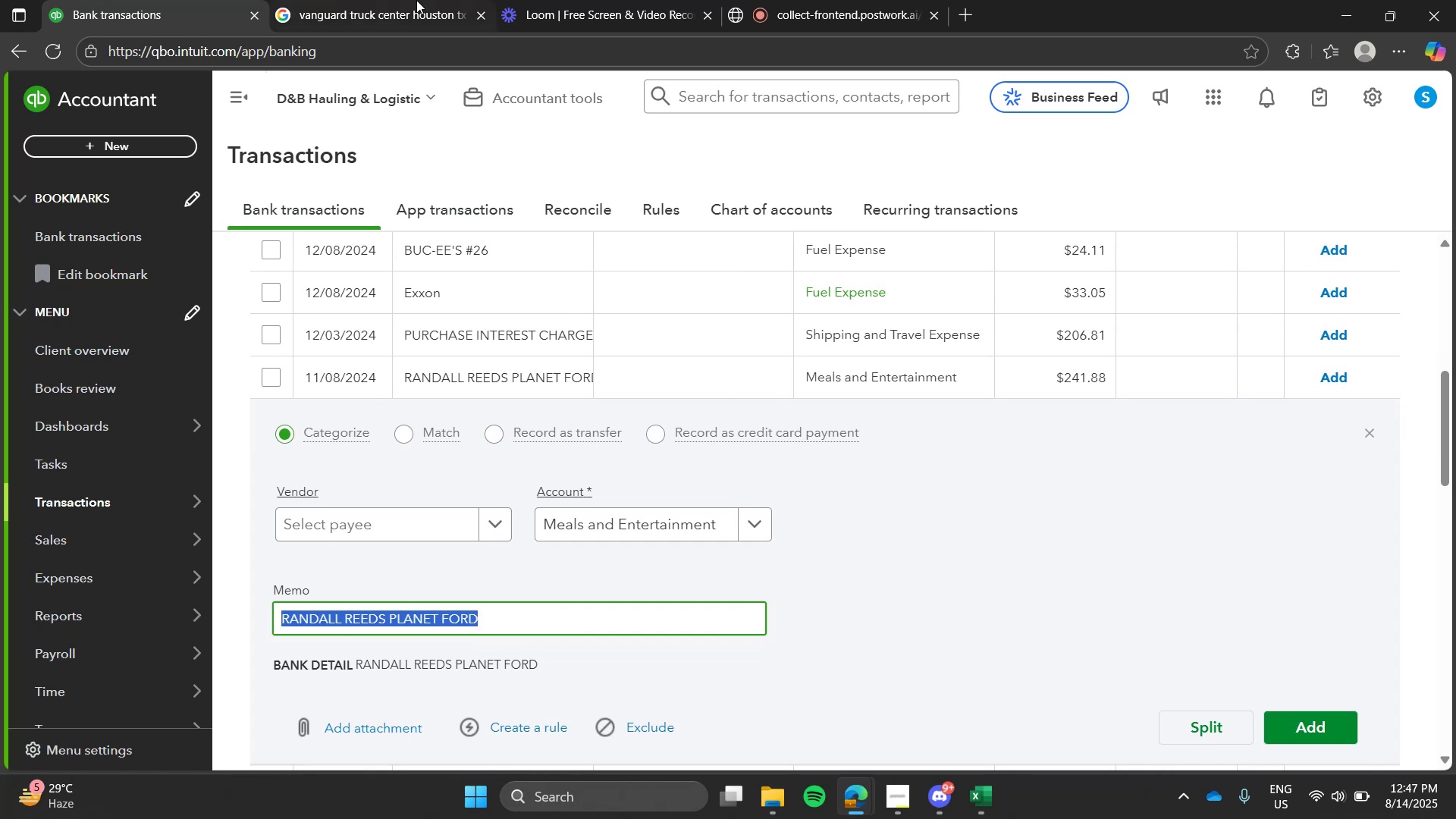 
left_click([416, 0])
 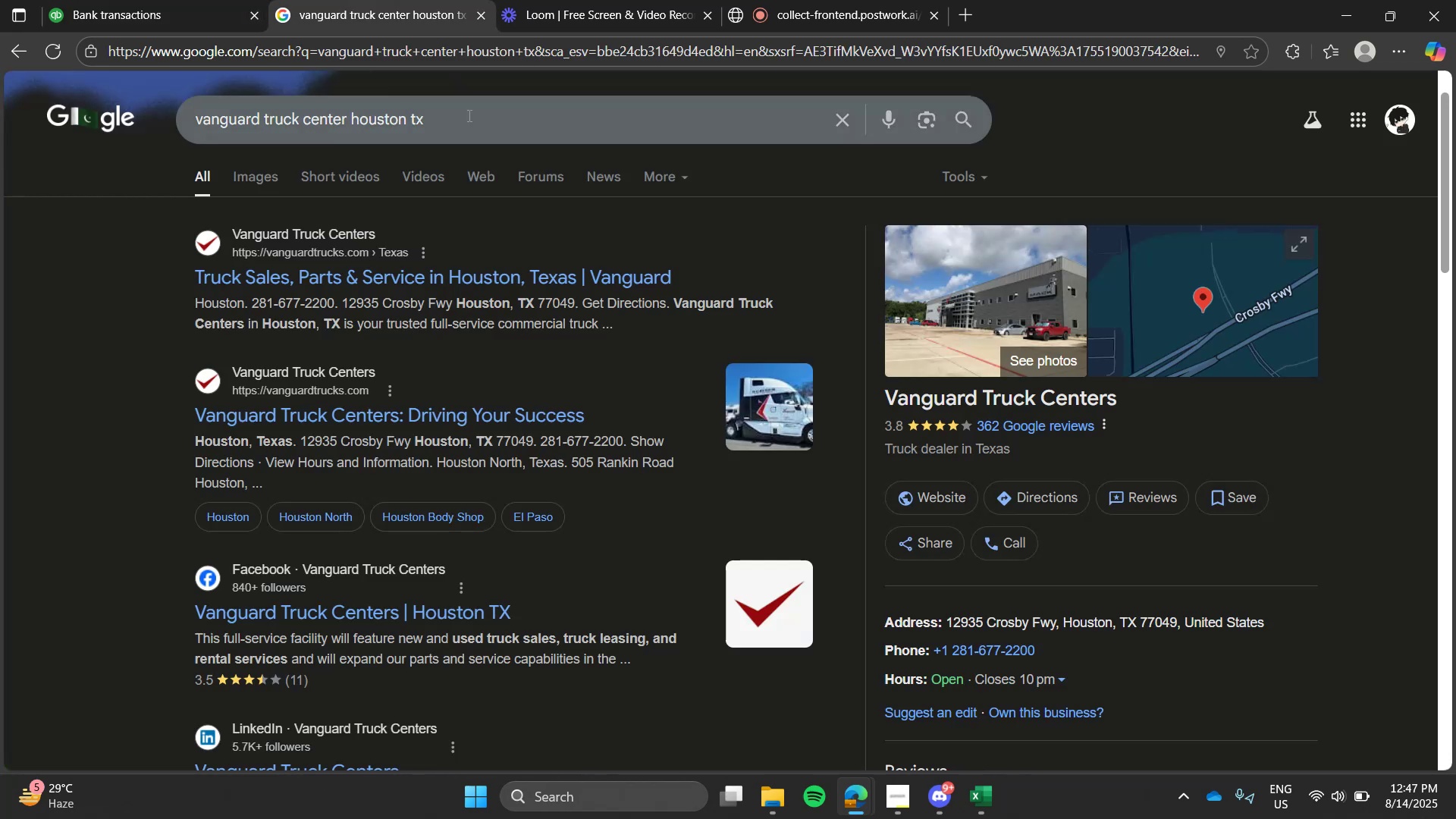 
double_click([468, 115])
 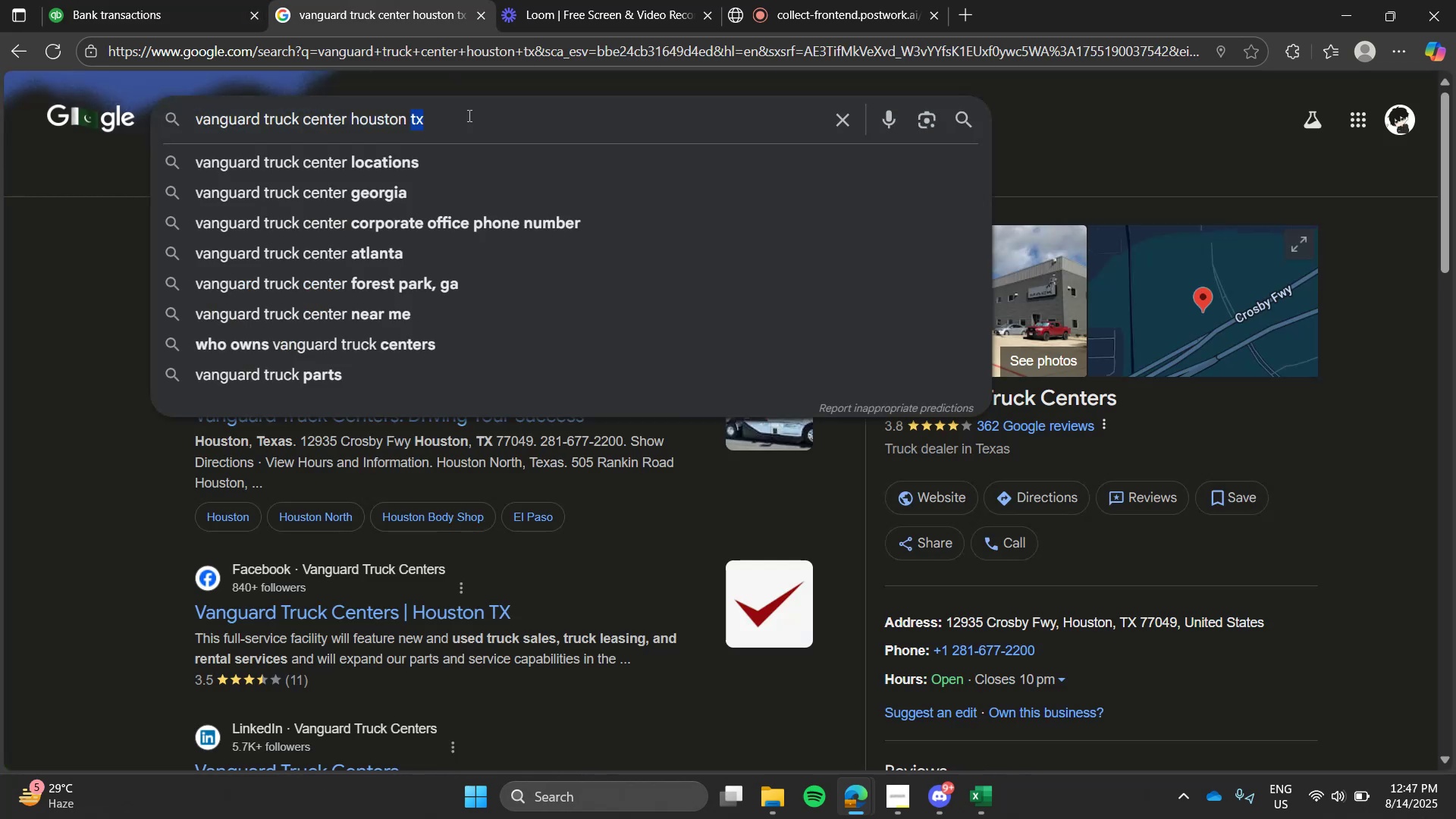 
key(Control+ControlLeft)
 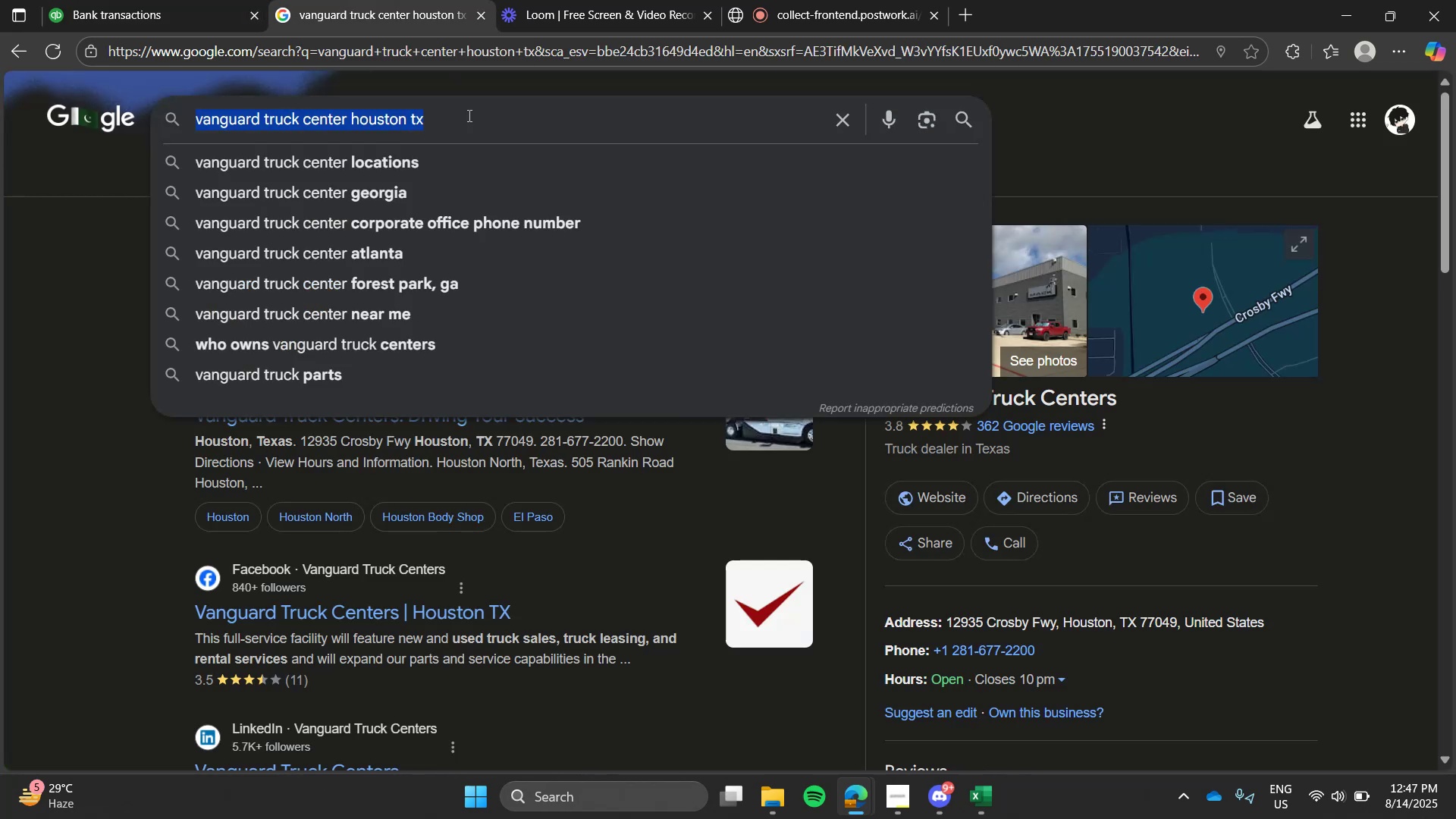 
key(Control+V)
 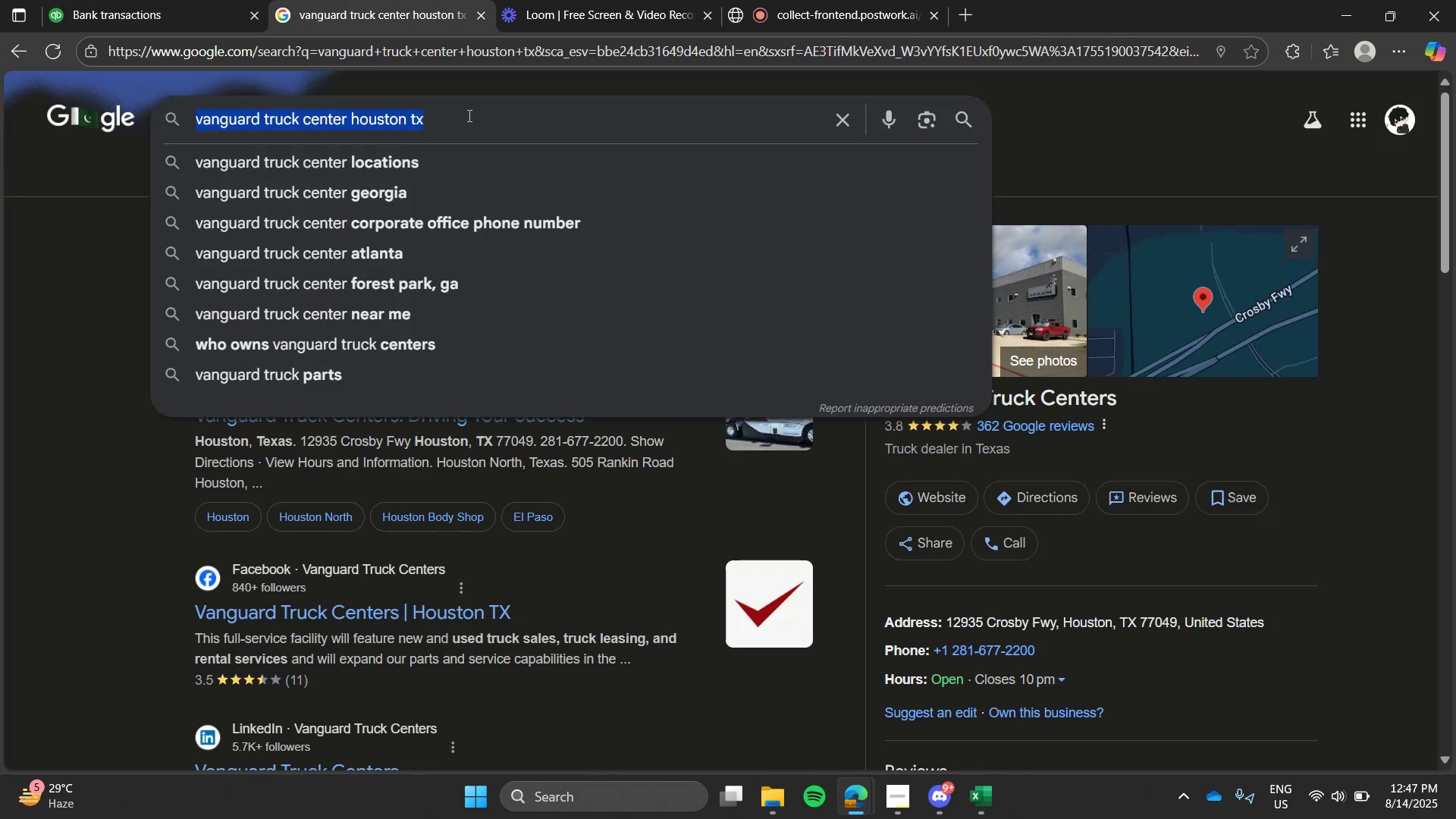 
triple_click([468, 115])
 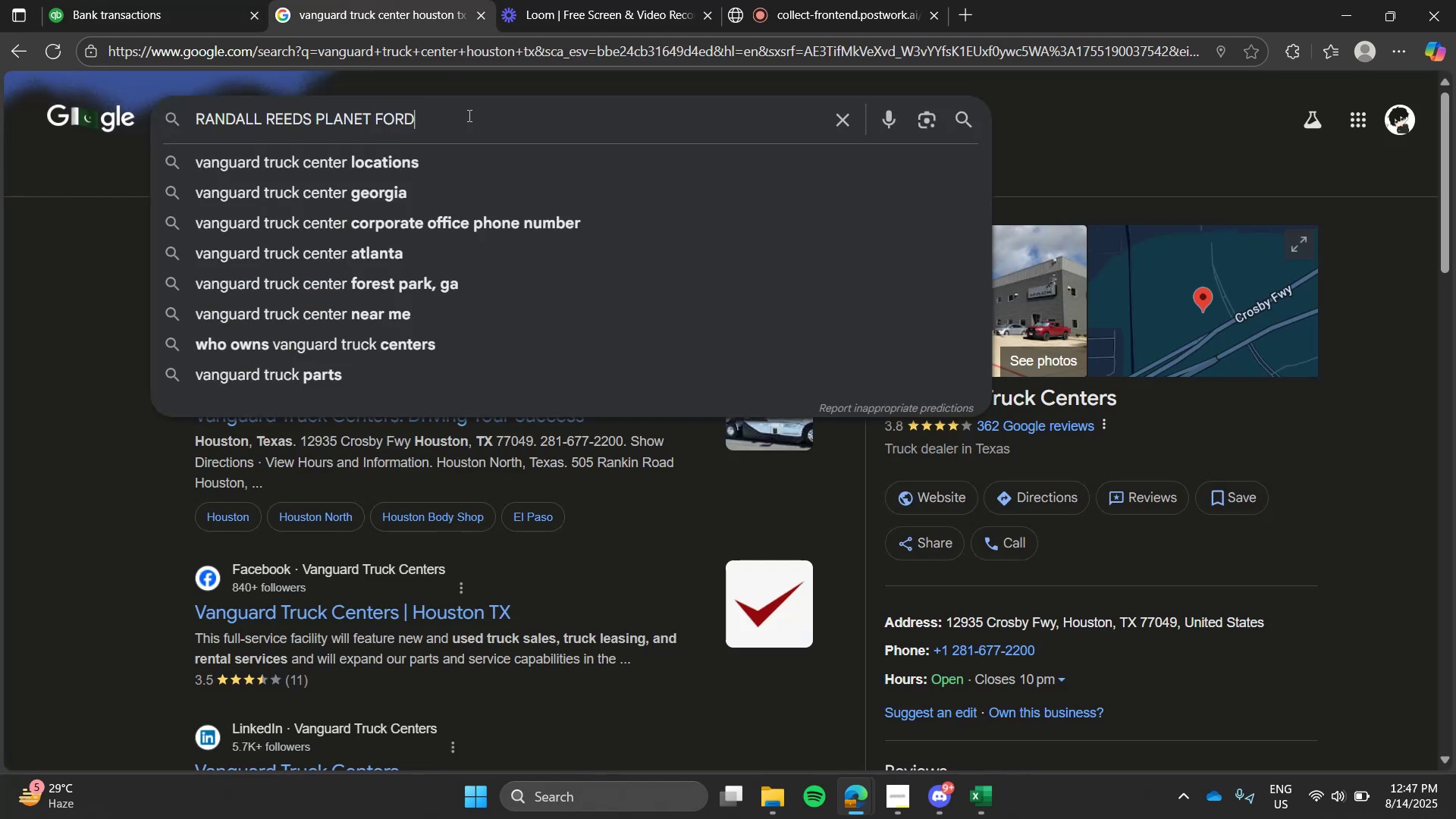 
key(Enter)
 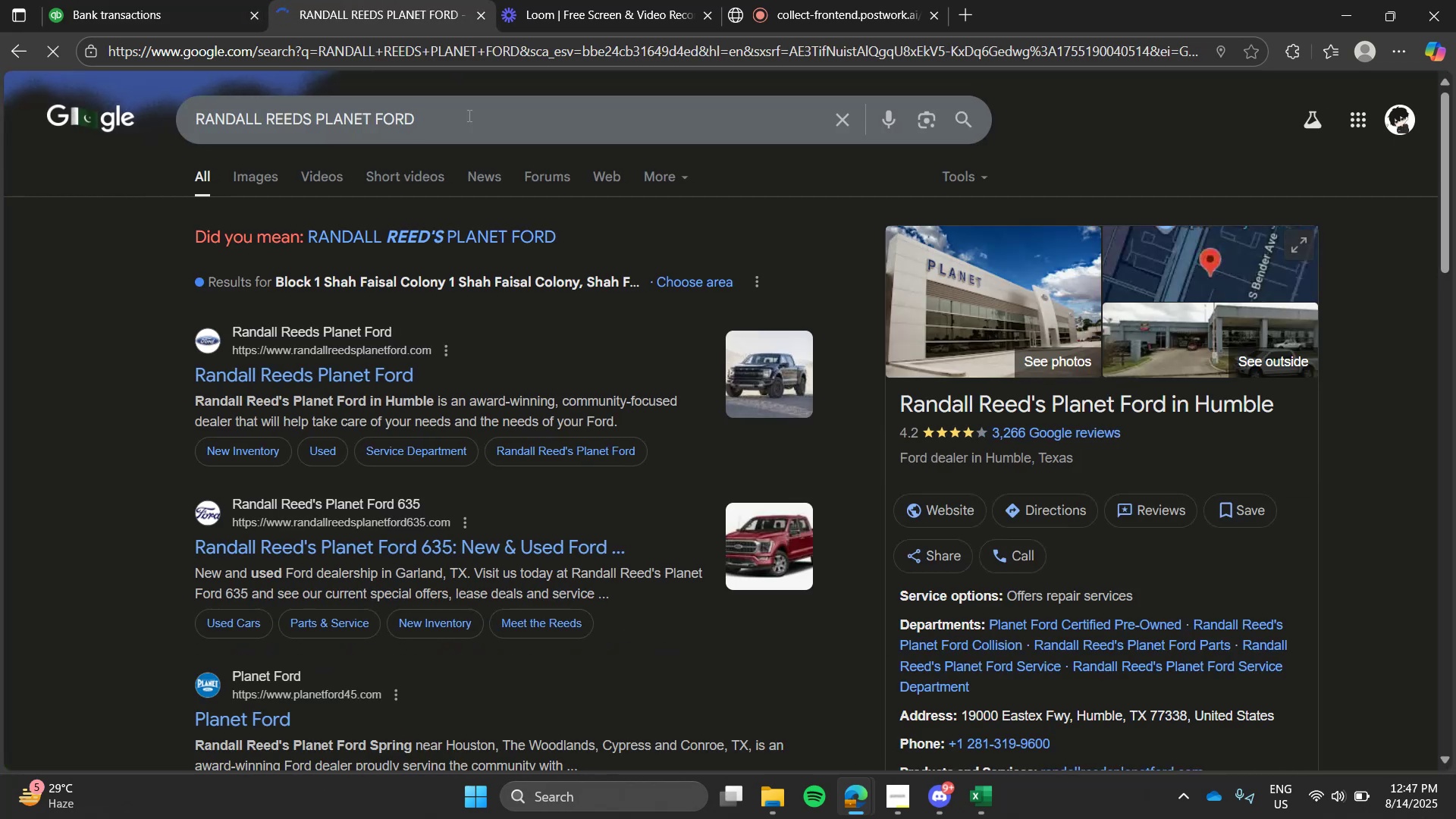 
left_click([154, 0])
 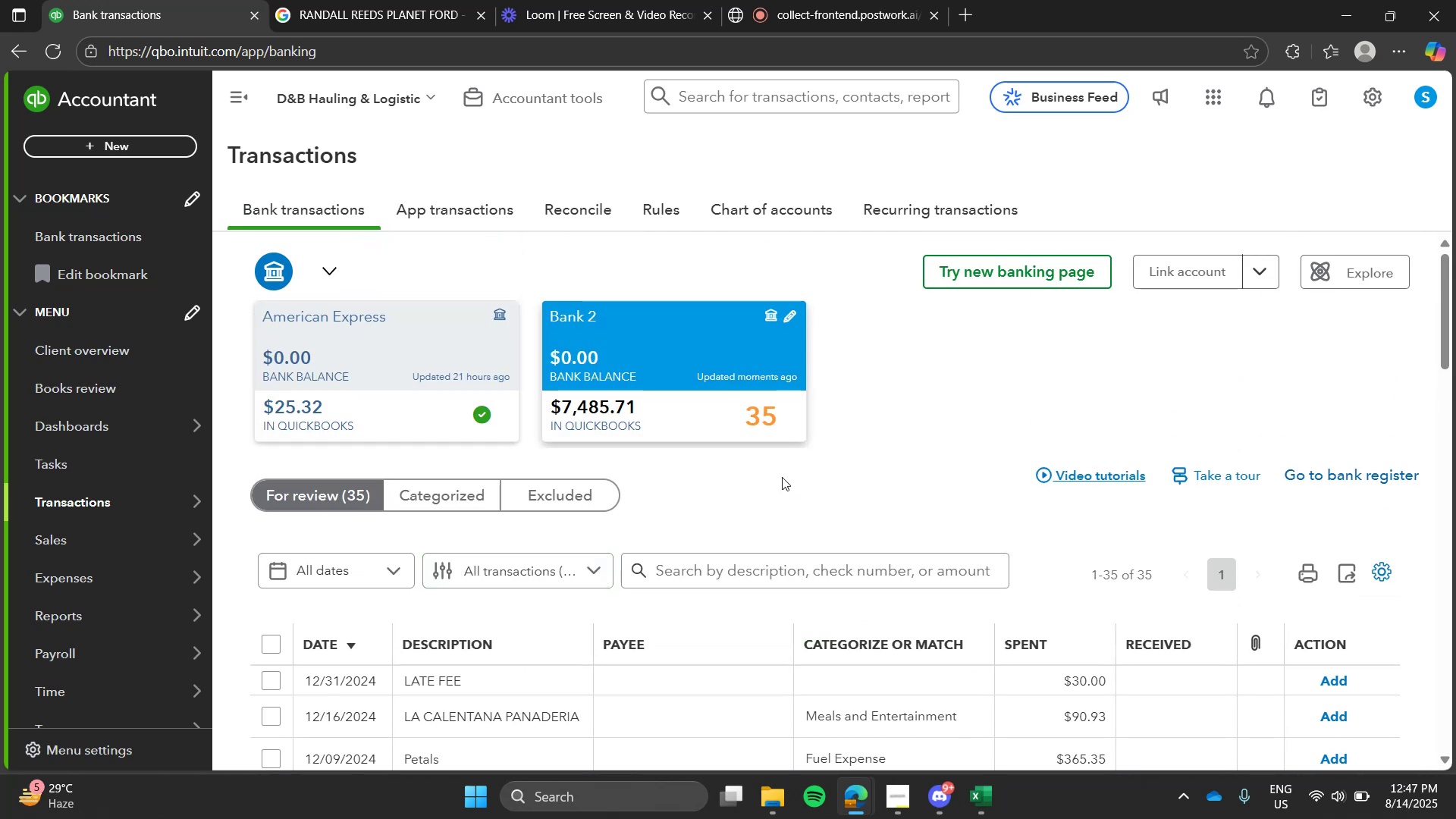 
left_click([774, 563])
 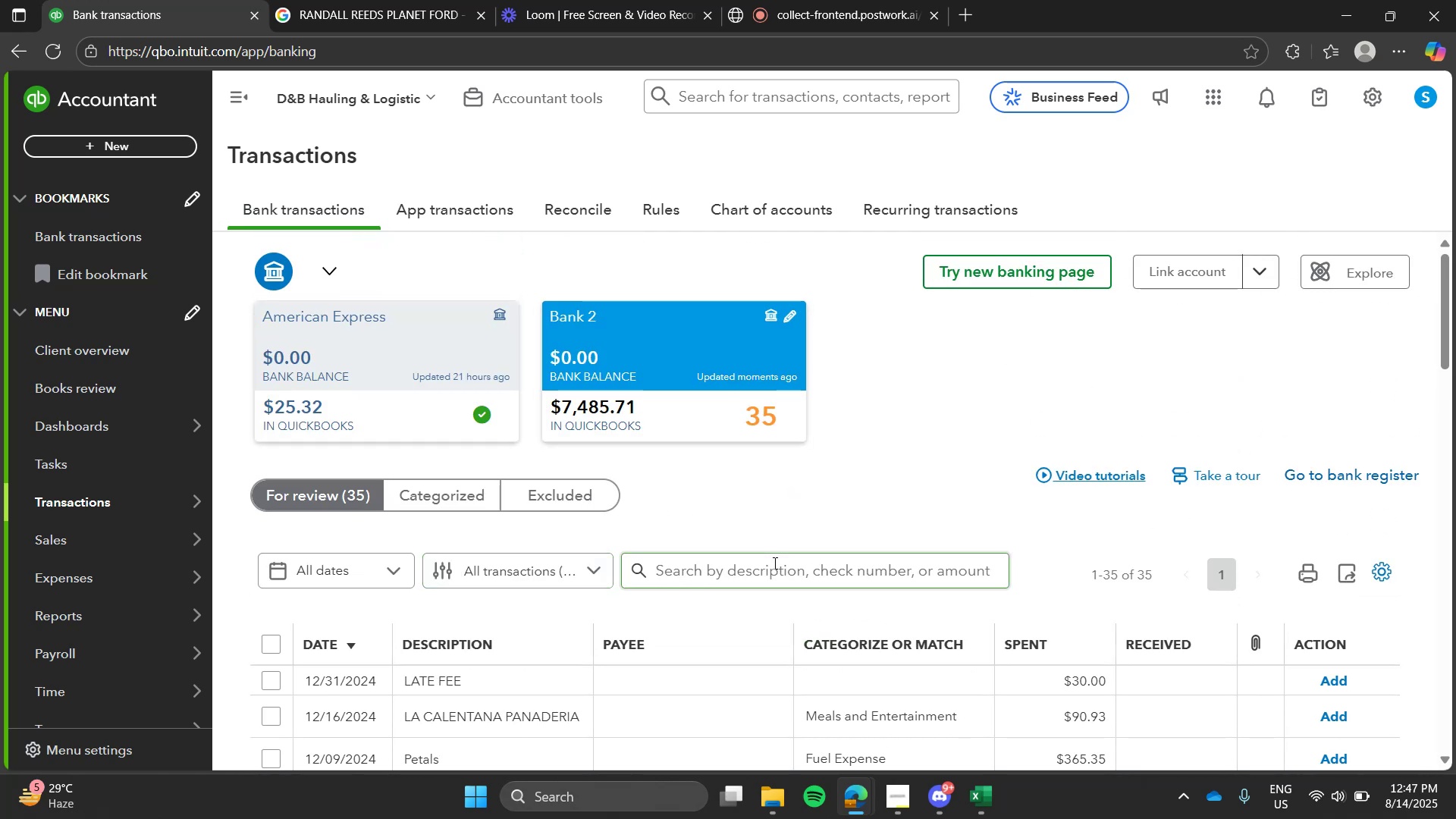 
type(randall)
 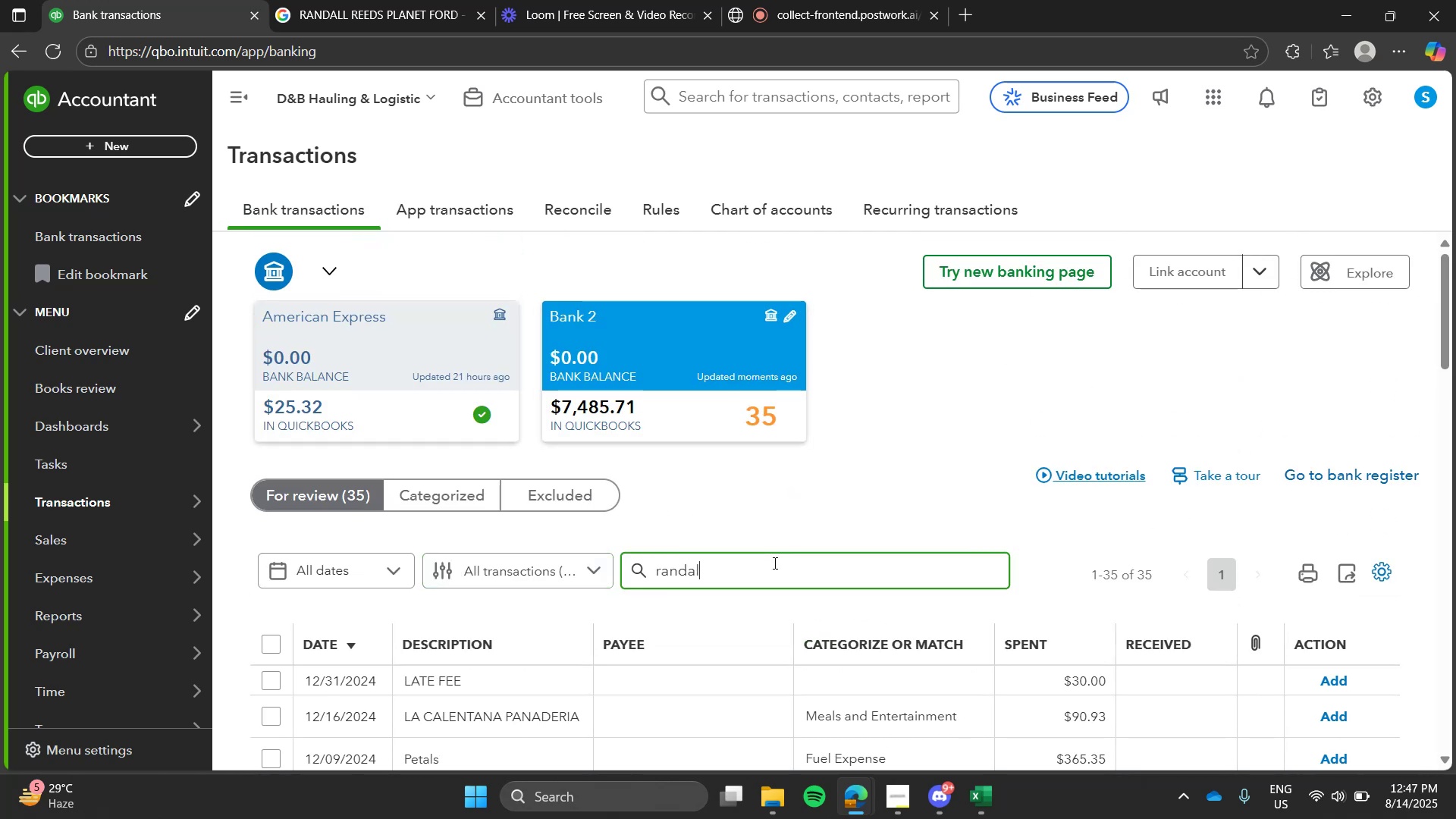 
key(Enter)
 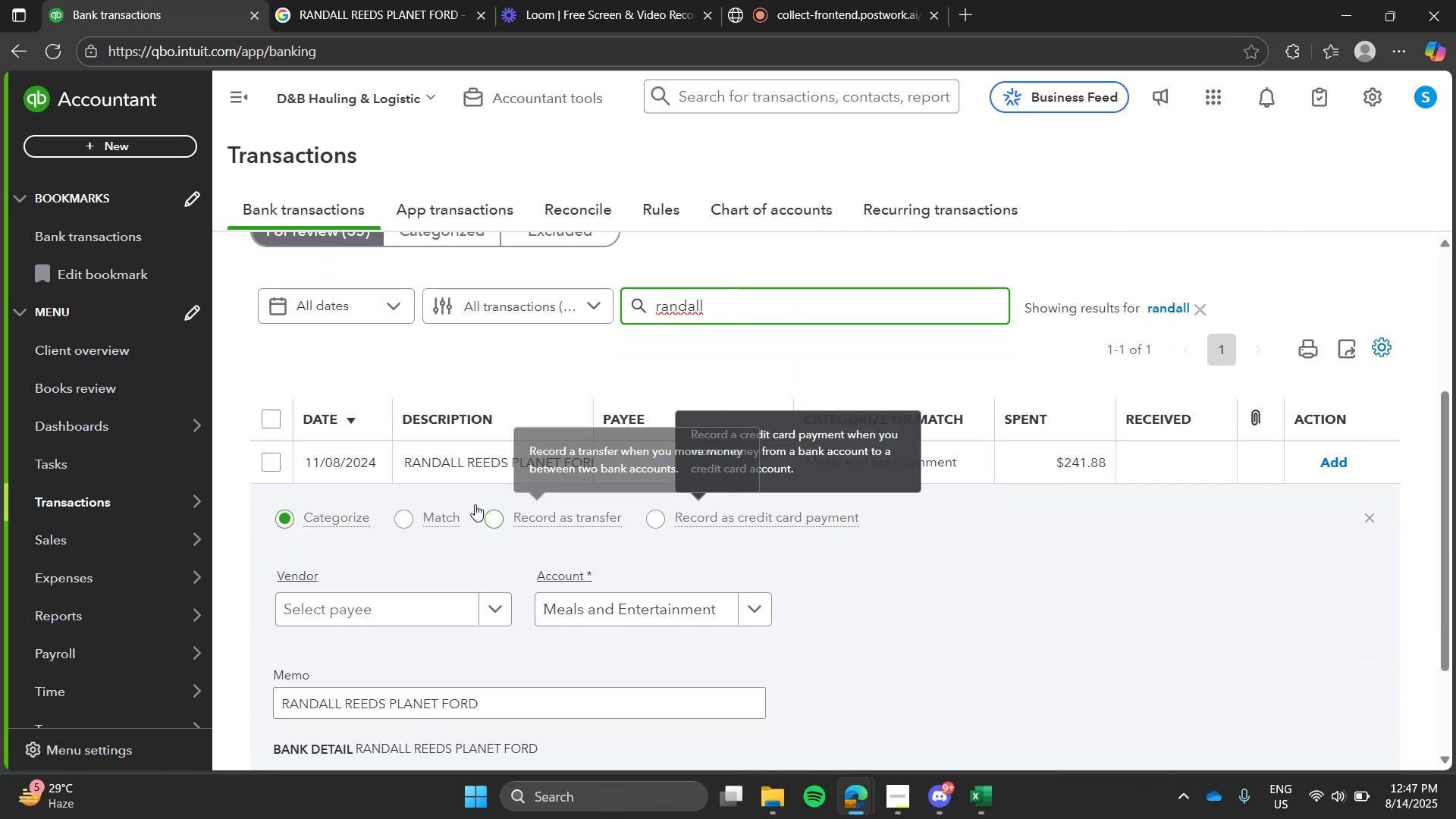 
left_click([463, 469])
 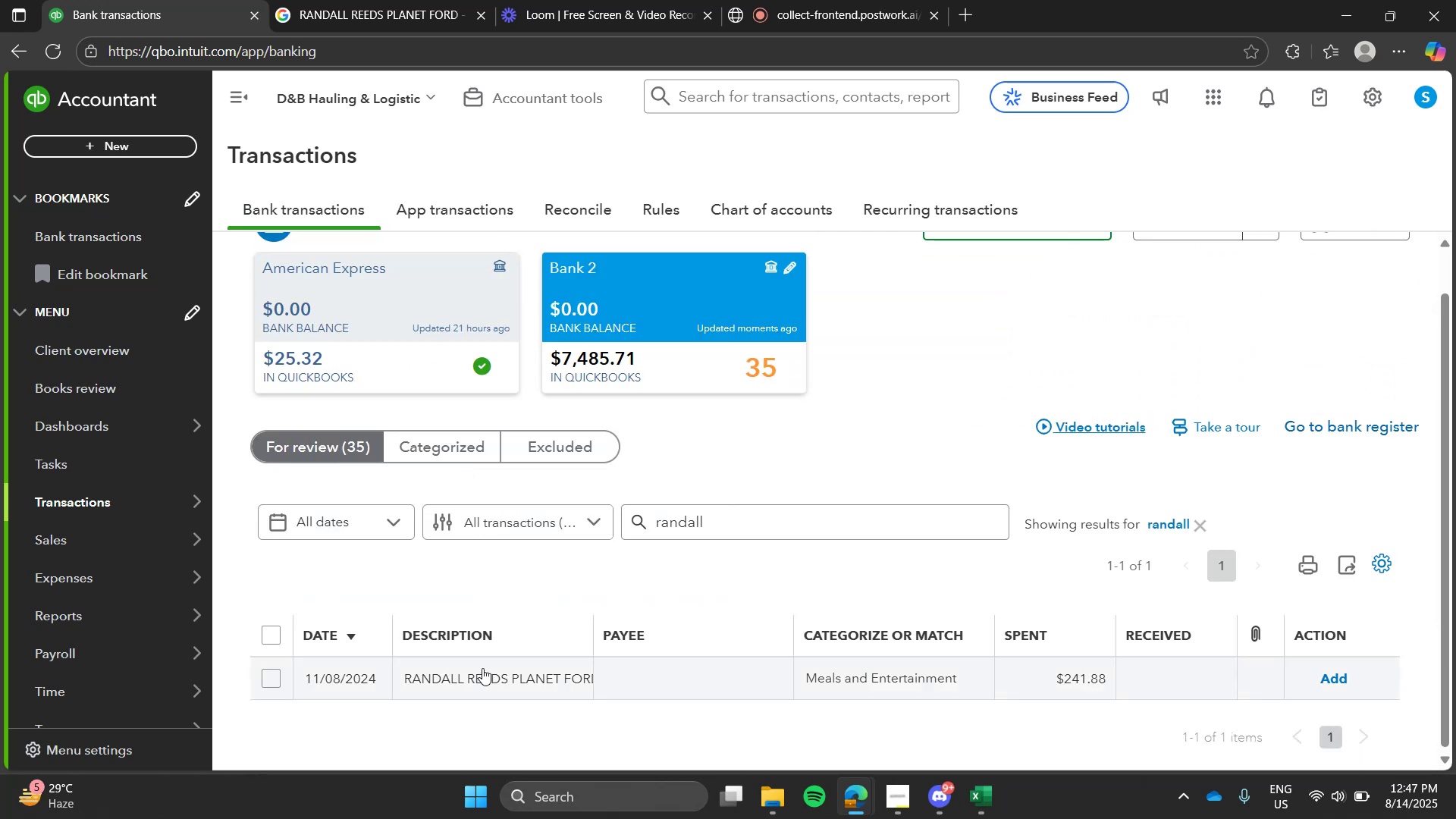 
left_click([494, 673])
 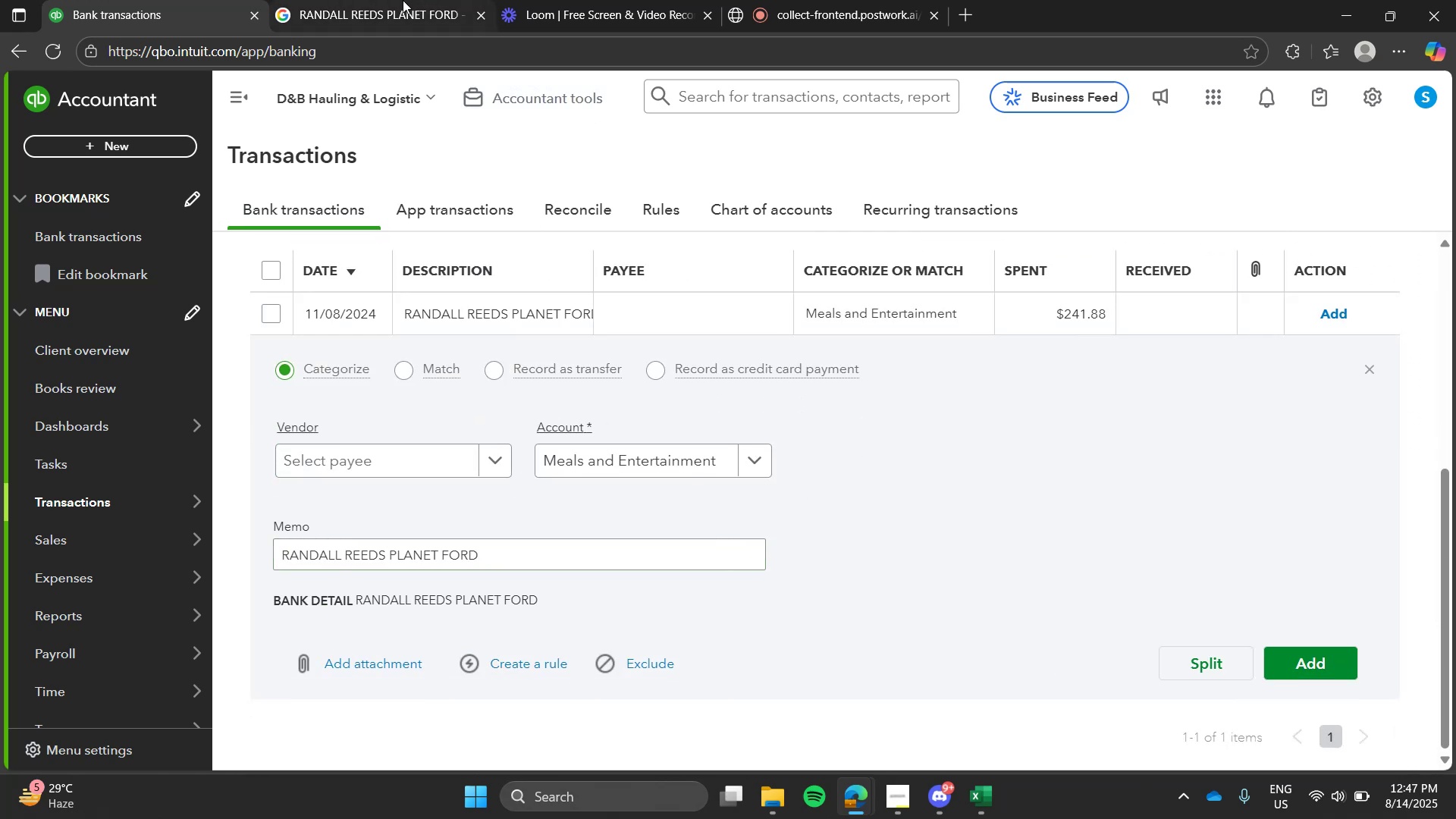 
left_click([385, 0])
 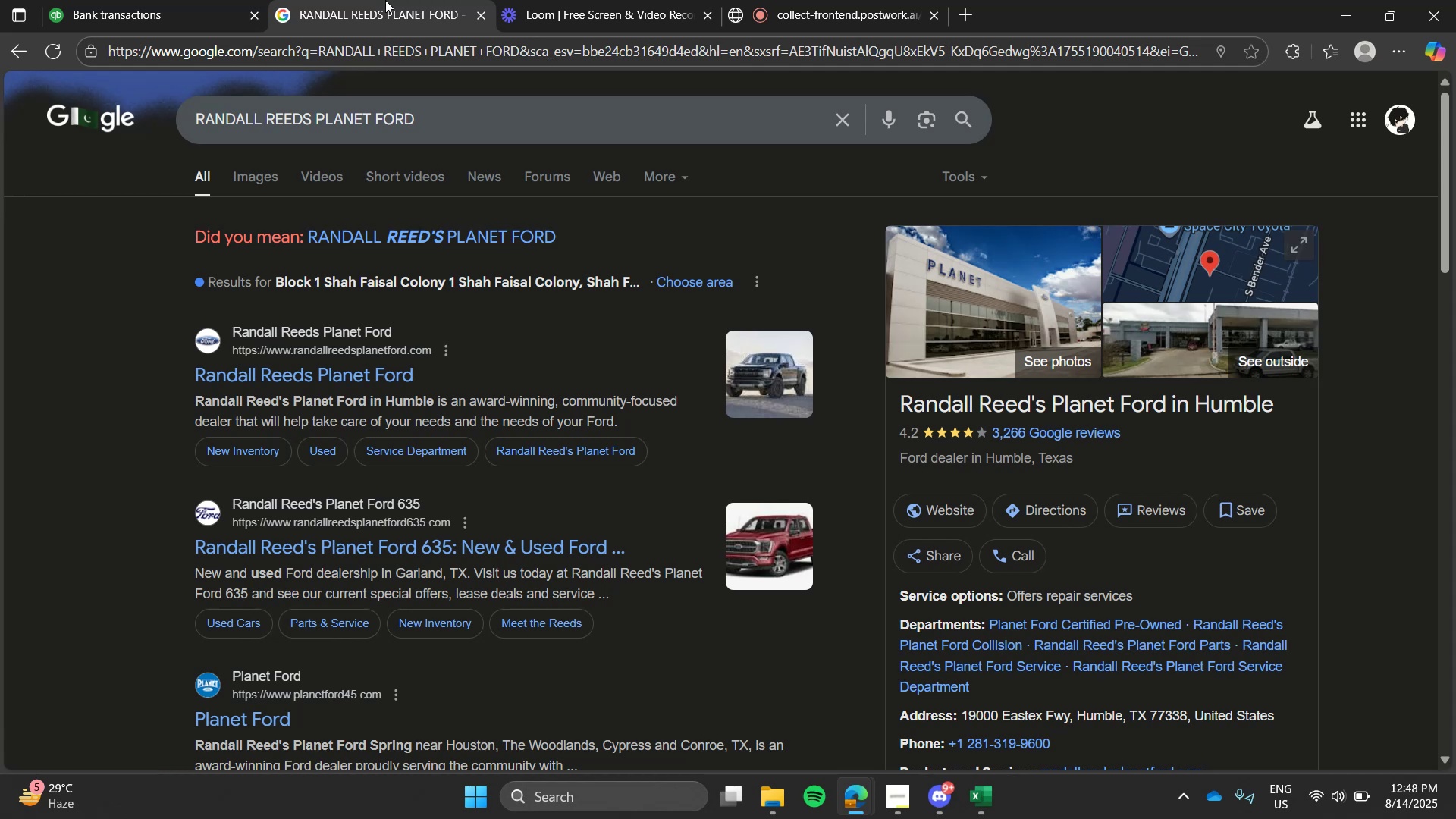 
left_click([234, 0])
 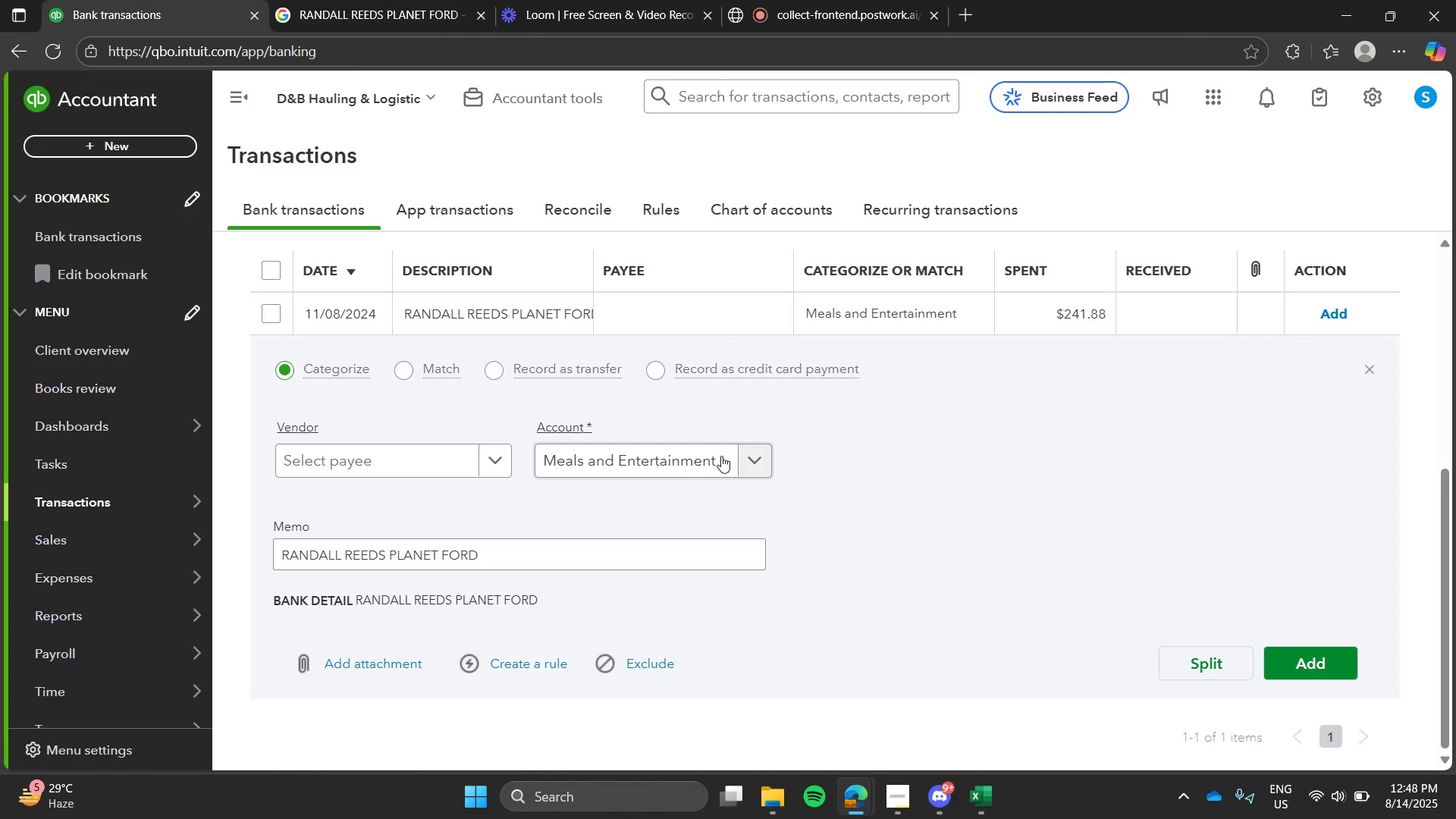 
left_click([721, 459])
 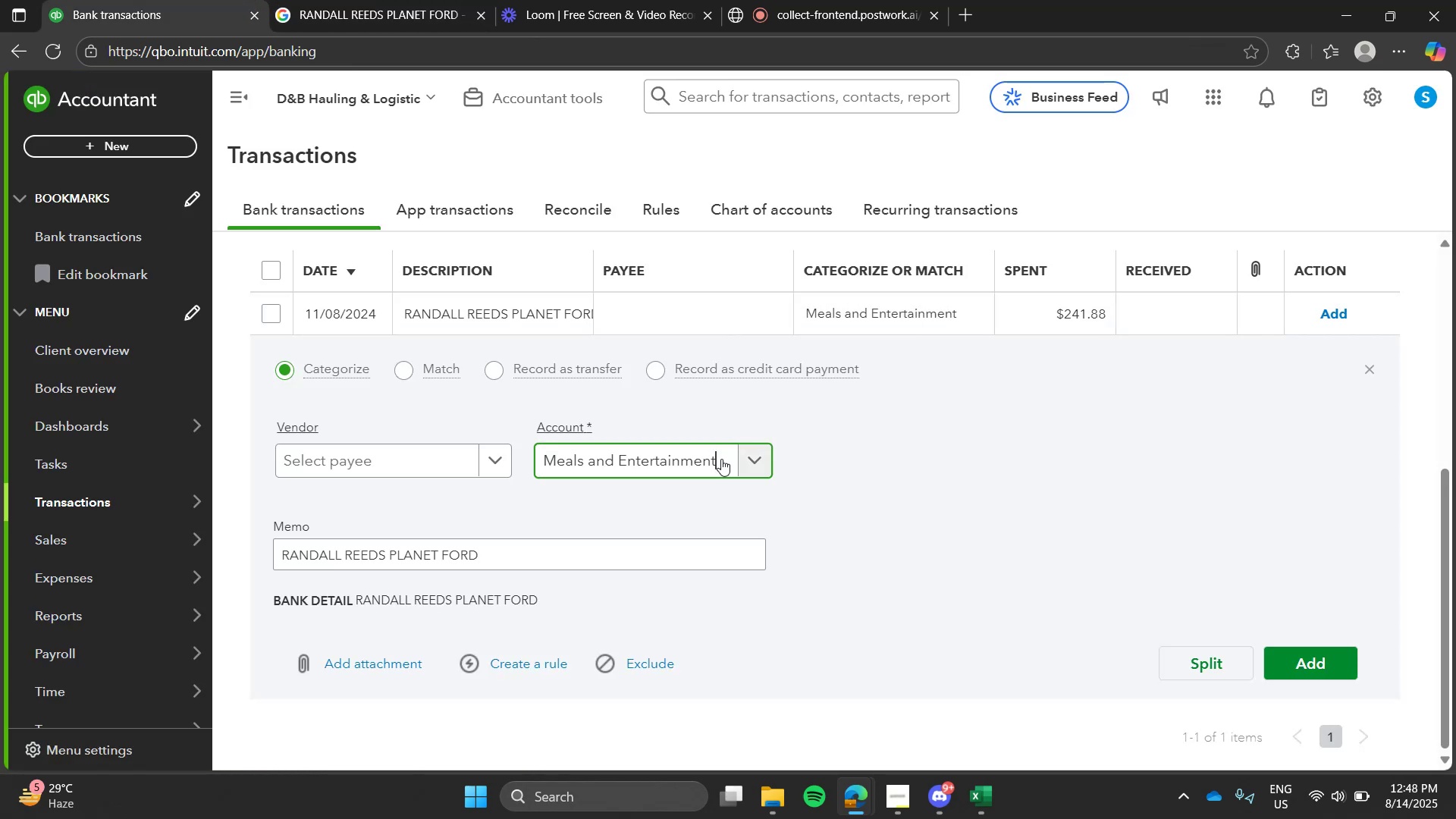 
type(repair)
 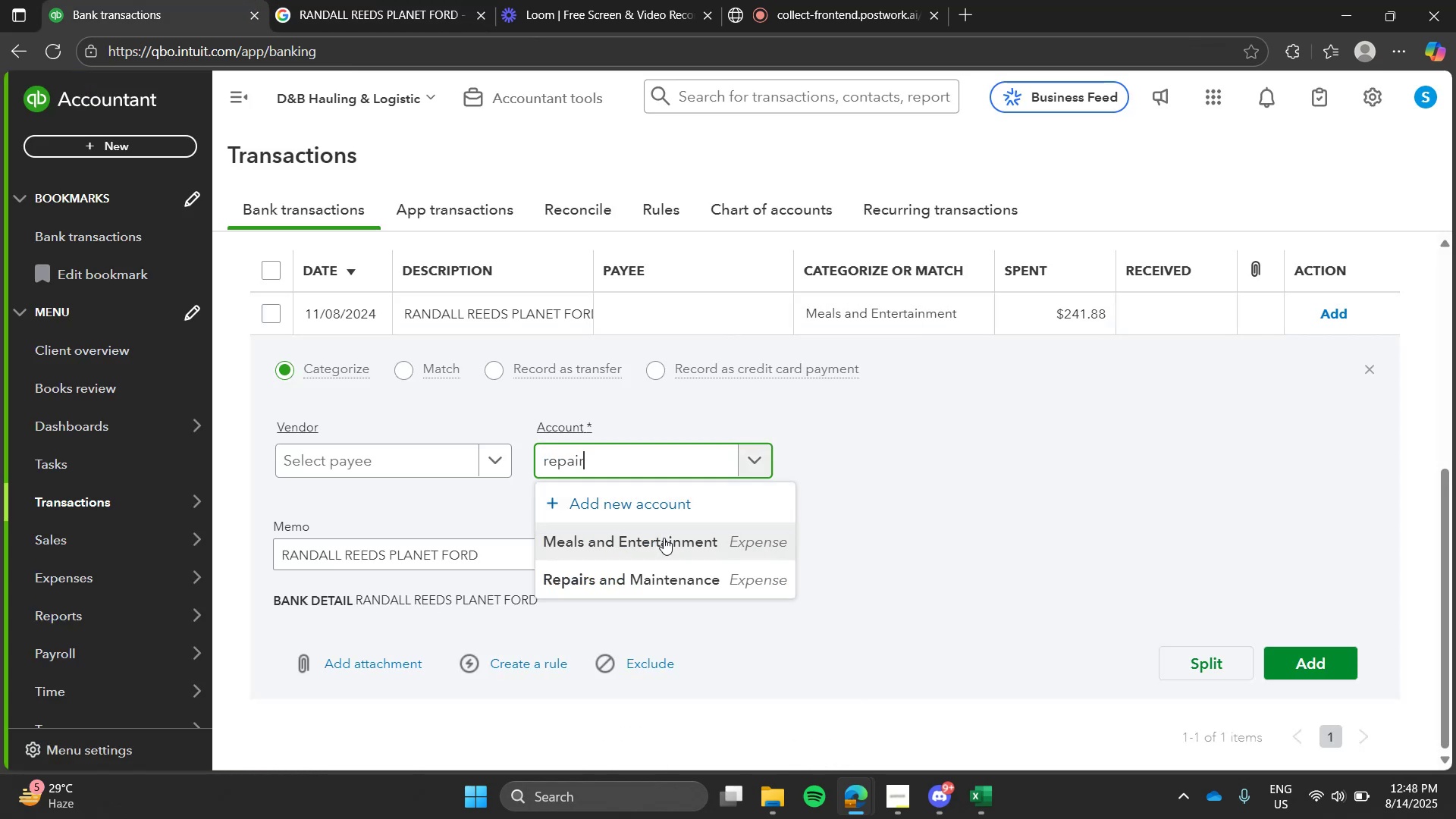 
left_click([664, 567])
 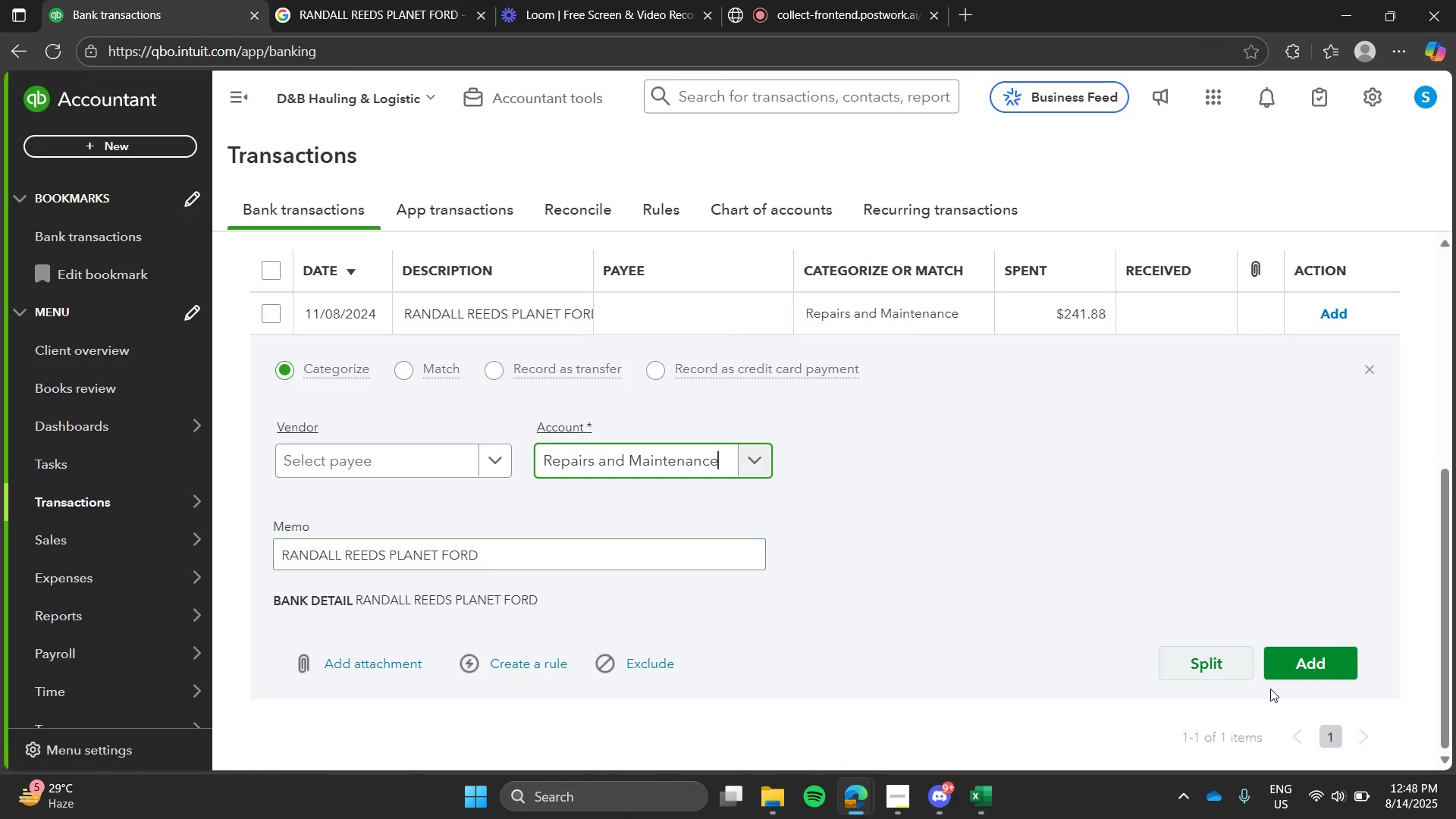 
left_click_drag(start_coordinate=[1313, 680], to_coordinate=[1313, 671])
 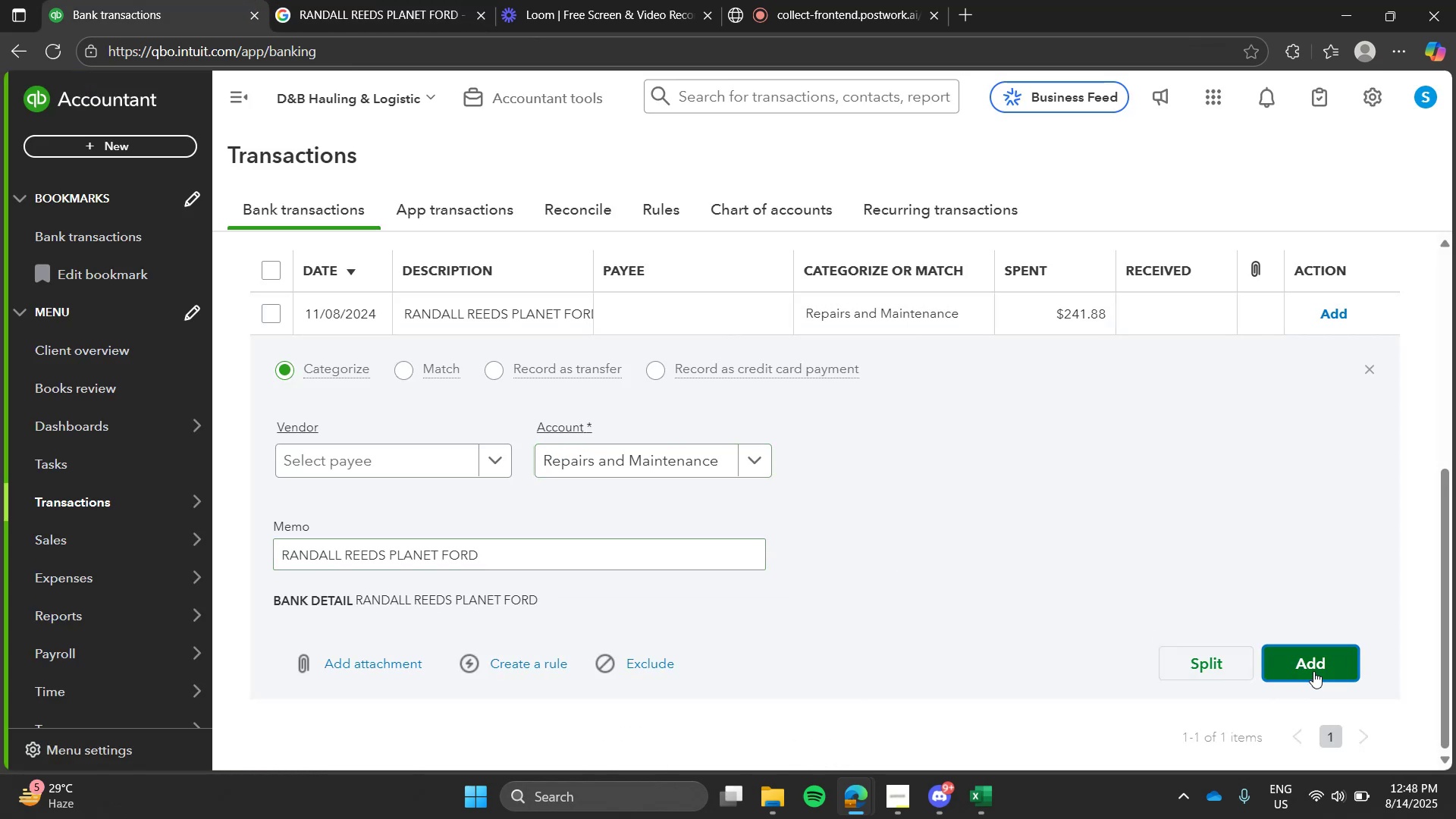 
left_click([1313, 671])
 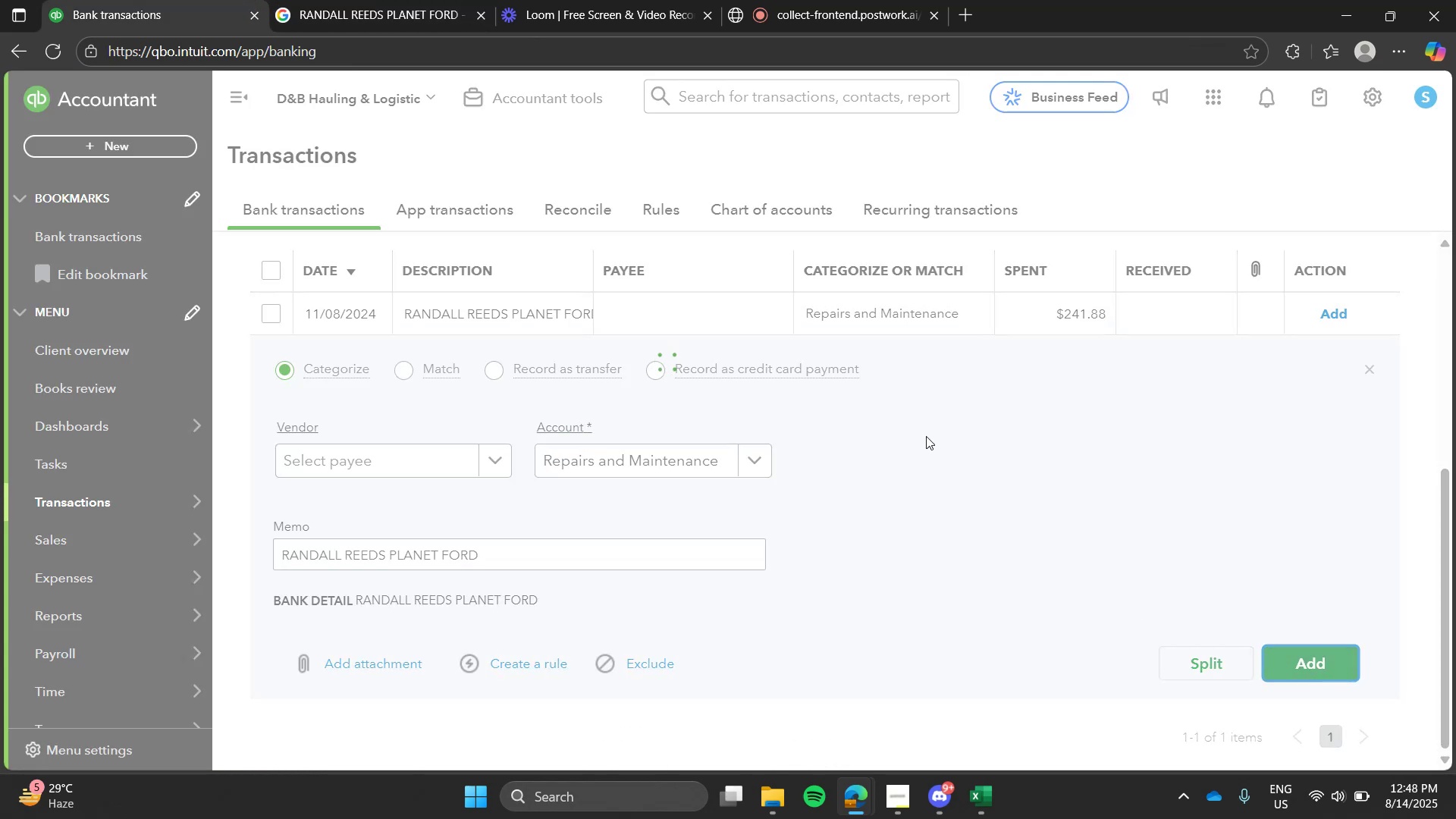 
left_click_drag(start_coordinate=[1015, 369], to_coordinate=[1175, 438])
 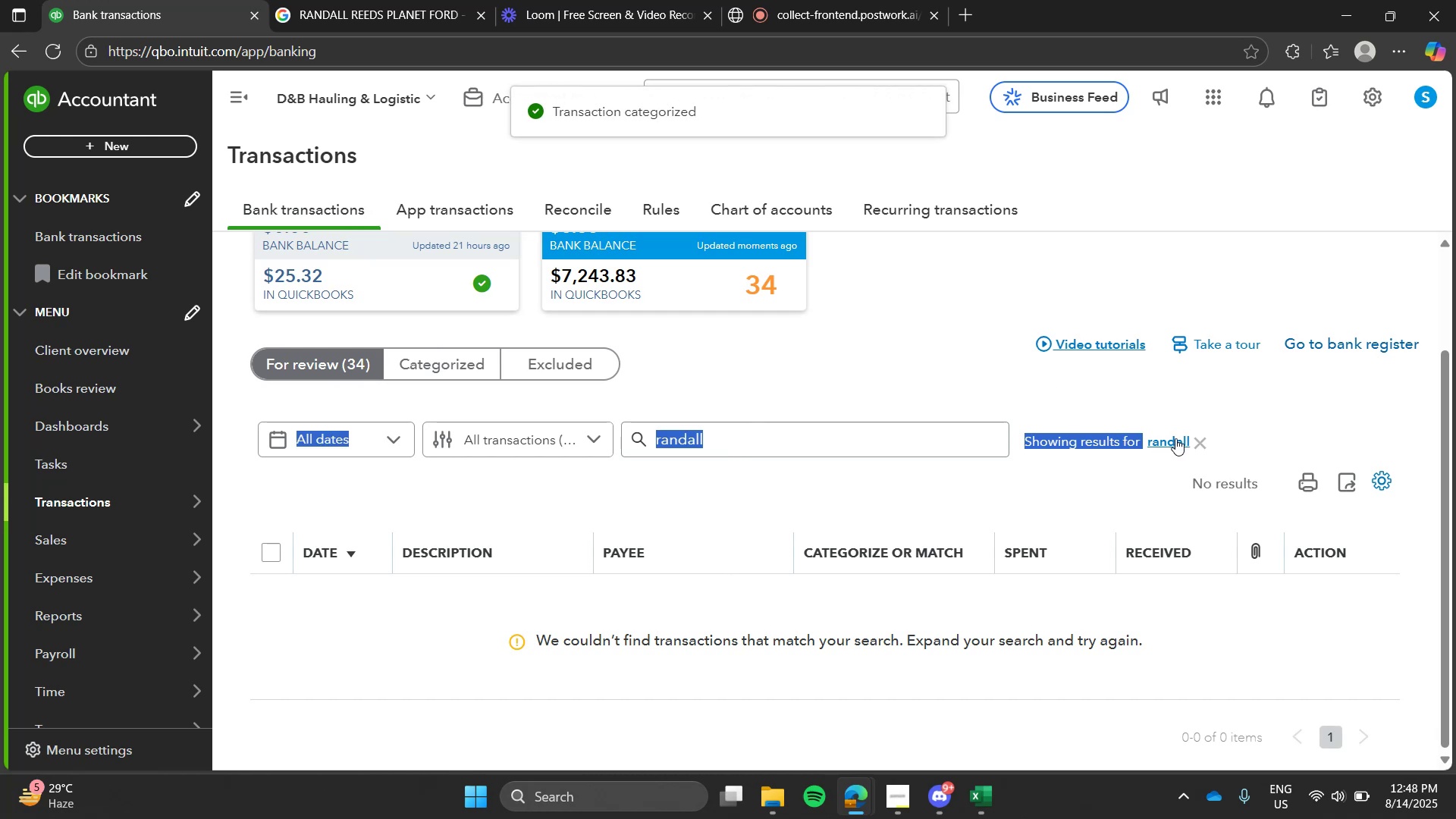 
left_click([1175, 438])
 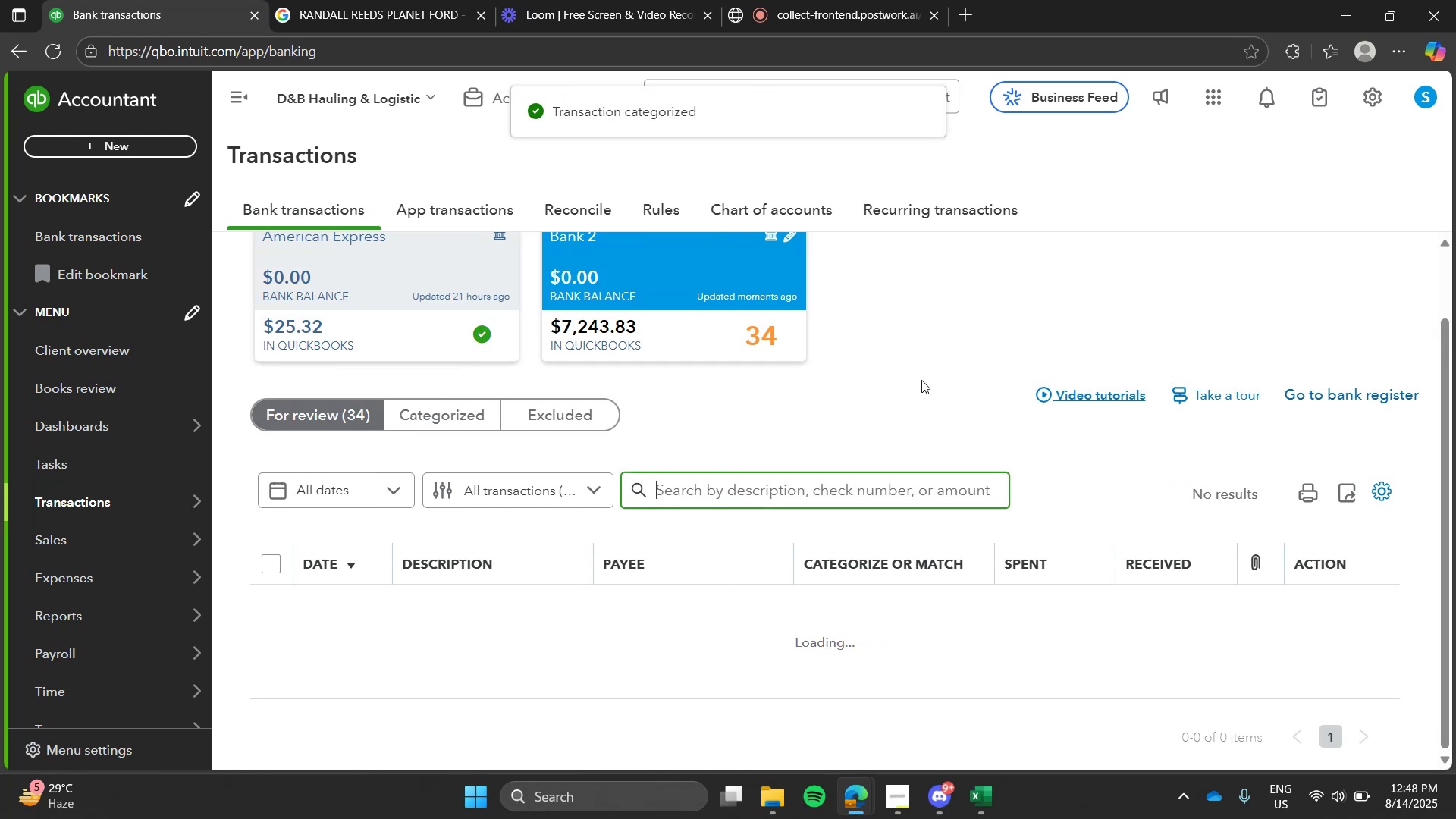 
left_click([921, 380])
 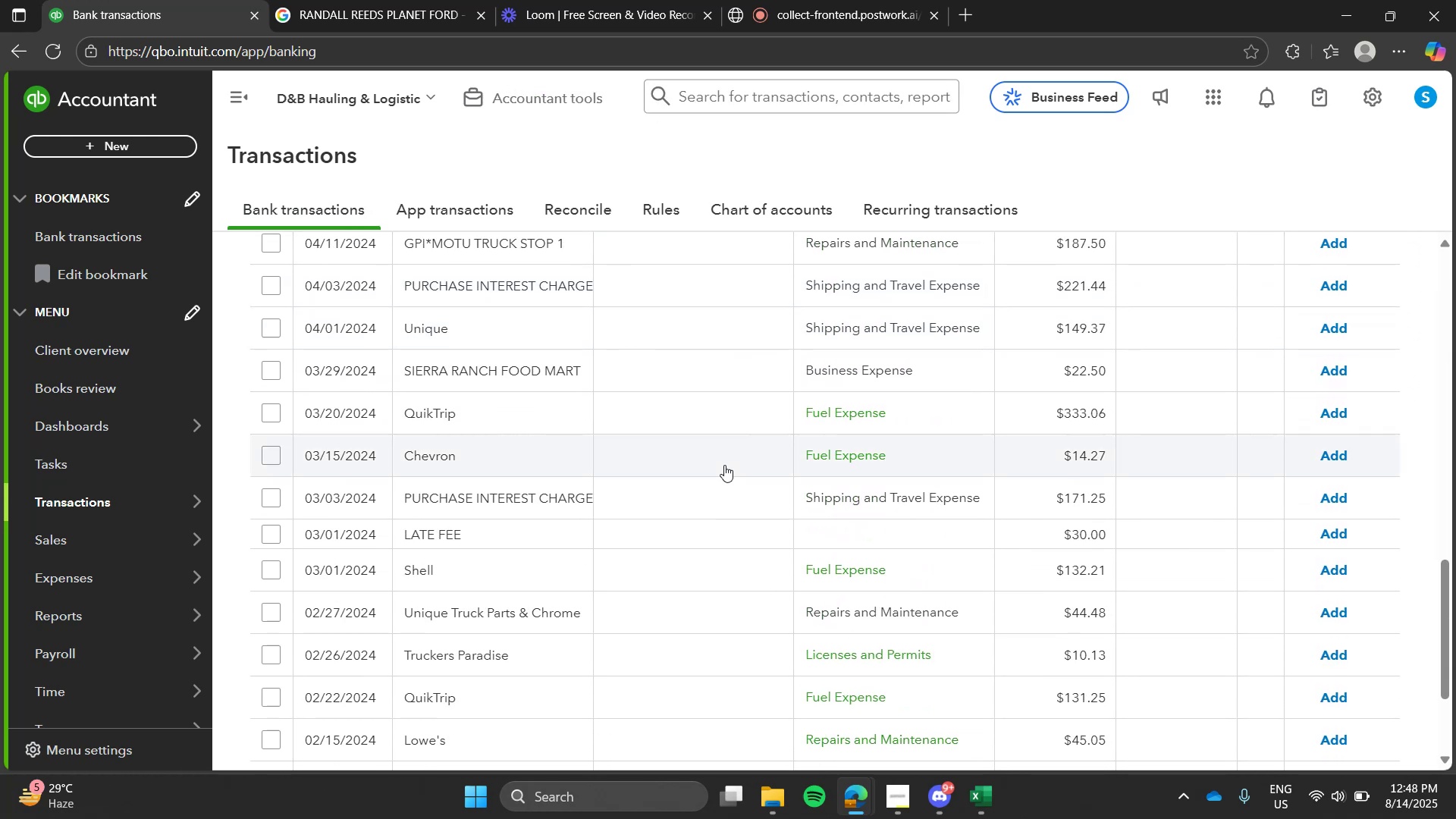 
wait(5.95)
 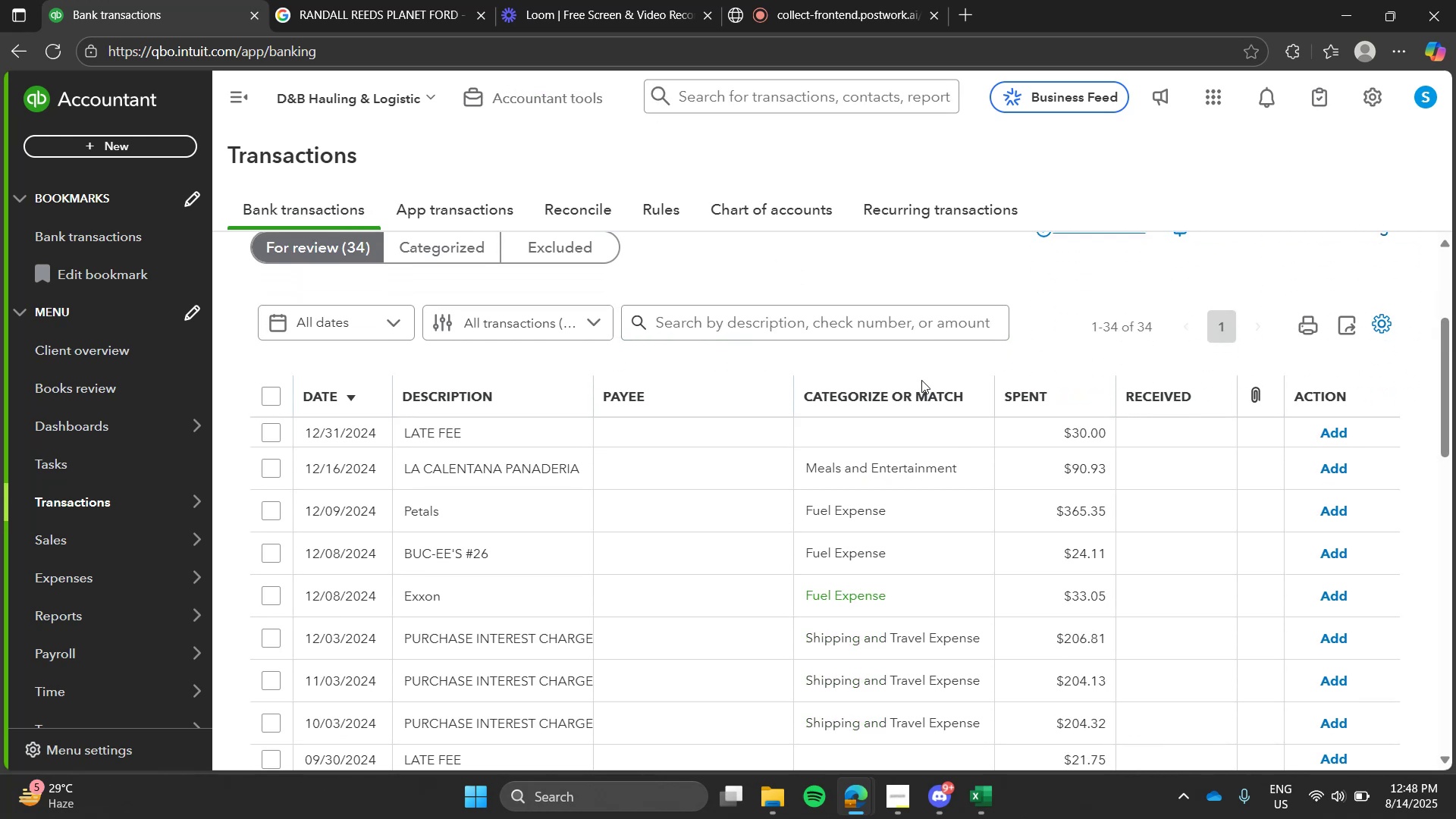 
left_click([434, 2])
 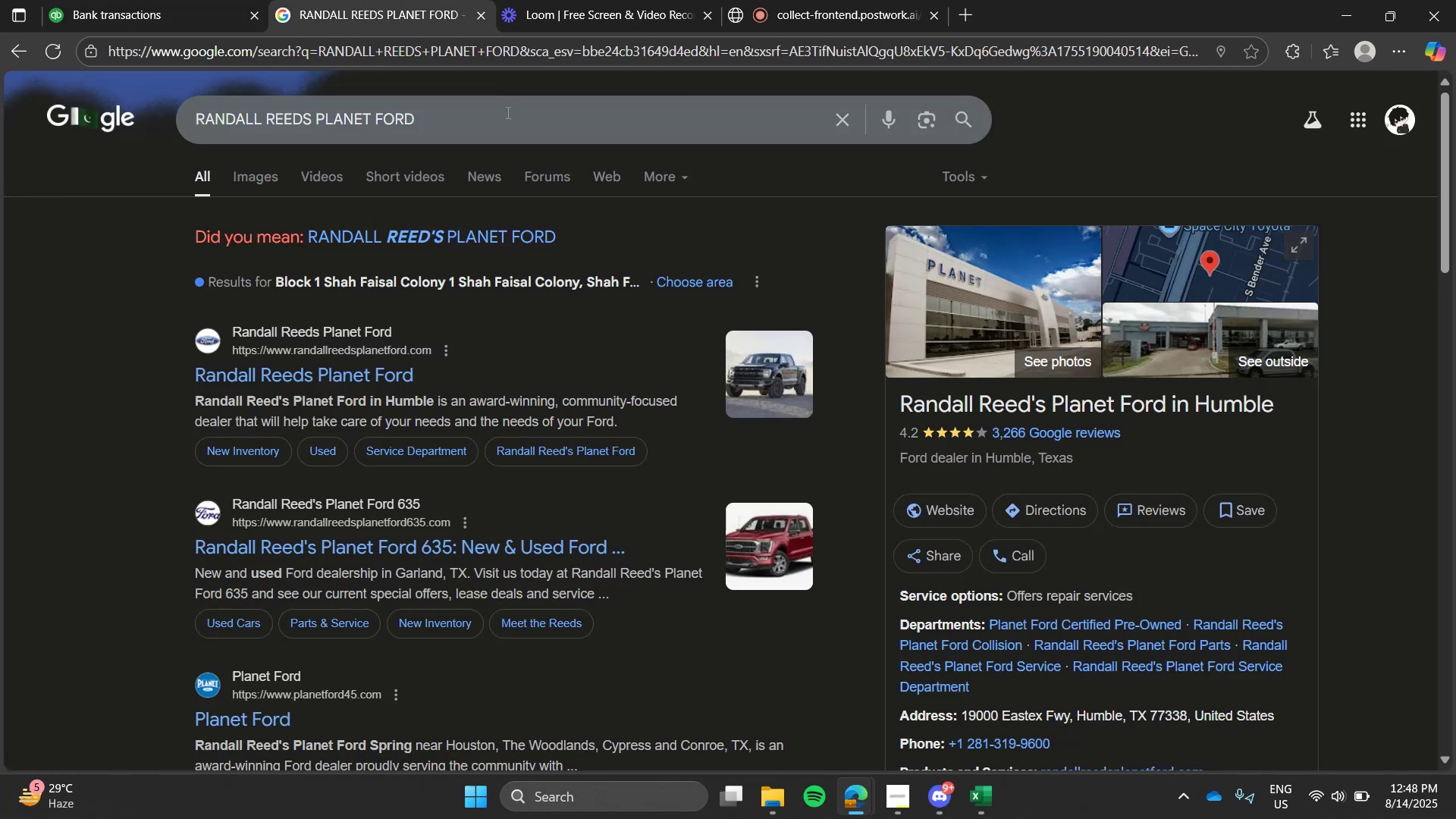 
double_click([507, 112])
 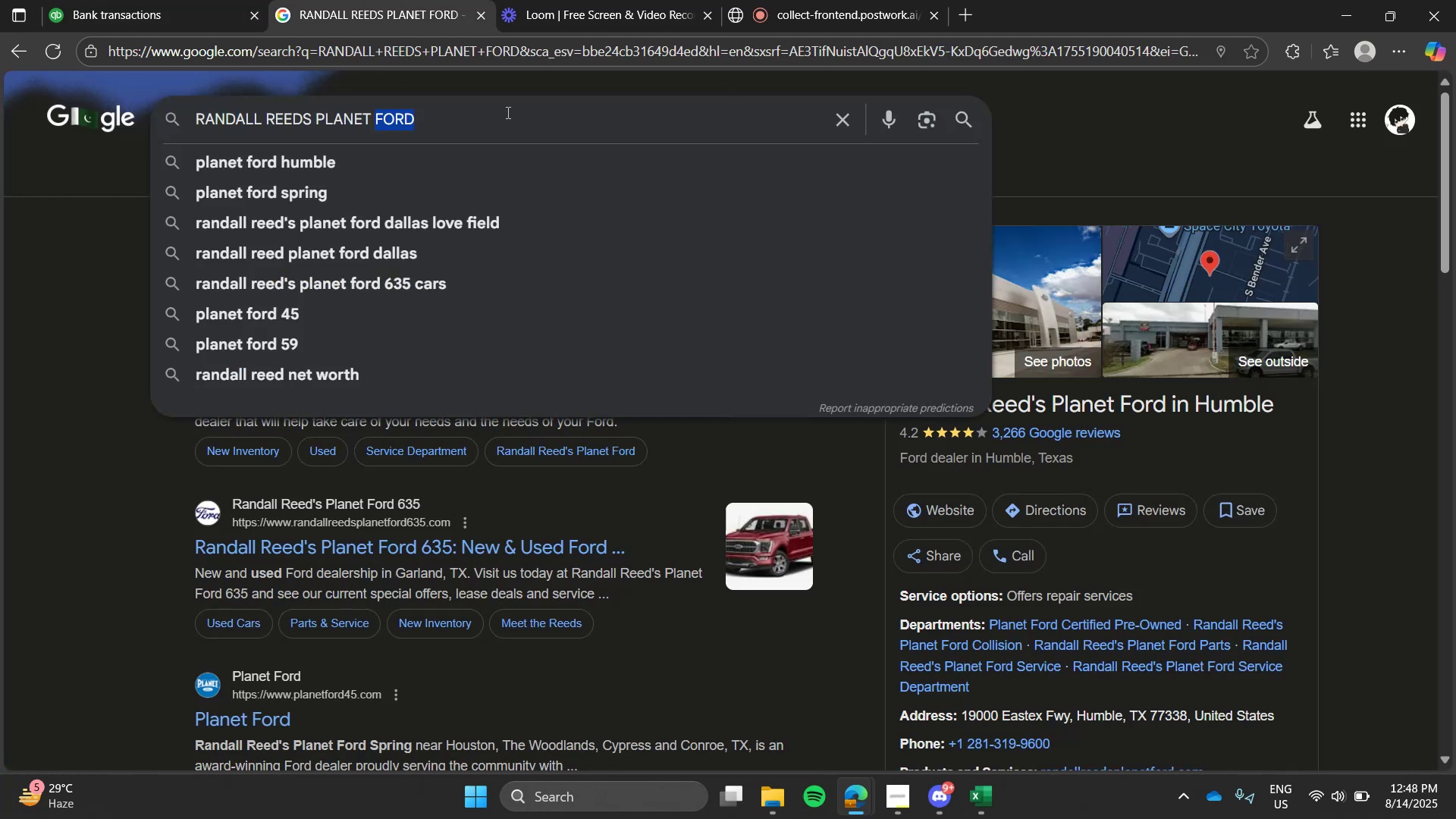 
key(C)
 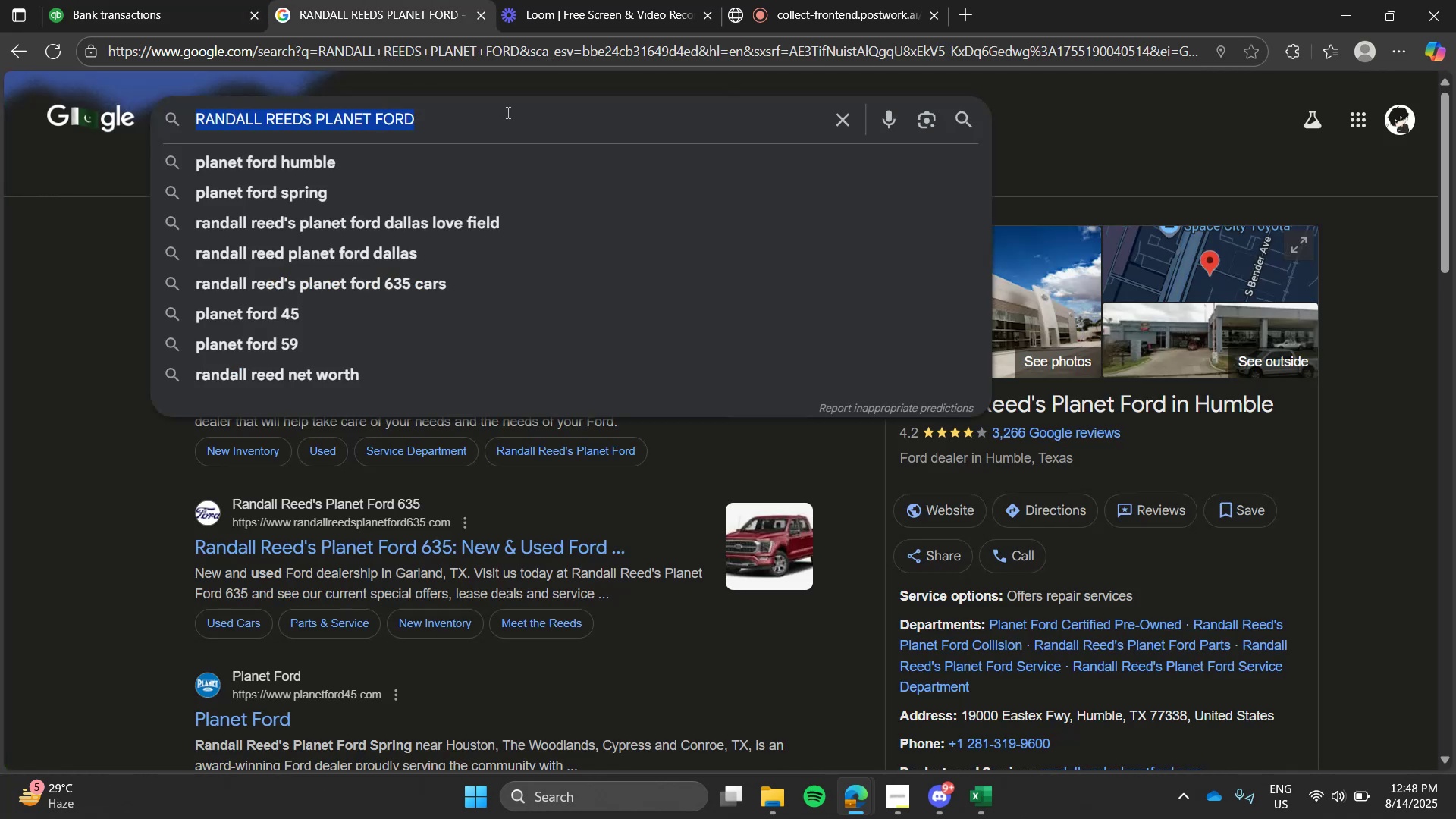 
triple_click([507, 112])
 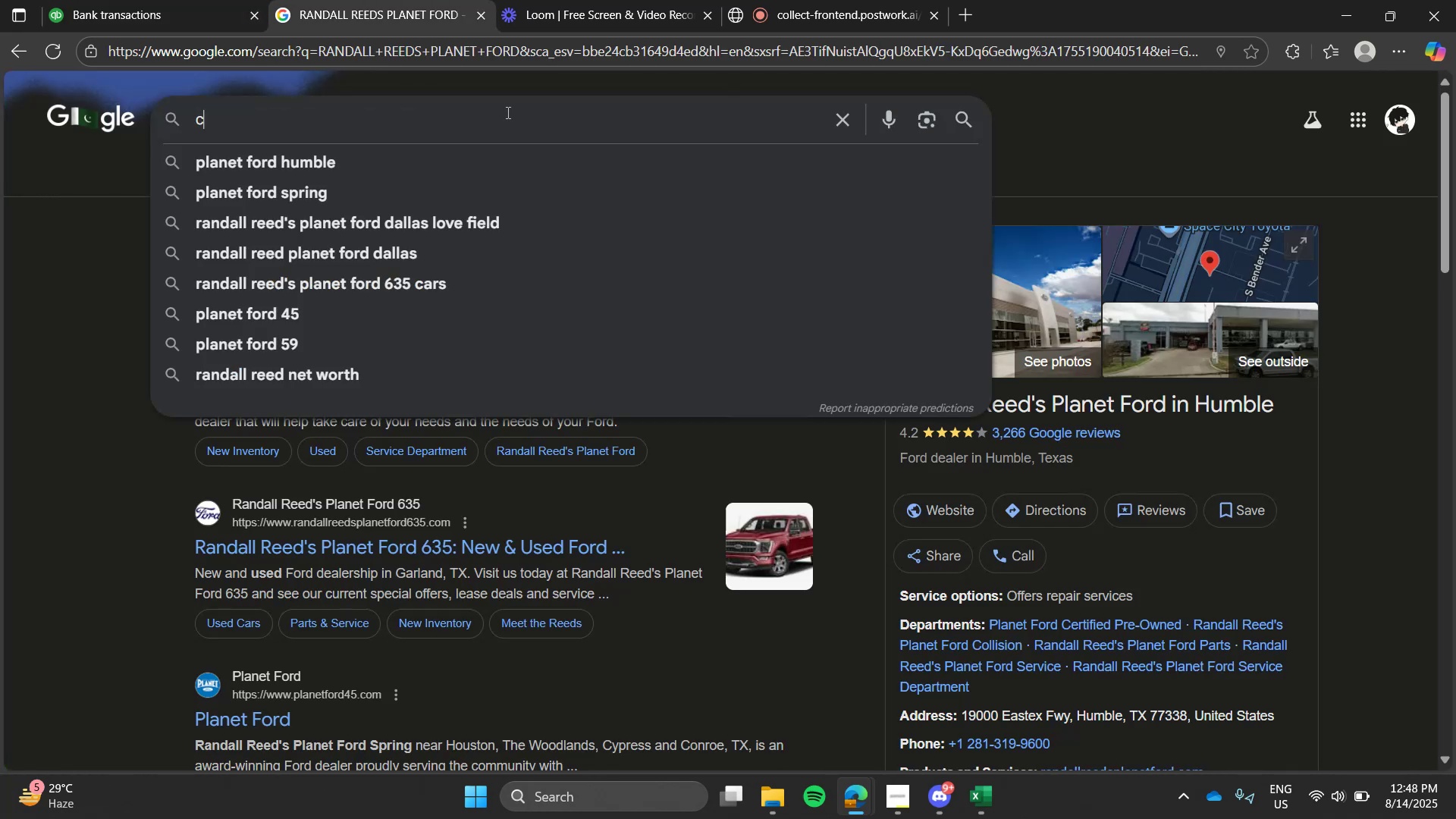 
type(hevron)
 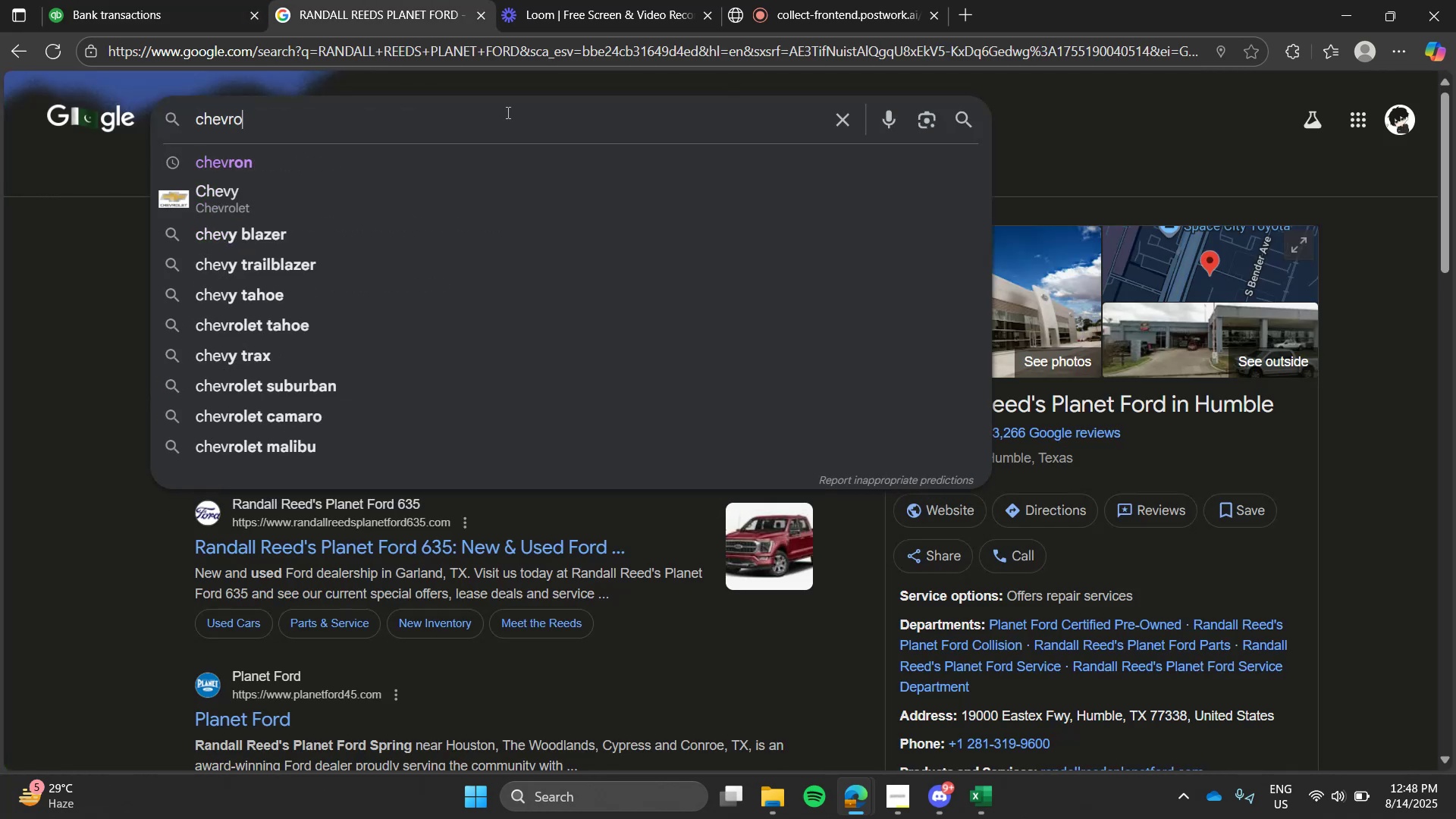 
key(Enter)
 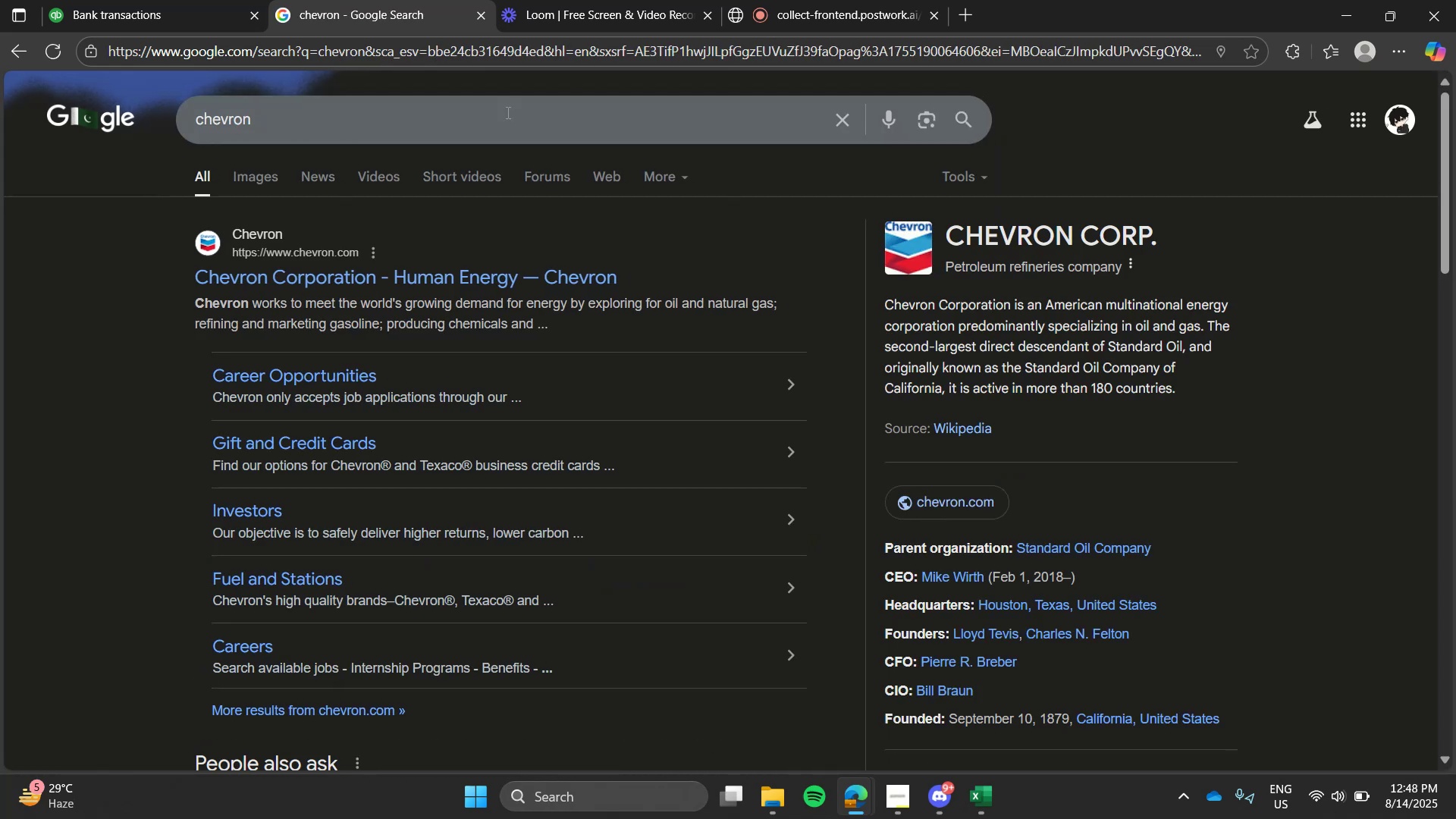 
left_click([257, 0])
 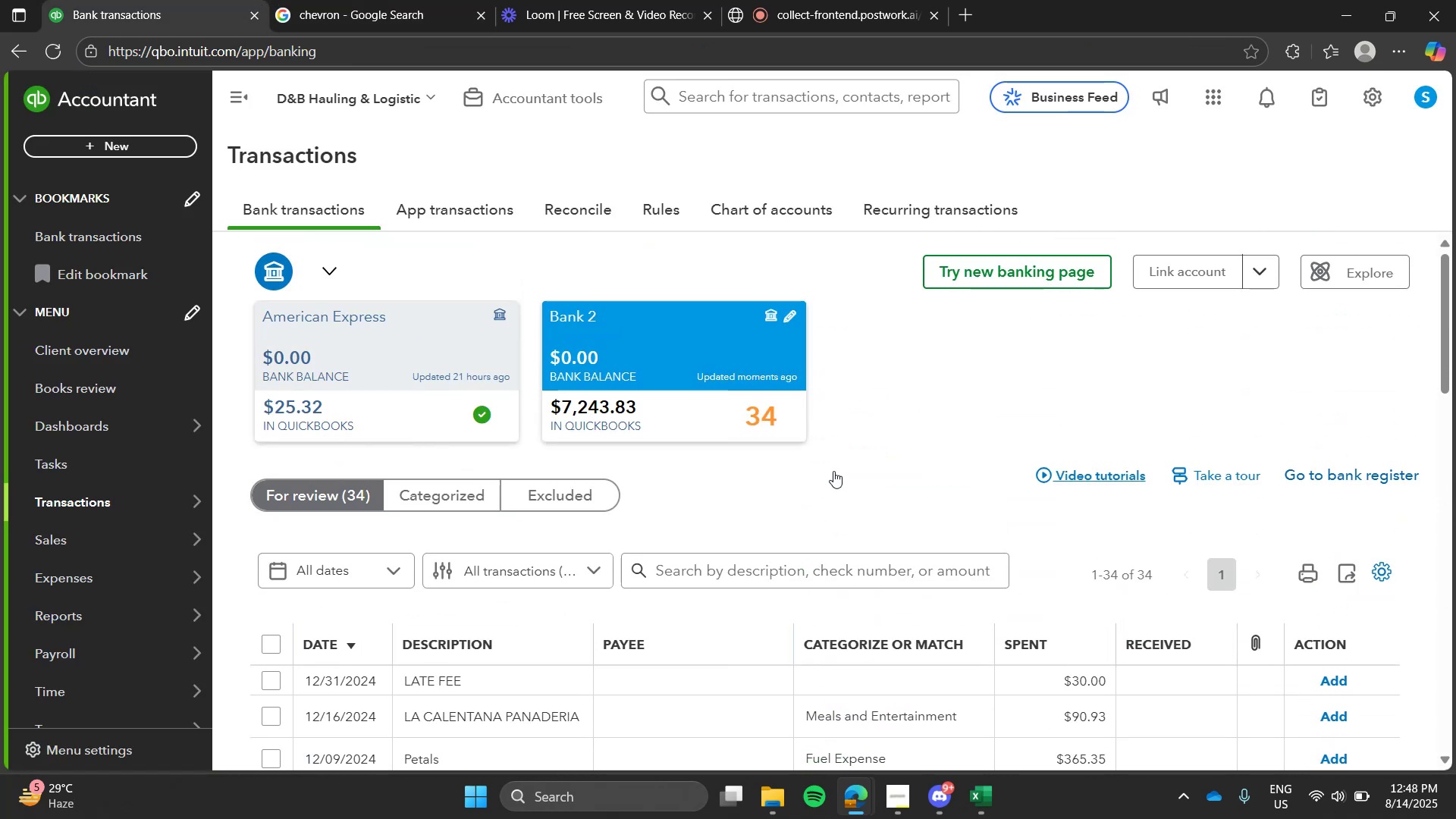 
left_click([871, 570])
 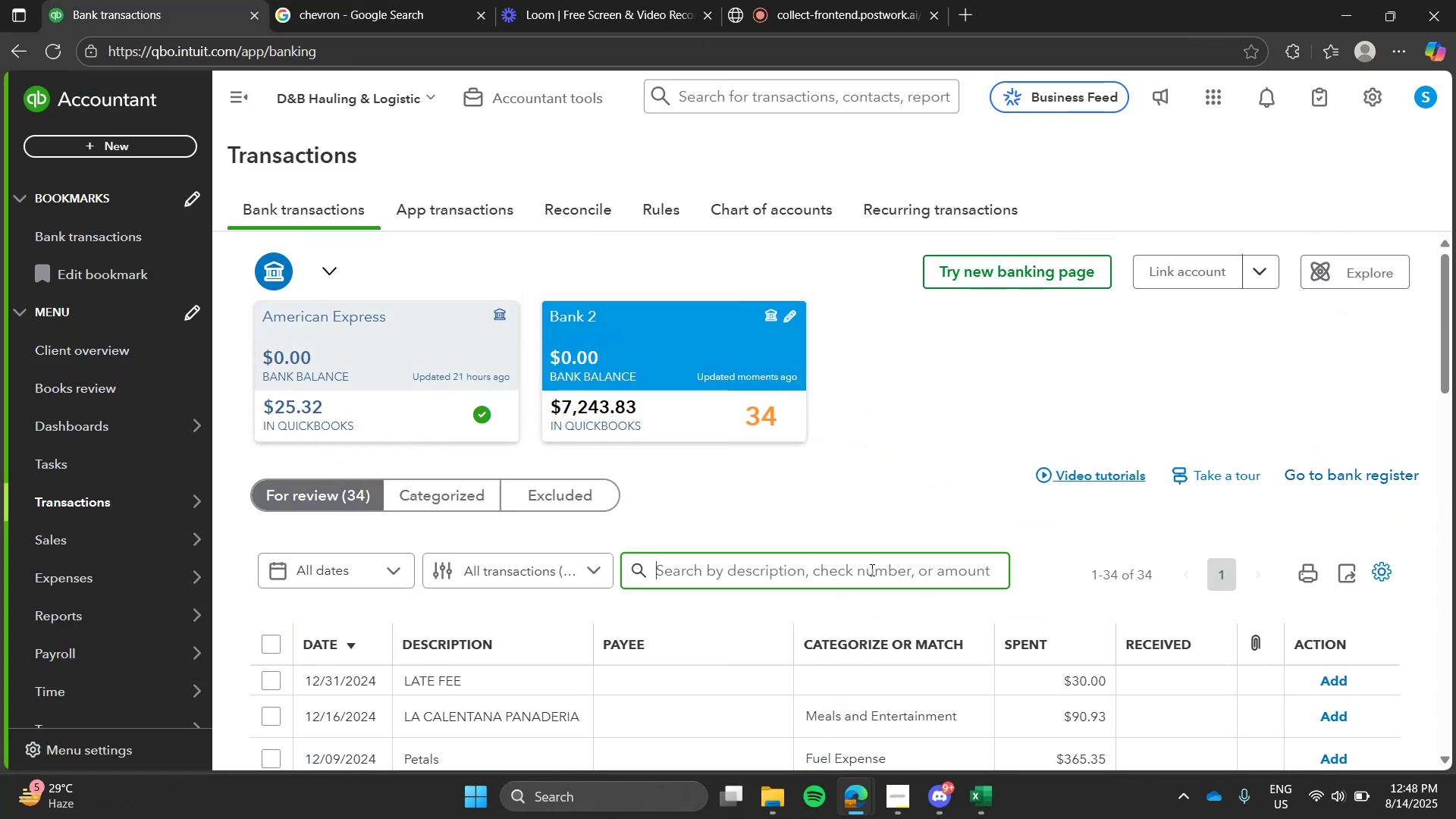 
type(chevron)
 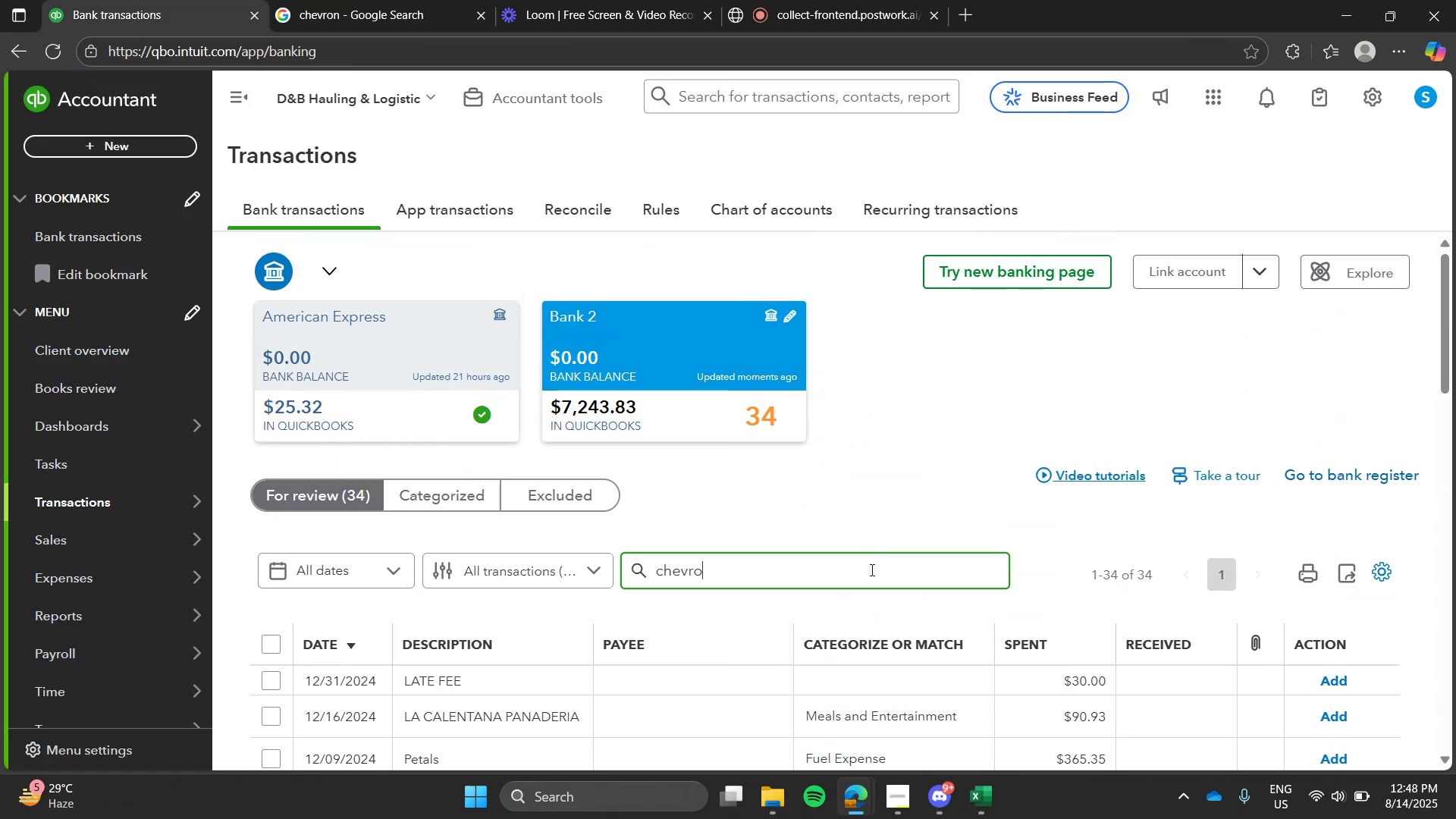 
key(Enter)
 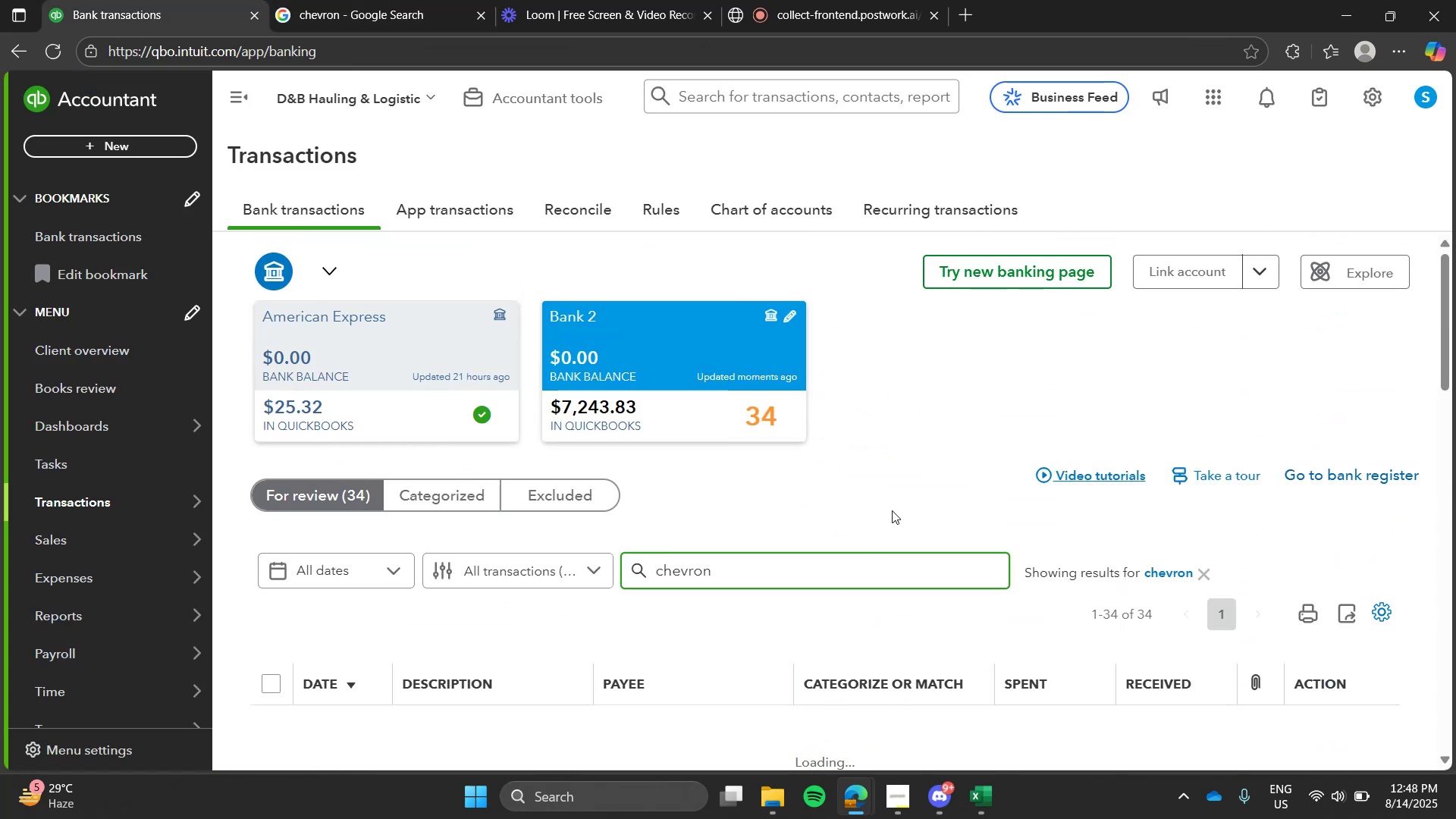 
left_click([892, 510])
 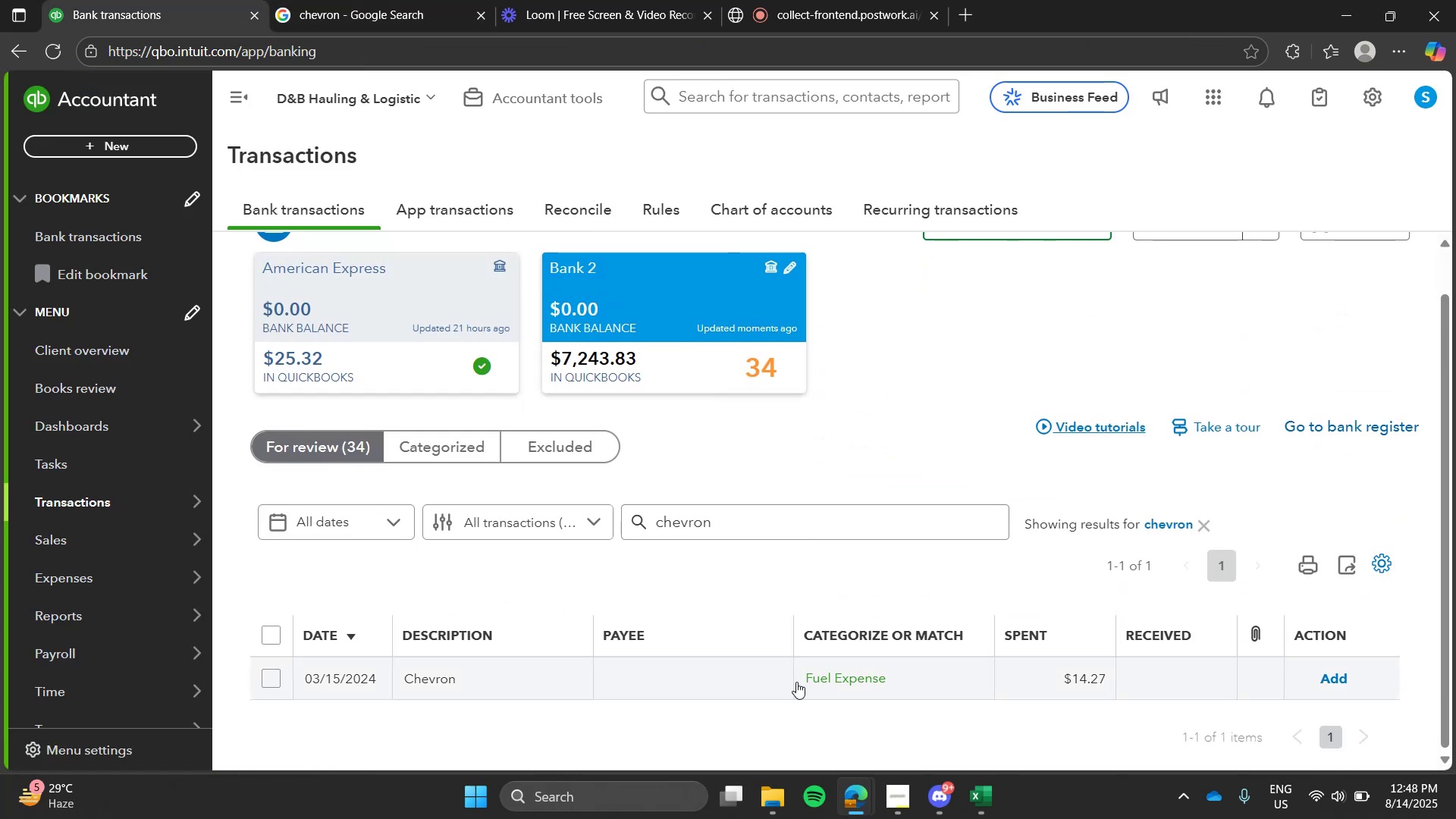 
left_click([796, 682])
 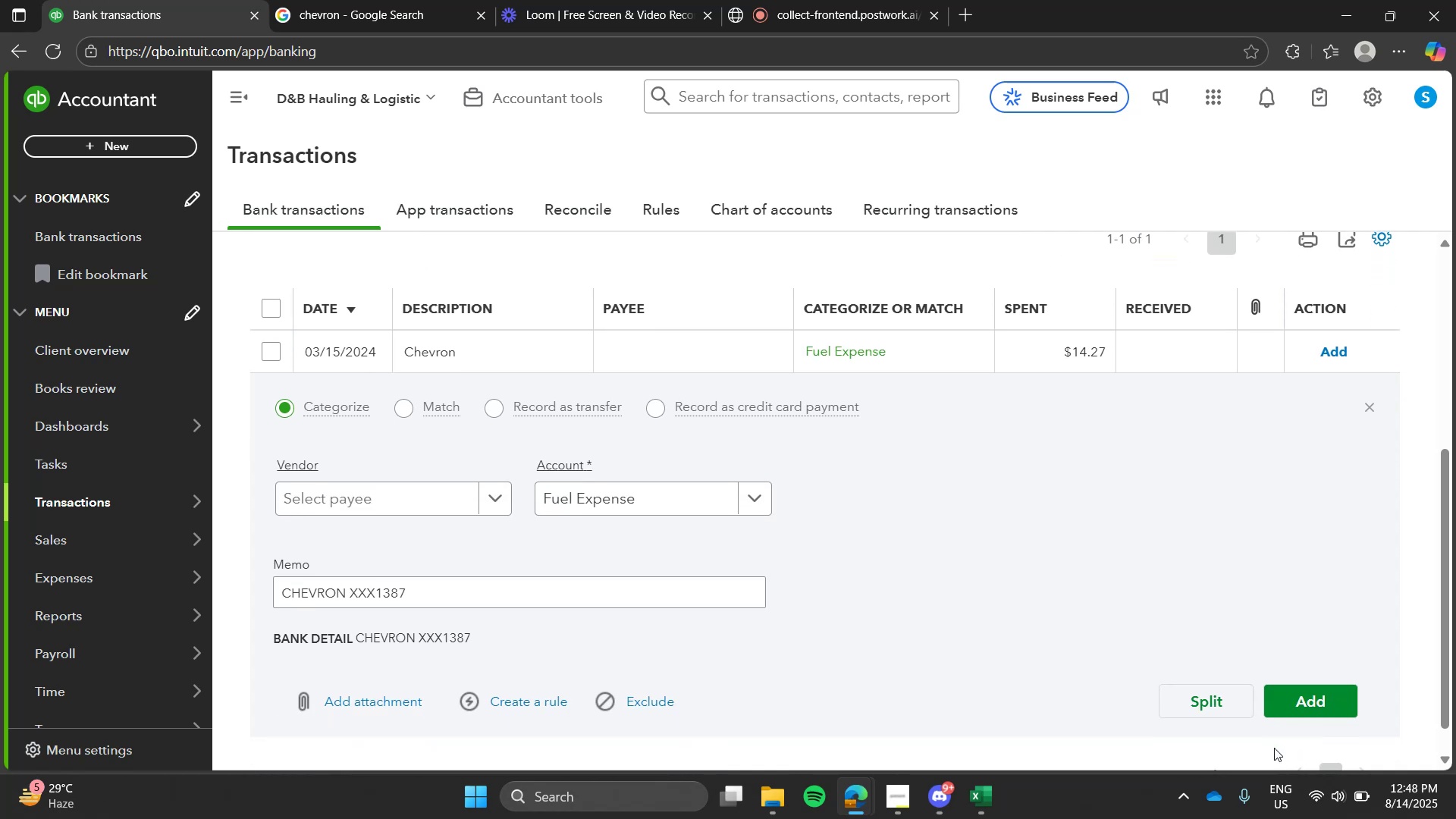 
left_click([1301, 710])
 